 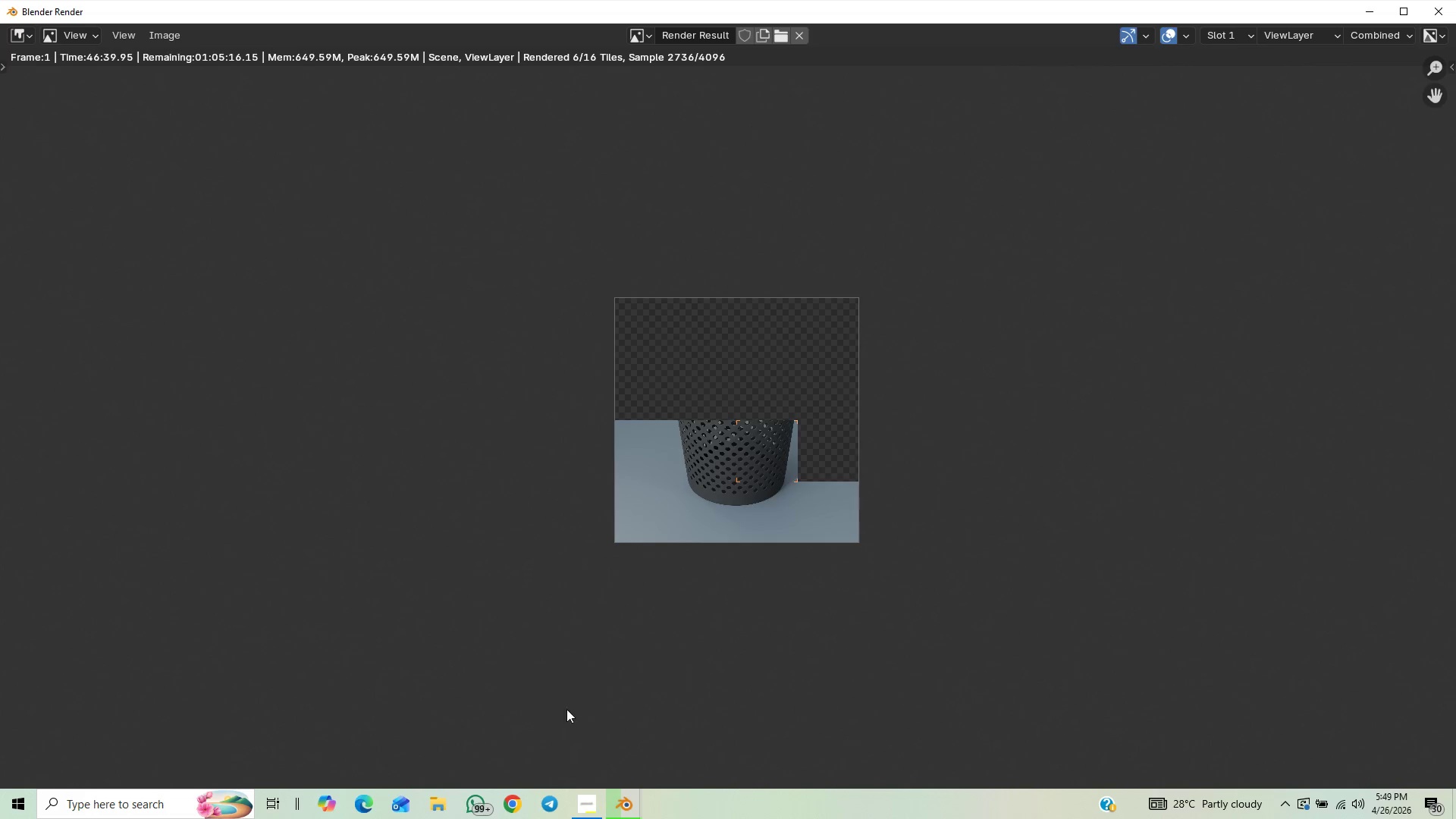 
scroll: coordinate [557, 693], scroll_direction: up, amount: 7.0
 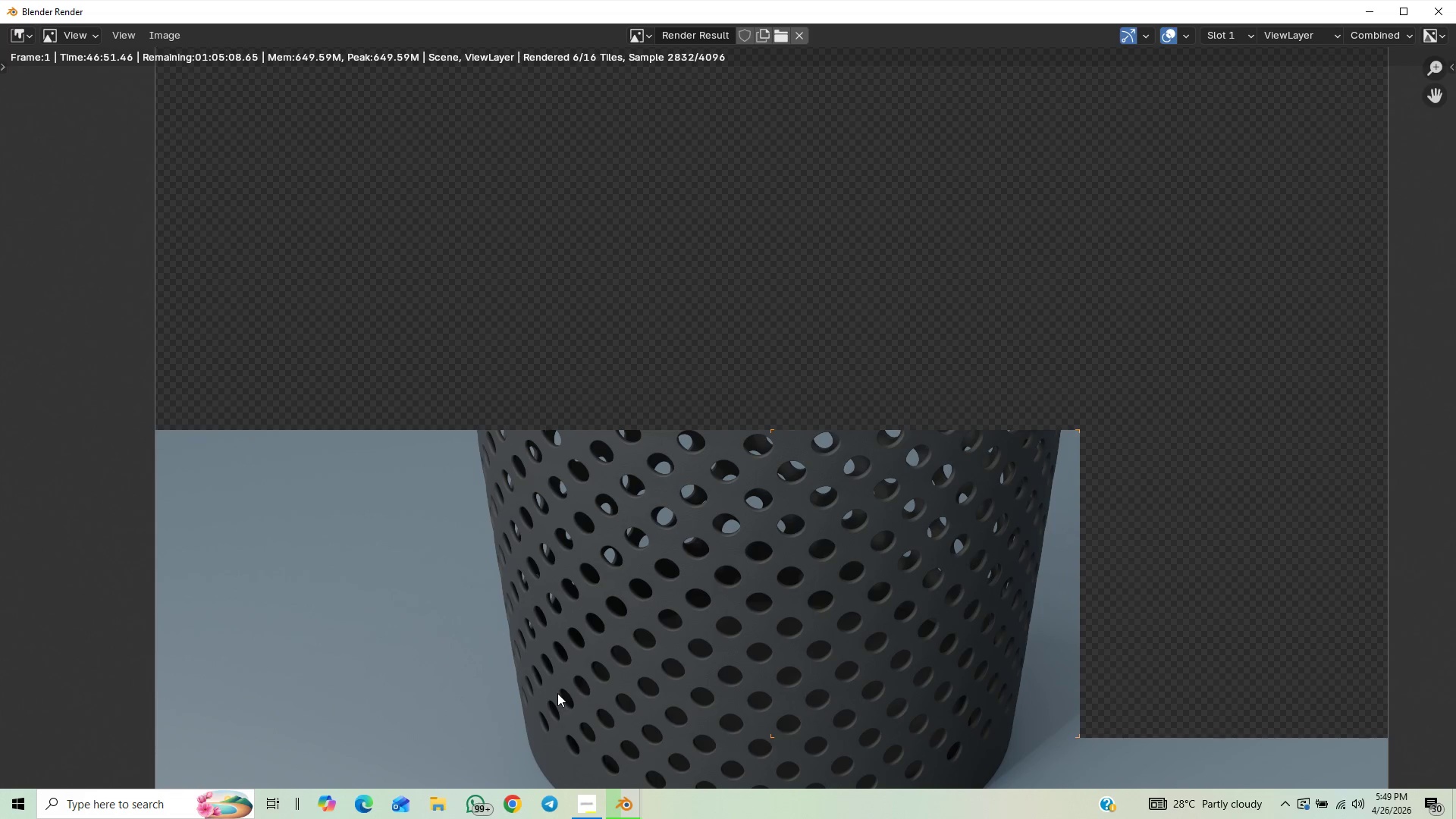 
scroll: coordinate [557, 695], scroll_direction: down, amount: 2.0
 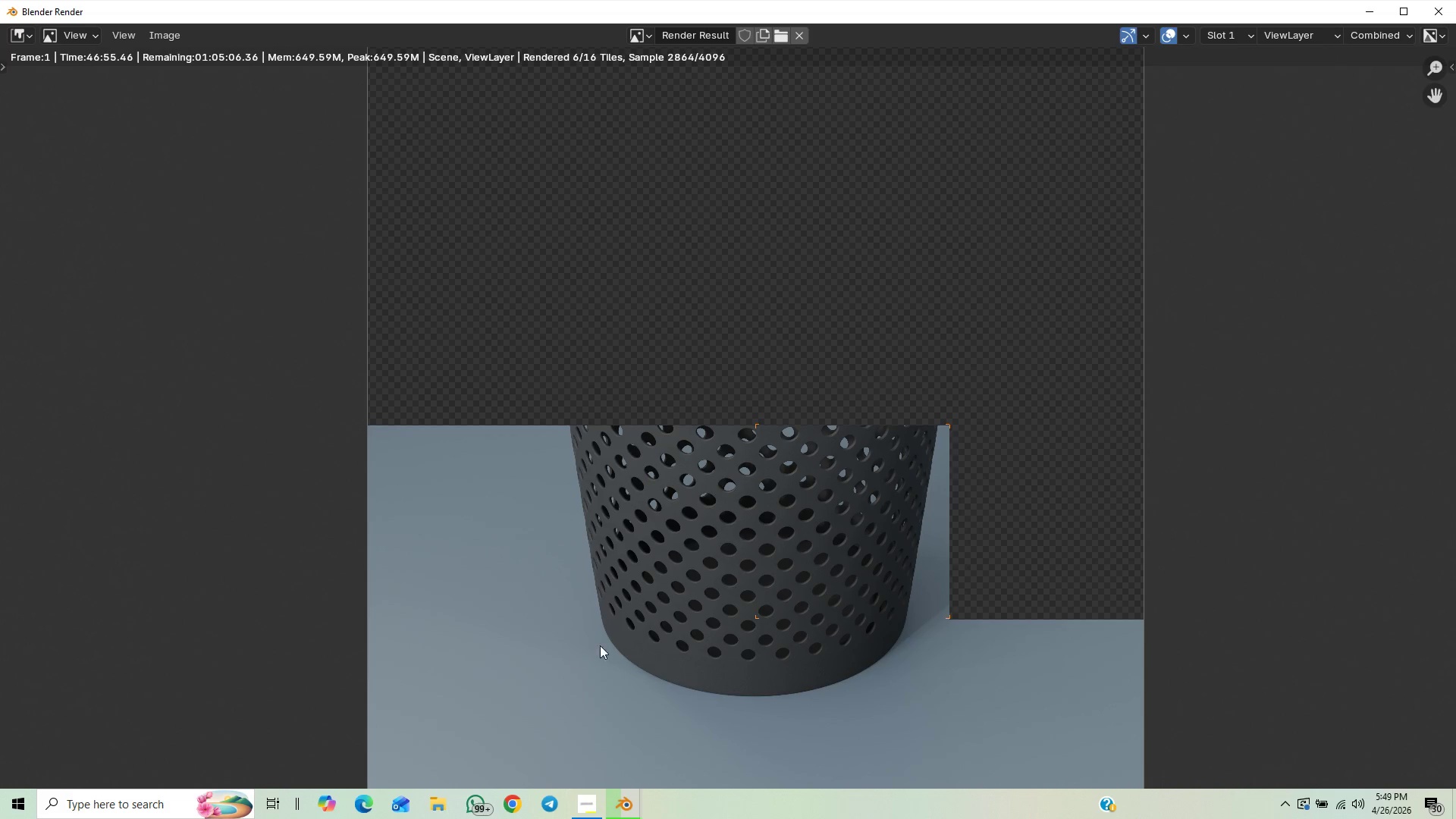 
wait(8.71)
 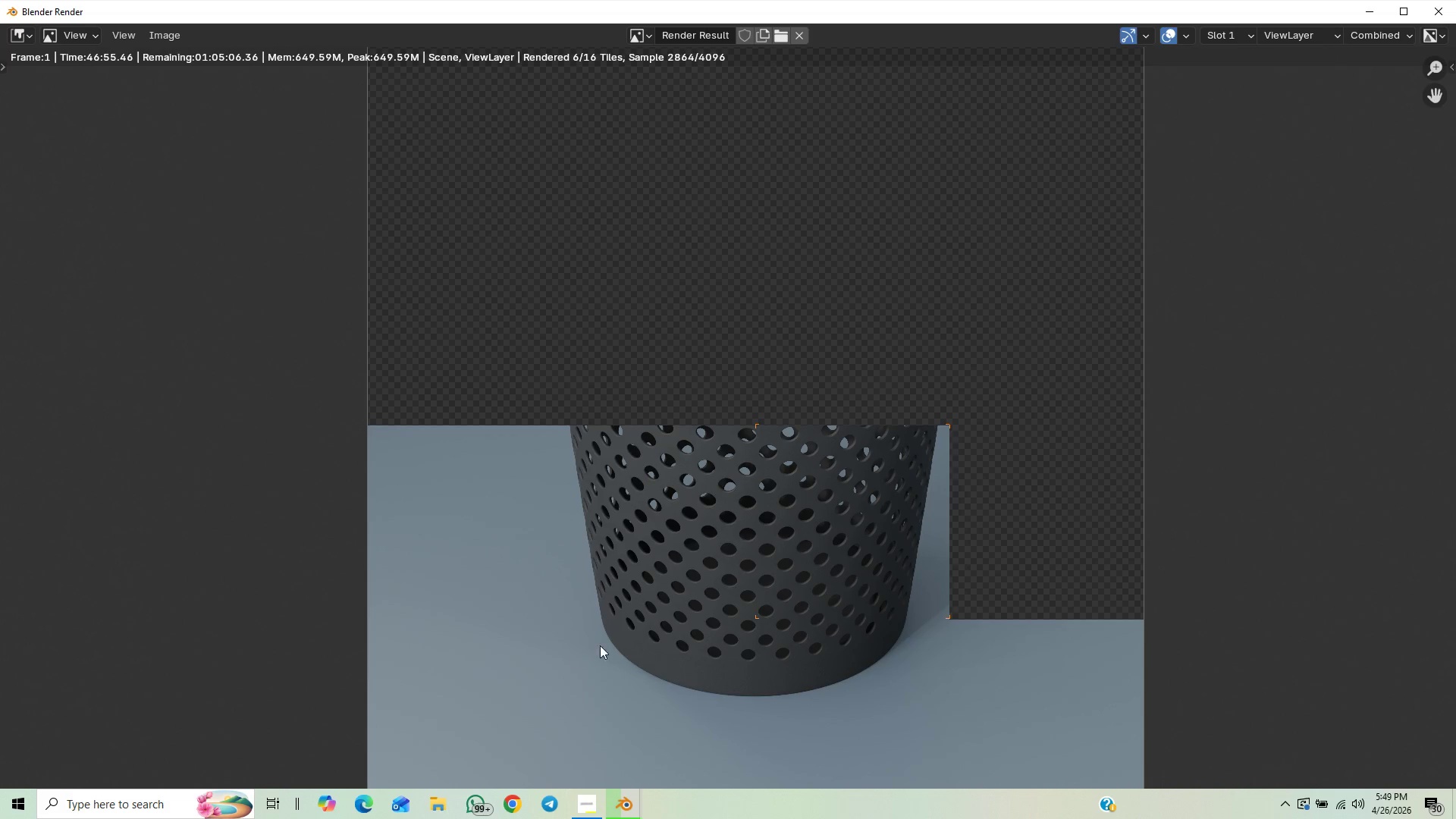 
scroll: coordinate [420, 591], scroll_direction: down, amount: 1.0
 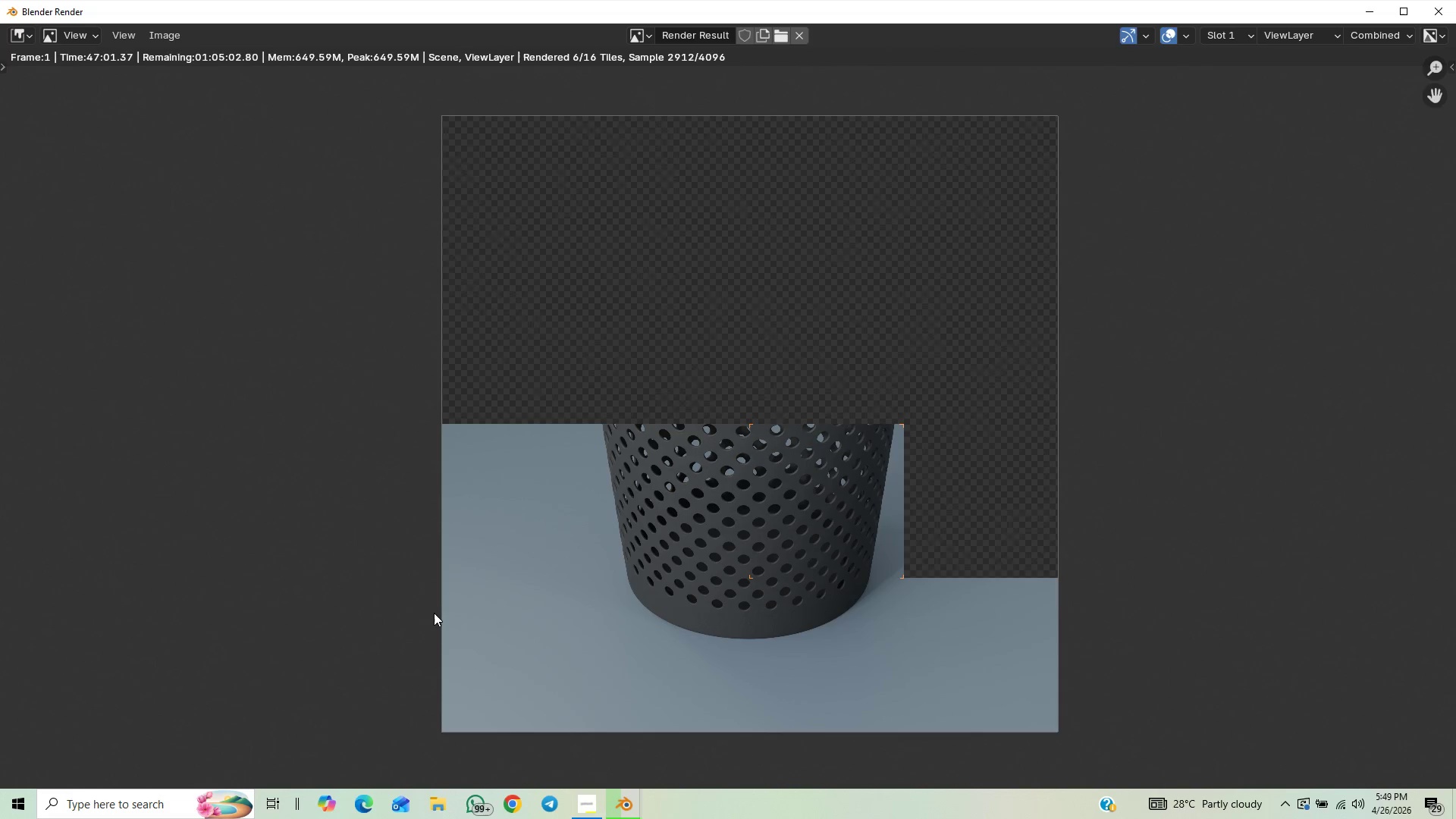 
scroll: coordinate [434, 613], scroll_direction: up, amount: 1.0
 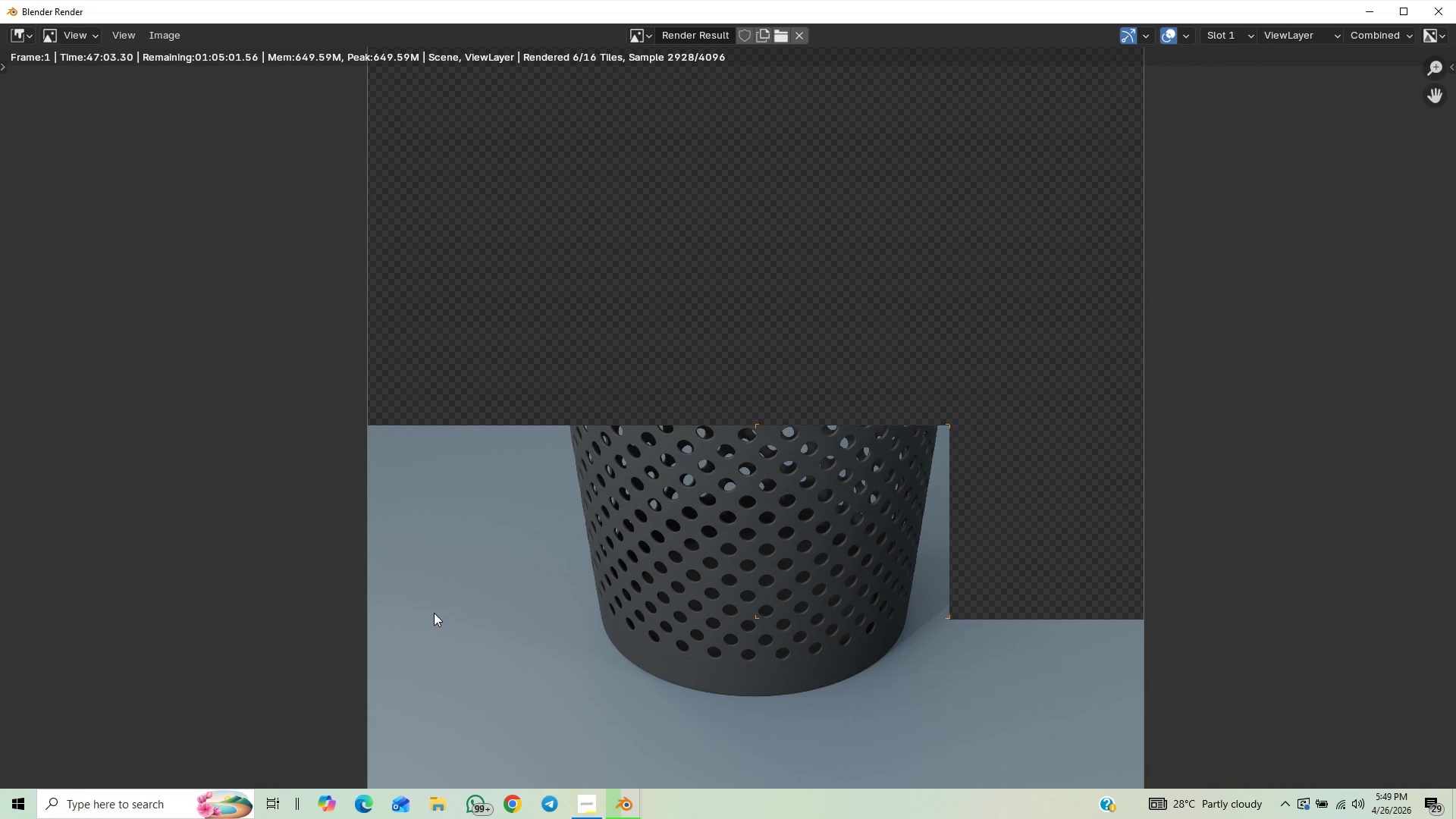 
scroll: coordinate [434, 613], scroll_direction: down, amount: 1.0
 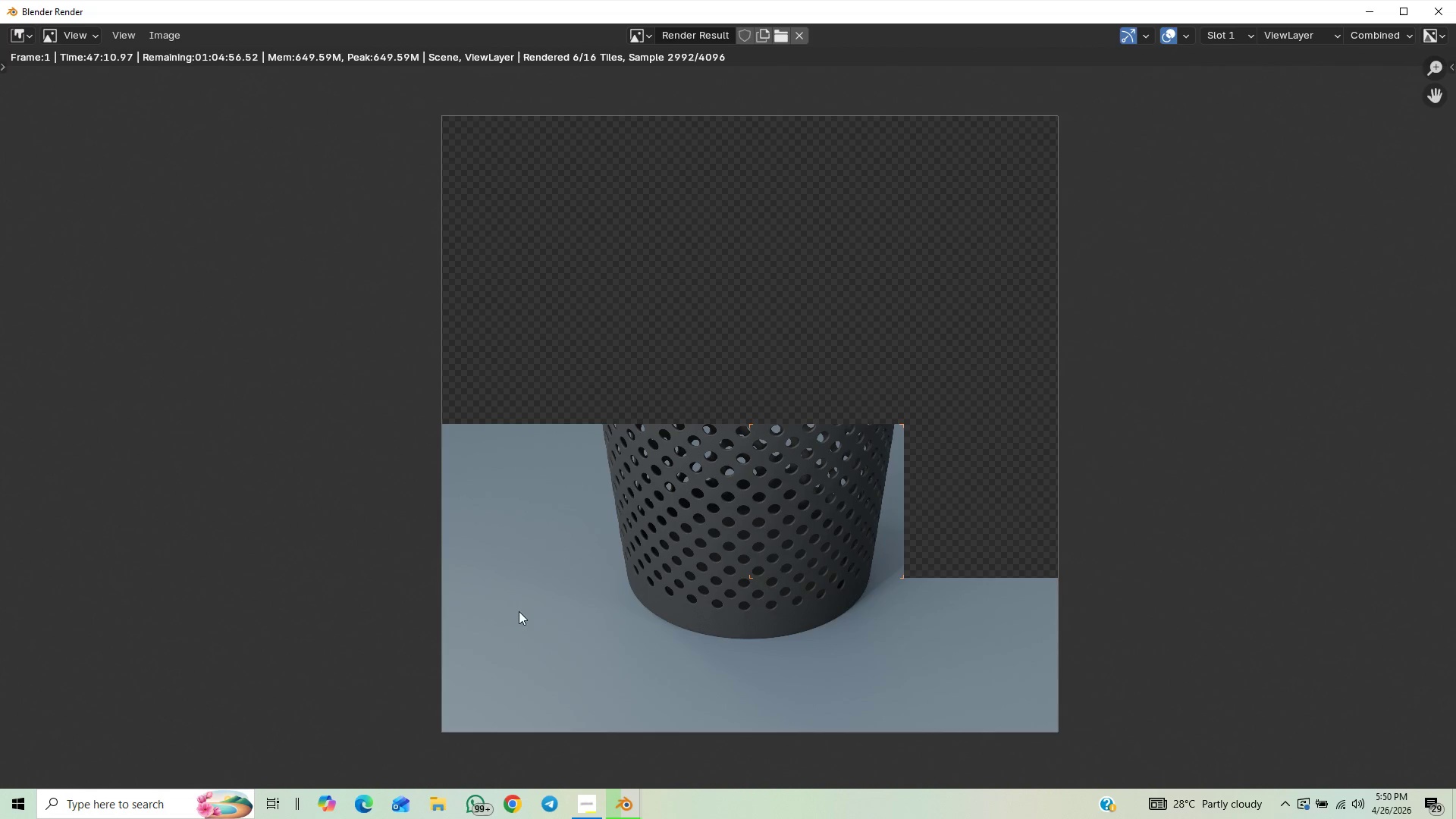 
wait(12.2)
 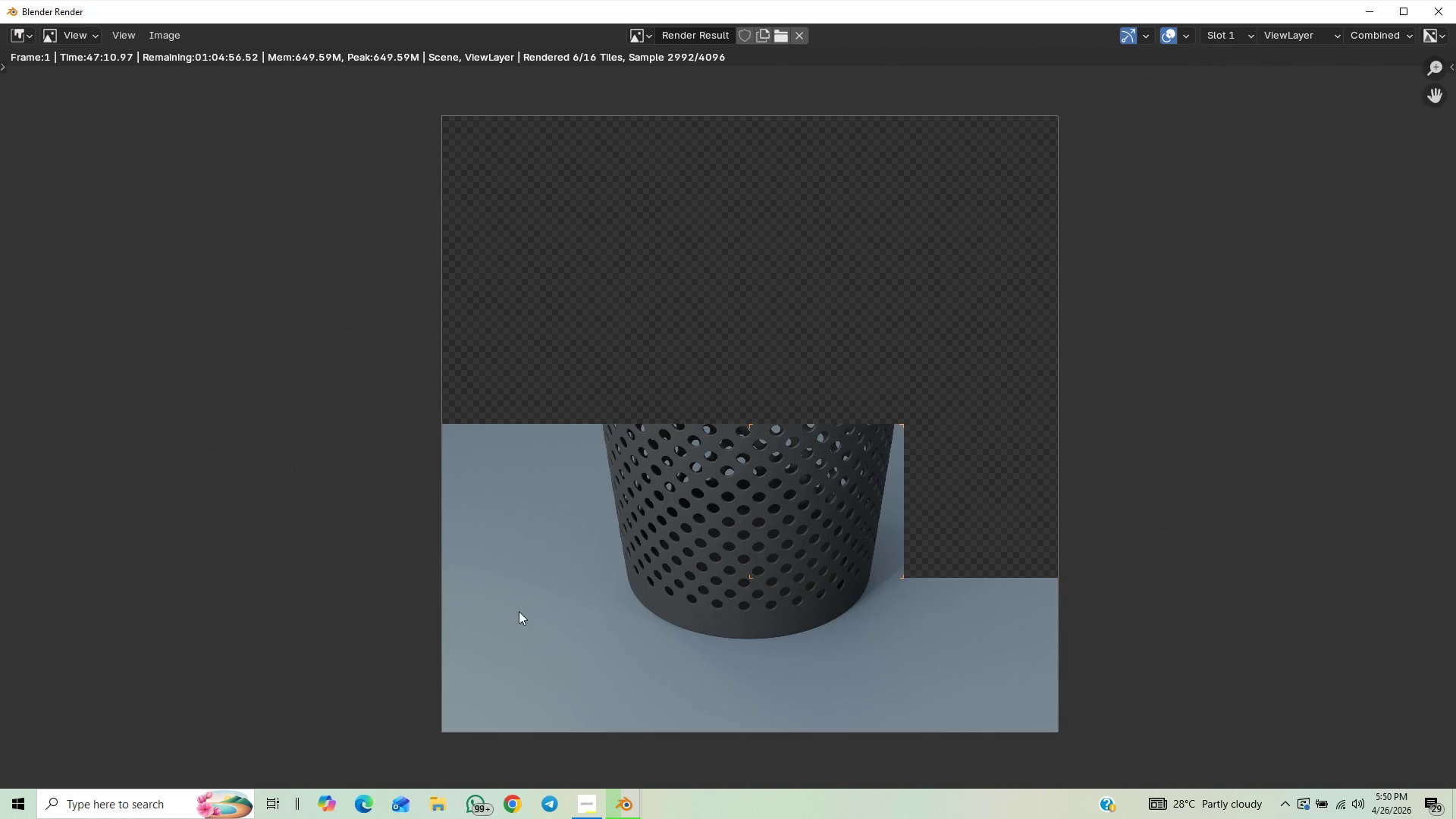 
scroll: coordinate [235, 594], scroll_direction: up, amount: 1.0
 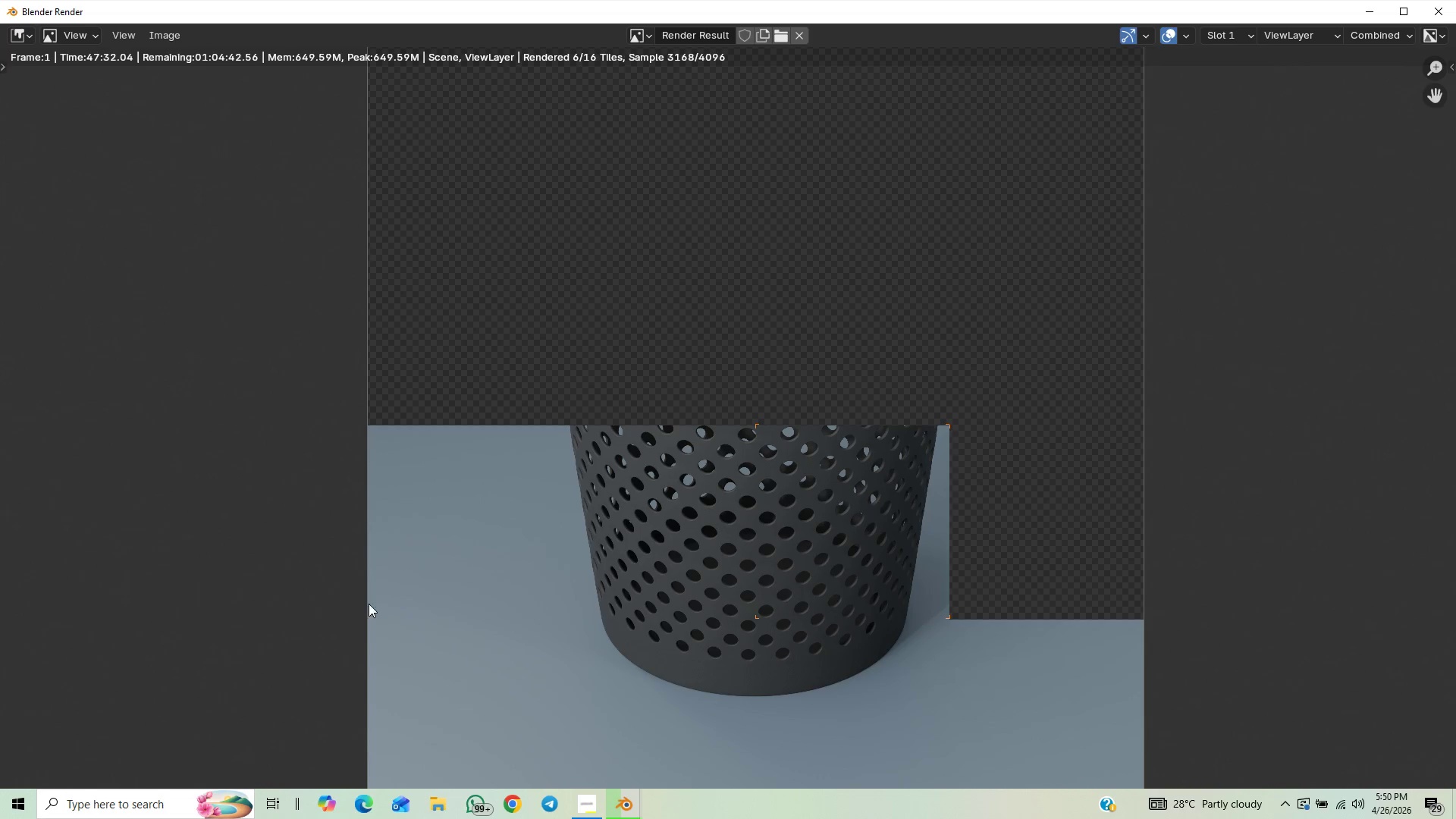 
wait(20.1)
 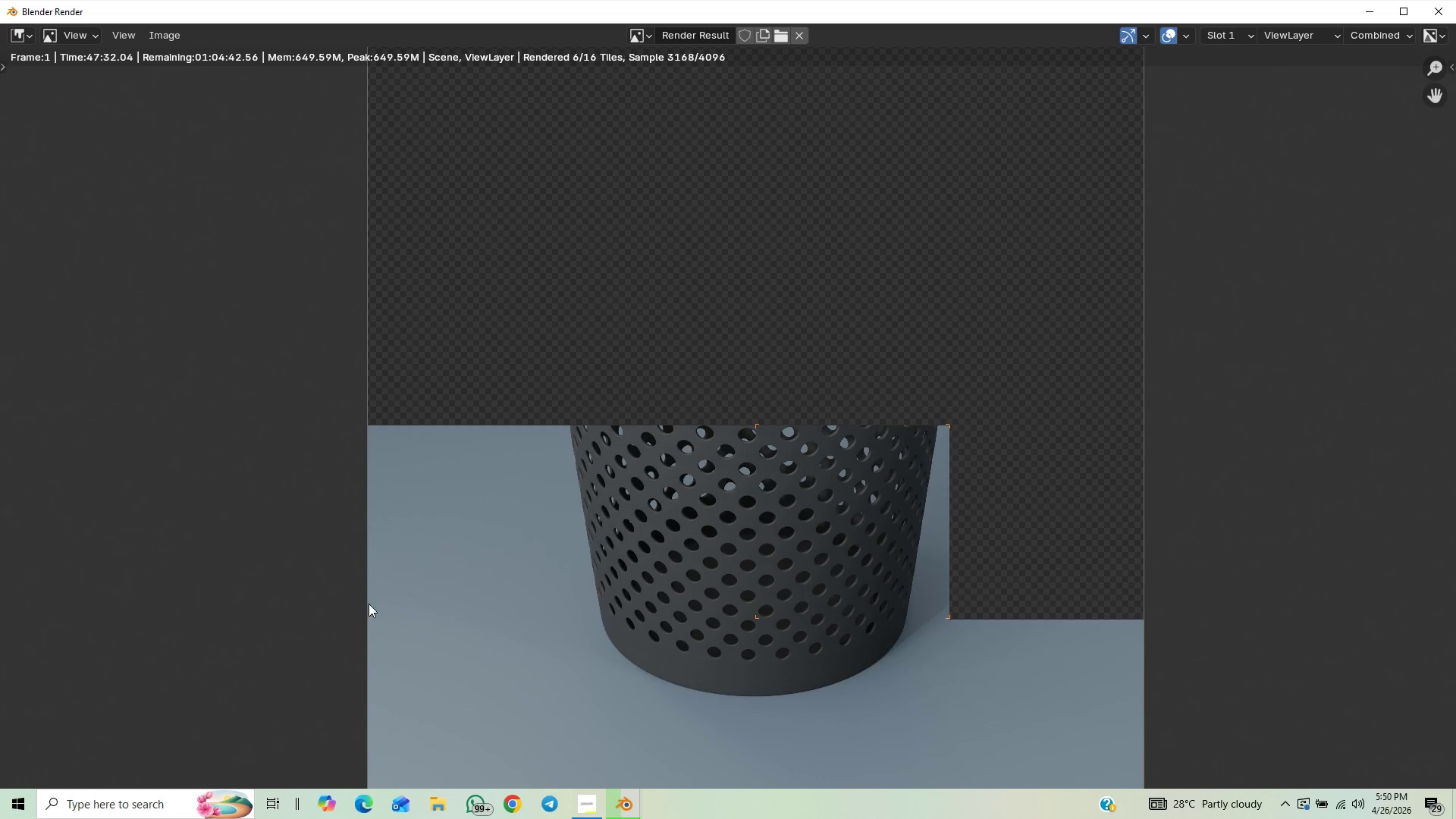 
scroll: coordinate [183, 405], scroll_direction: up, amount: 1.0
 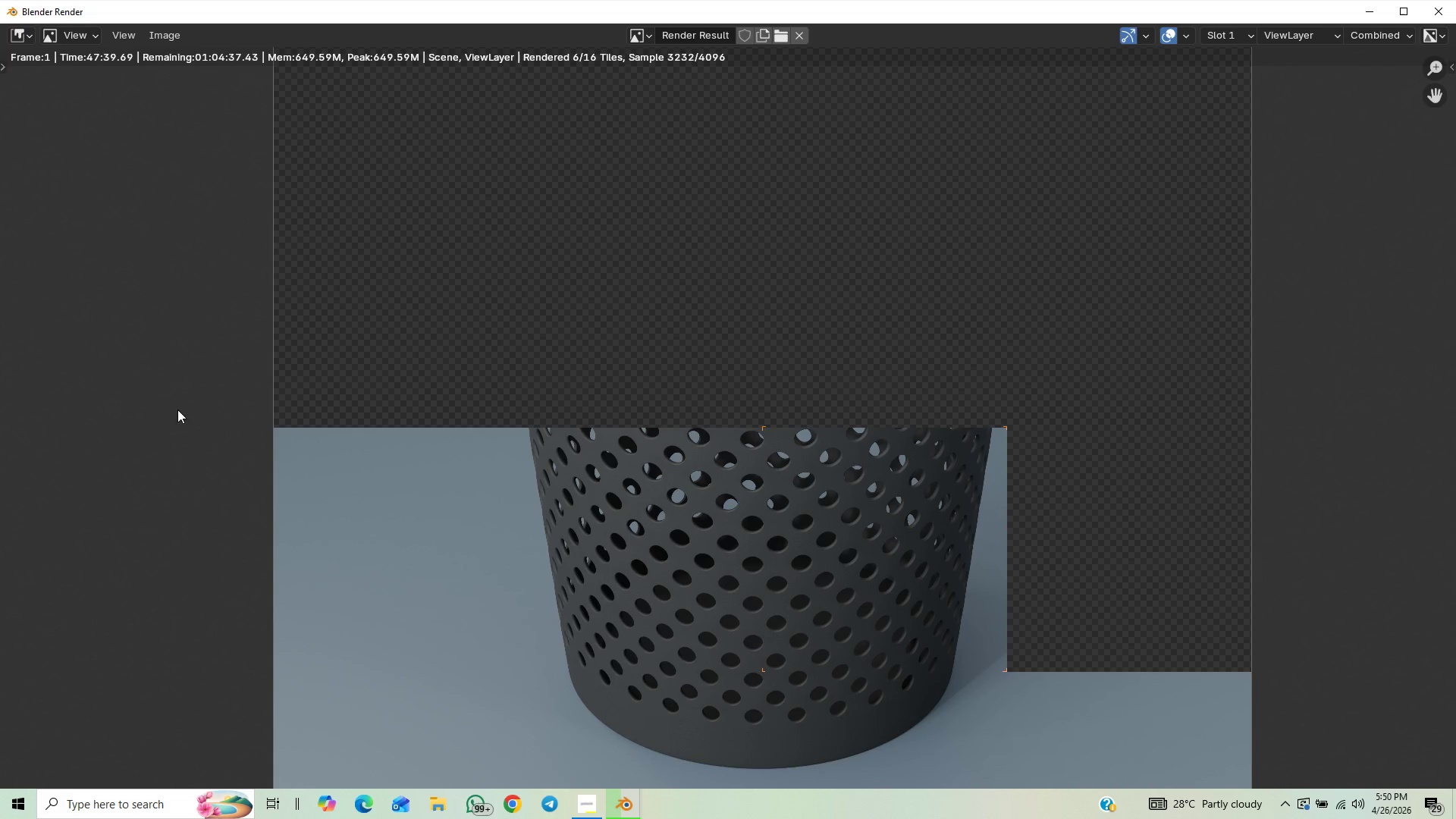 
scroll: coordinate [101, 434], scroll_direction: down, amount: 2.0
 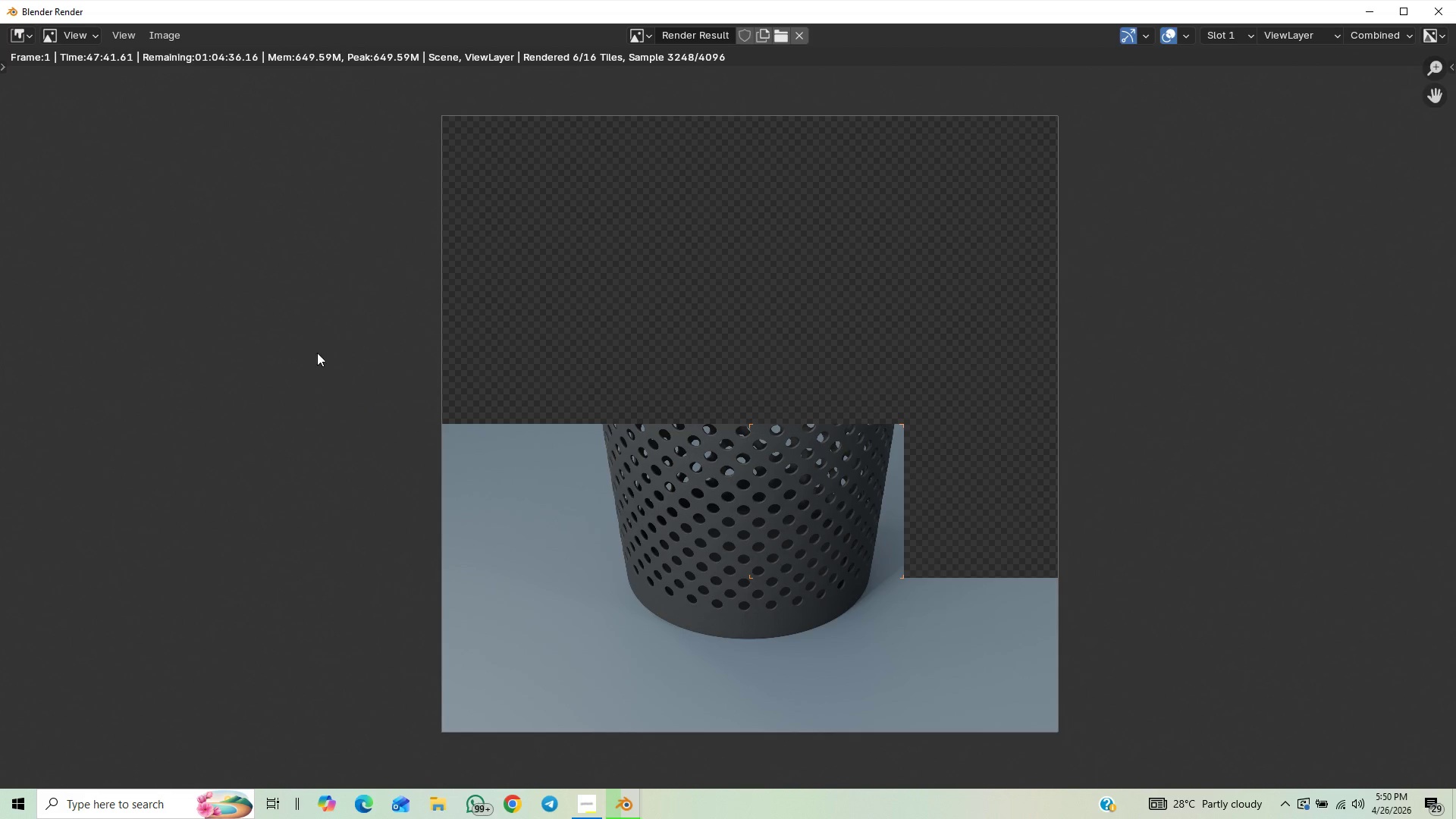 
scroll: coordinate [300, 424], scroll_direction: up, amount: 3.0
 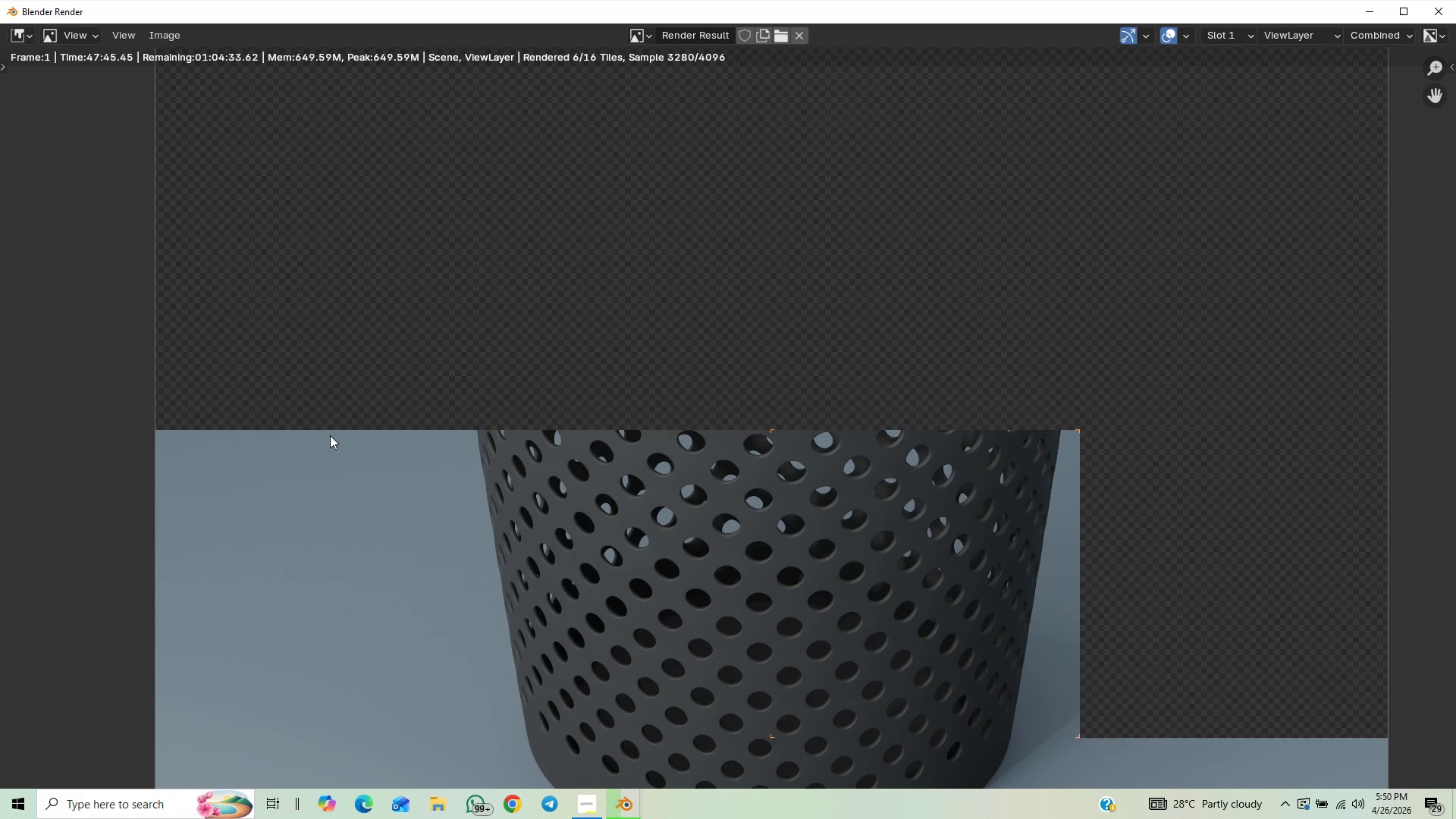 
scroll: coordinate [378, 460], scroll_direction: down, amount: 3.0
 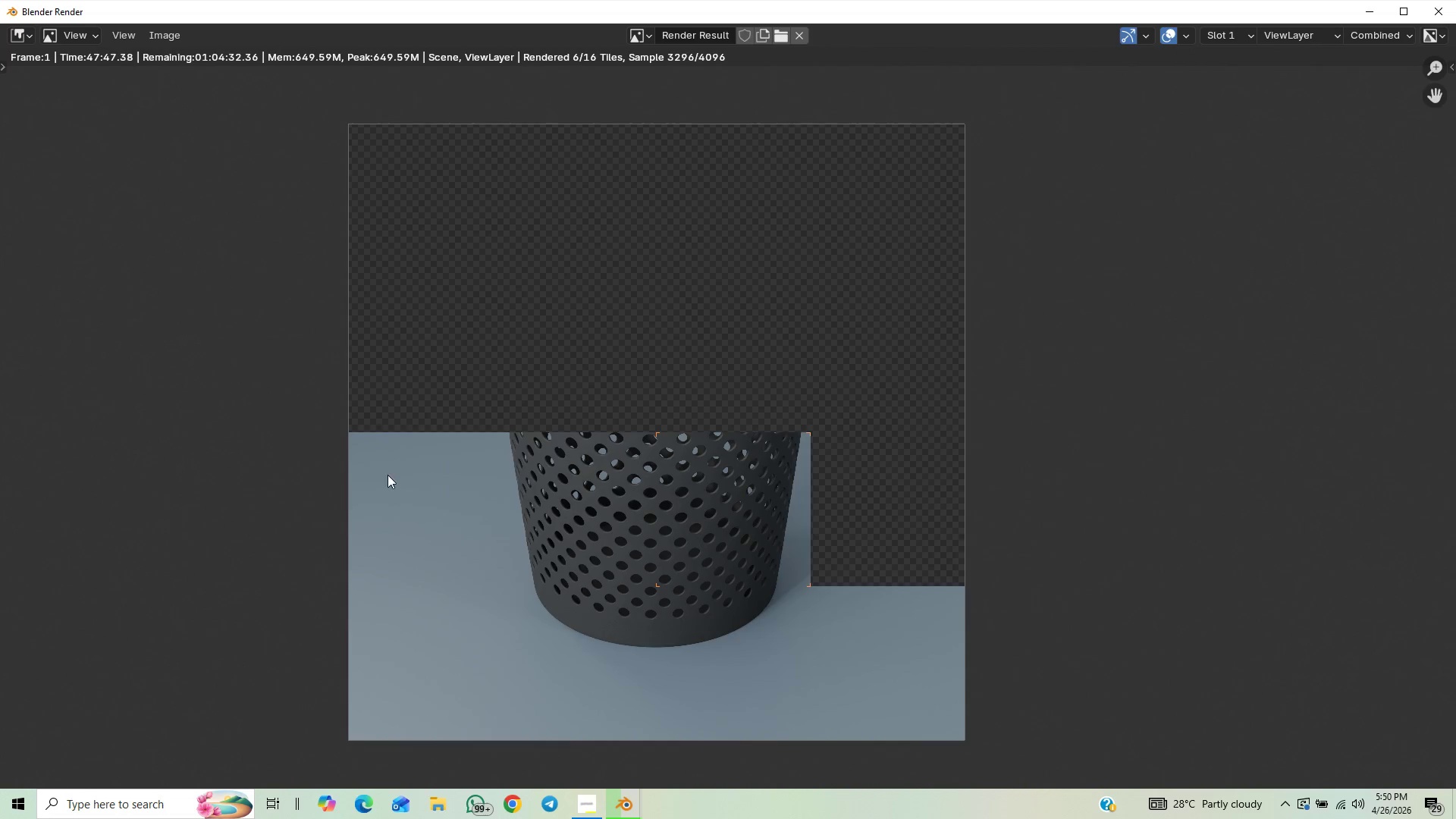 
scroll: coordinate [384, 452], scroll_direction: up, amount: 4.0
 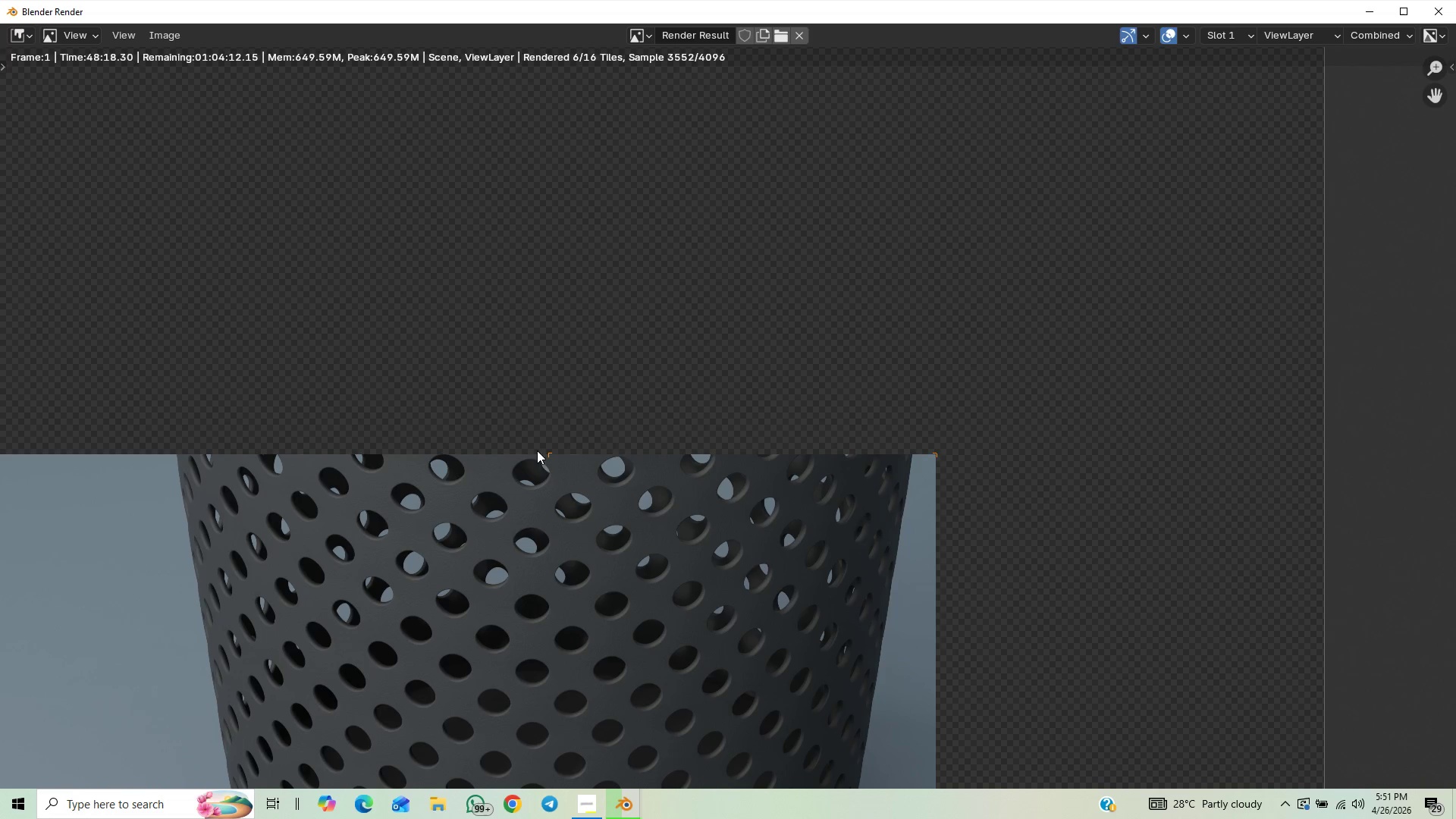 
wait(32.53)
 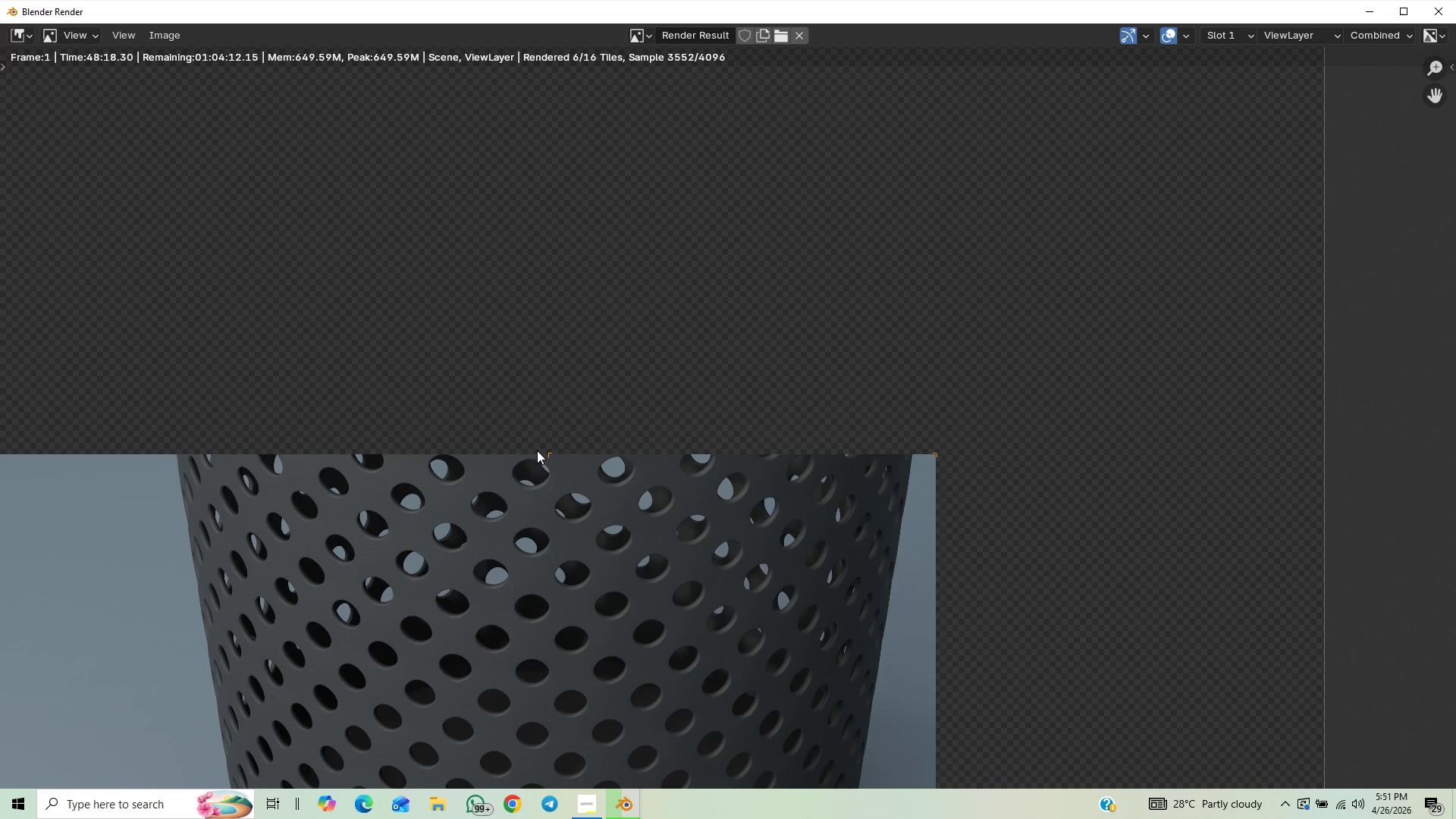 
scroll: coordinate [504, 381], scroll_direction: down, amount: 3.0
 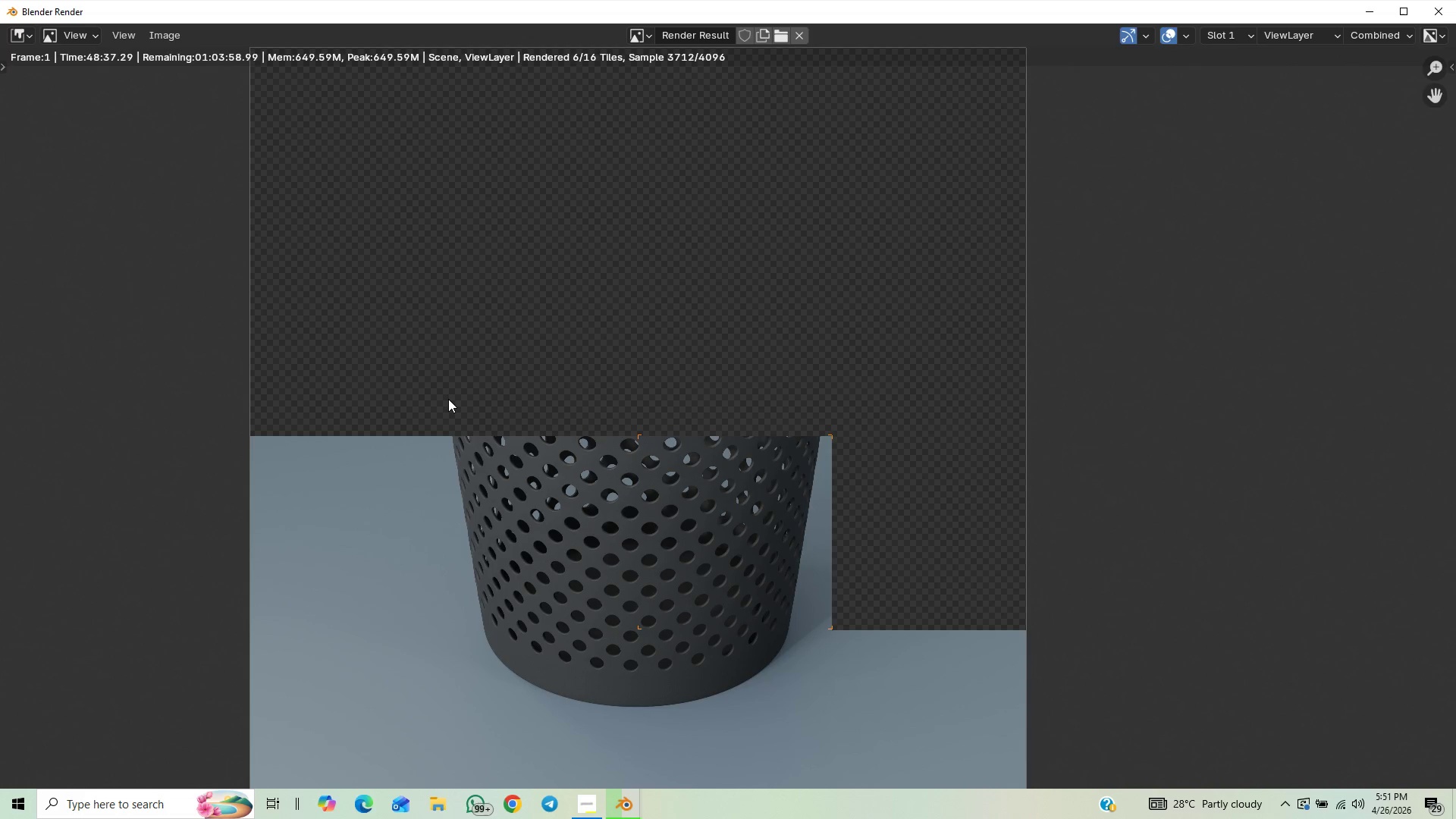 
wait(18.57)
 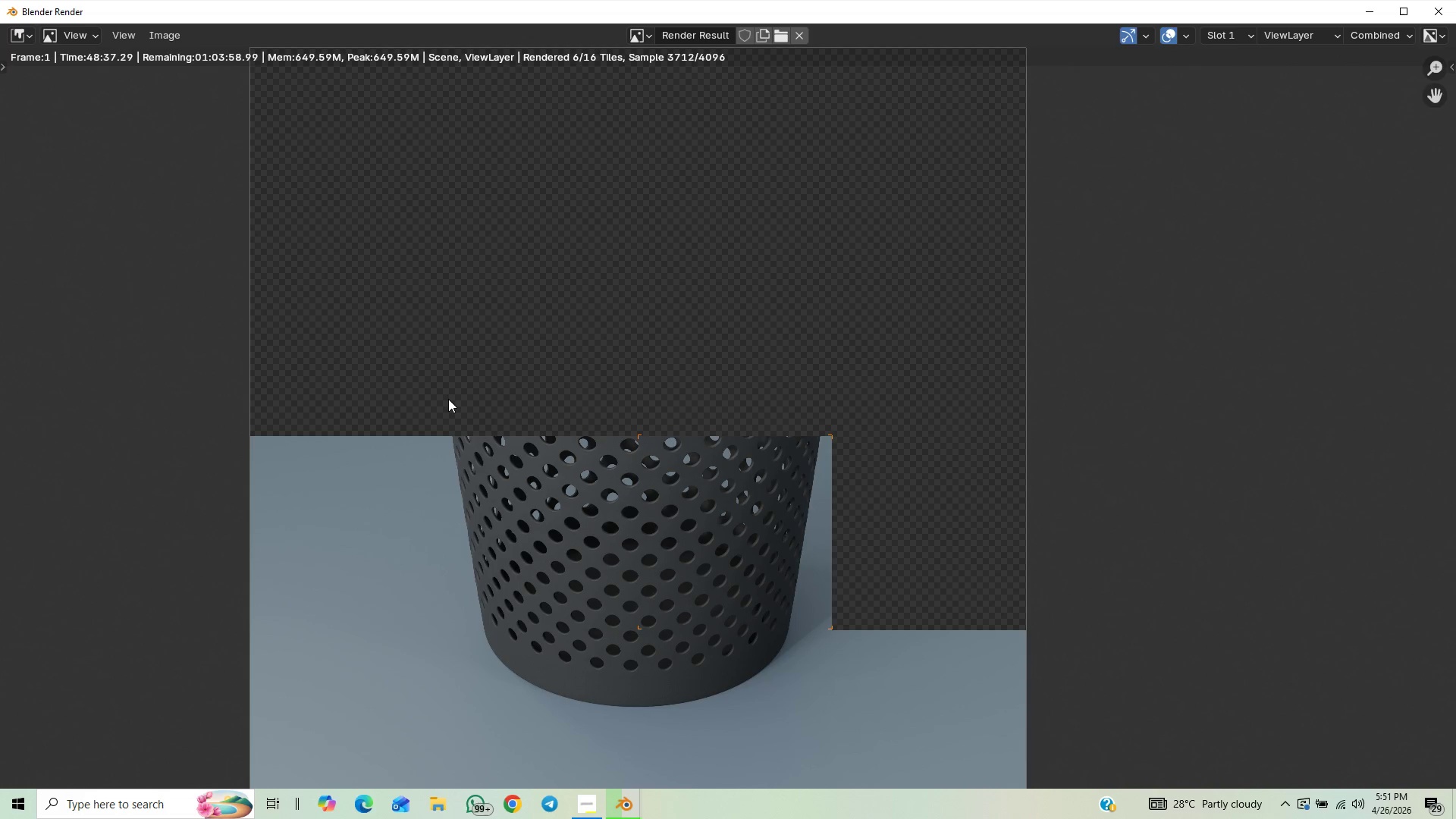 
scroll: coordinate [157, 352], scroll_direction: down, amount: 4.0
 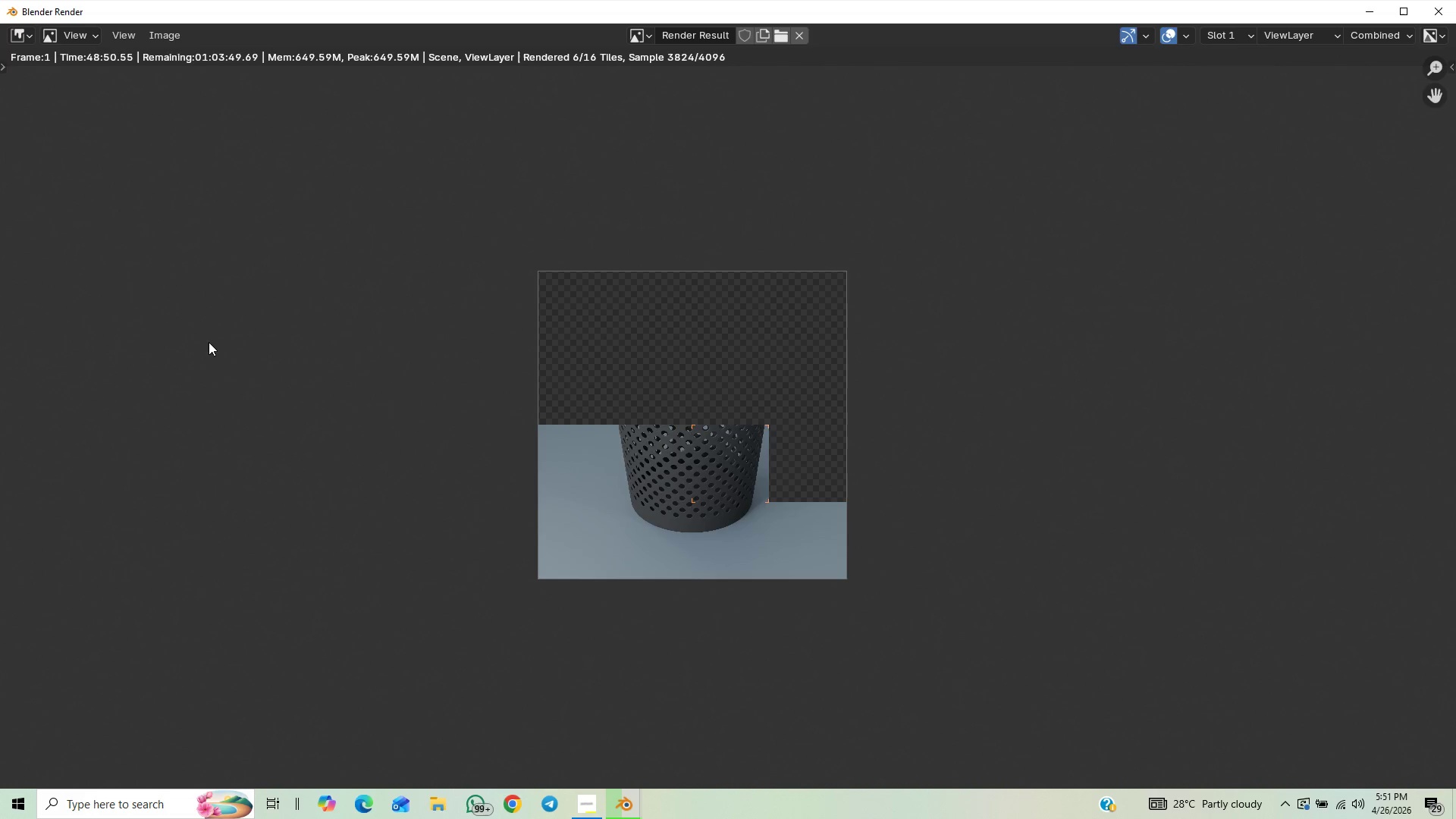 
wait(5.7)
 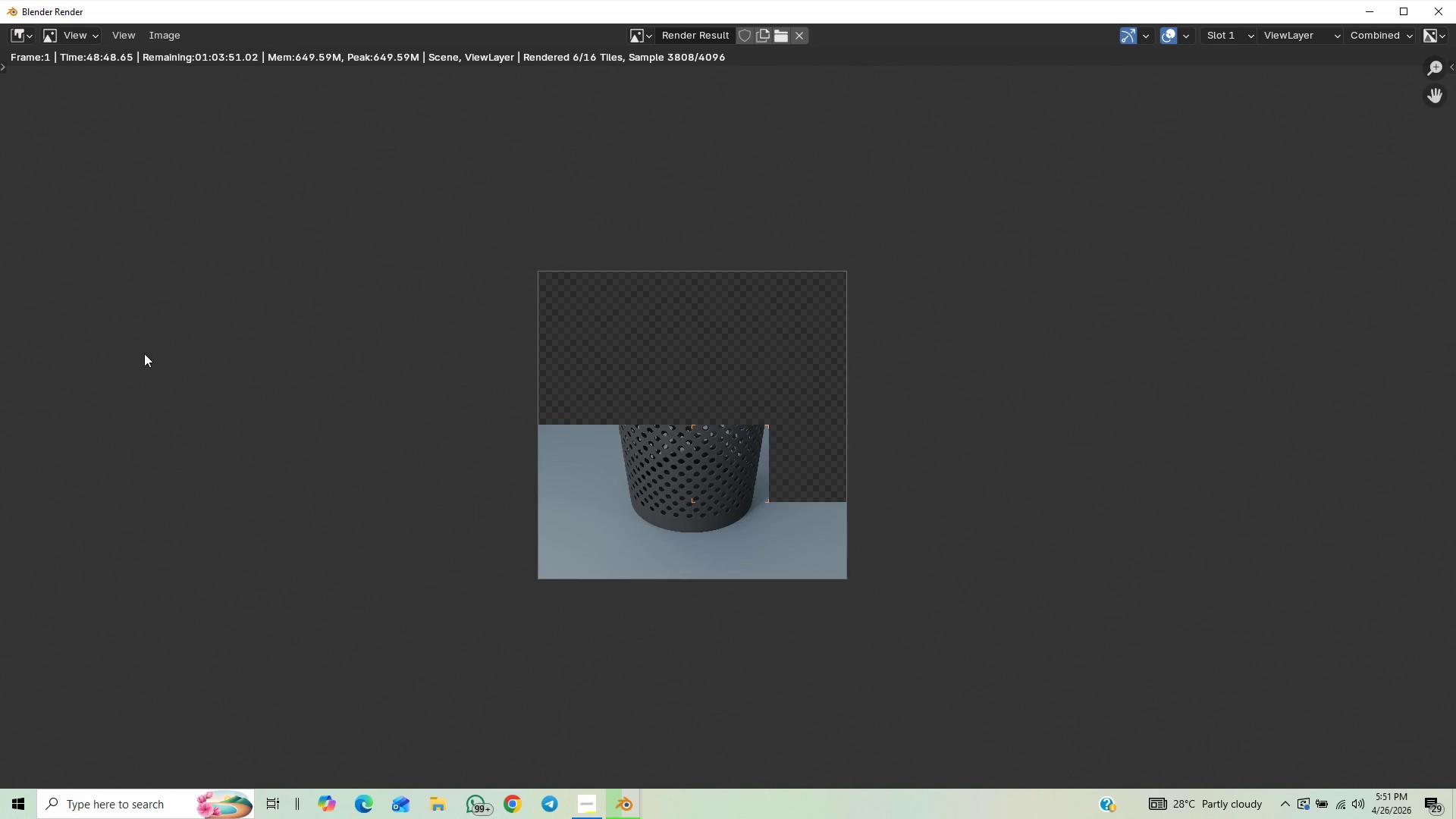 
scroll: coordinate [448, 356], scroll_direction: up, amount: 4.0
 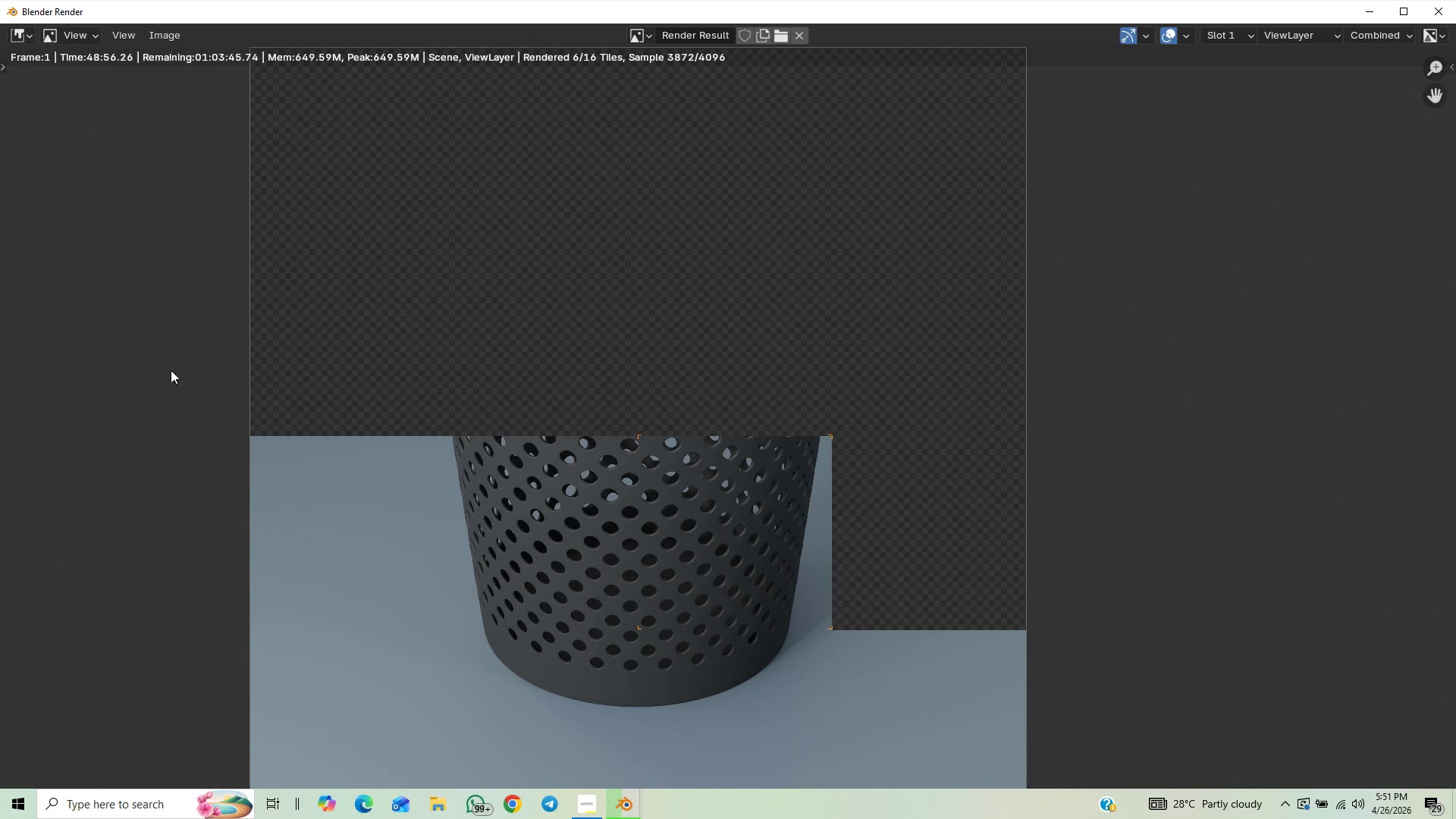 
scroll: coordinate [176, 401], scroll_direction: none, amount: 0.0
 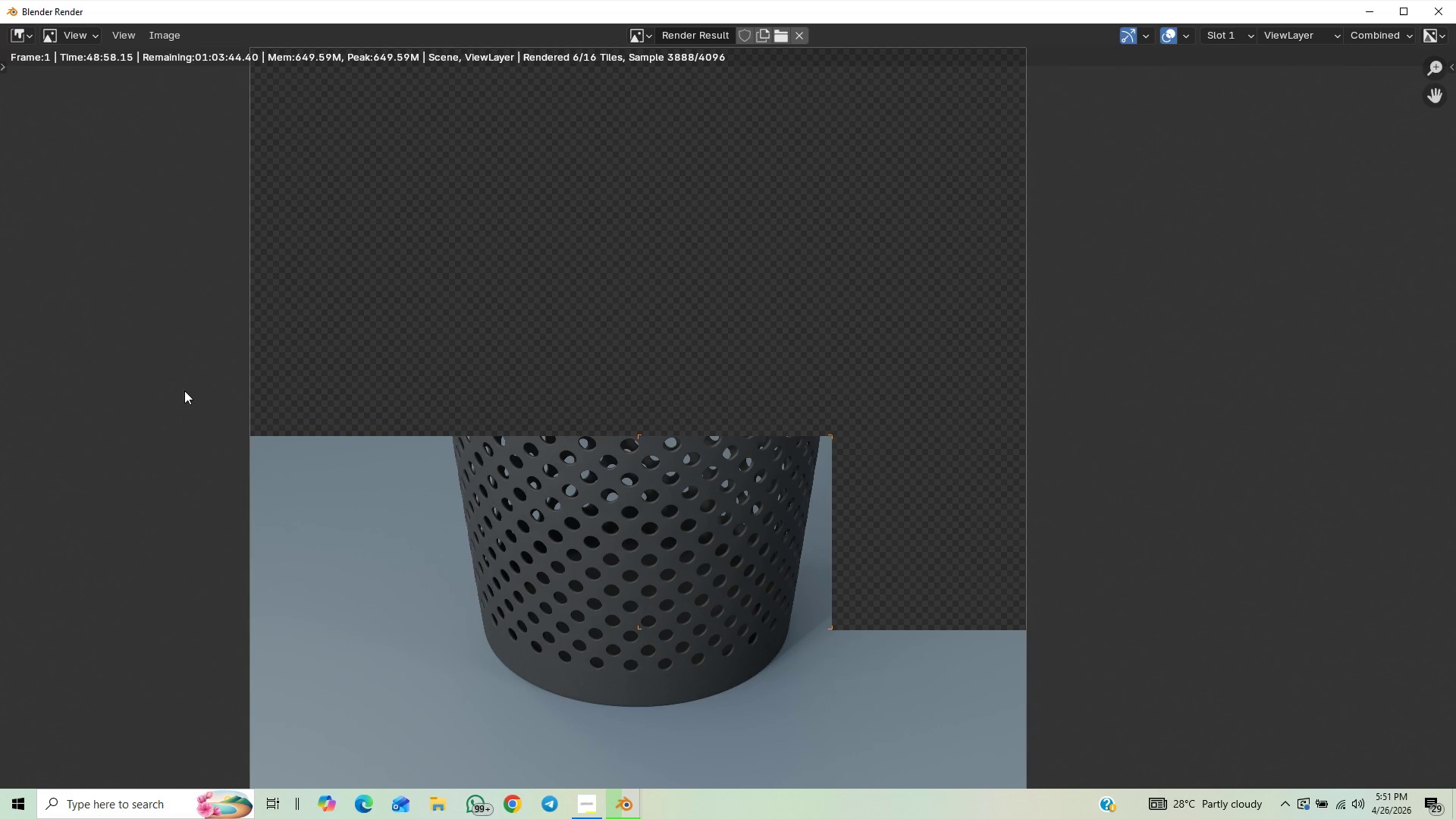 
scroll: coordinate [180, 404], scroll_direction: down, amount: 1.0
 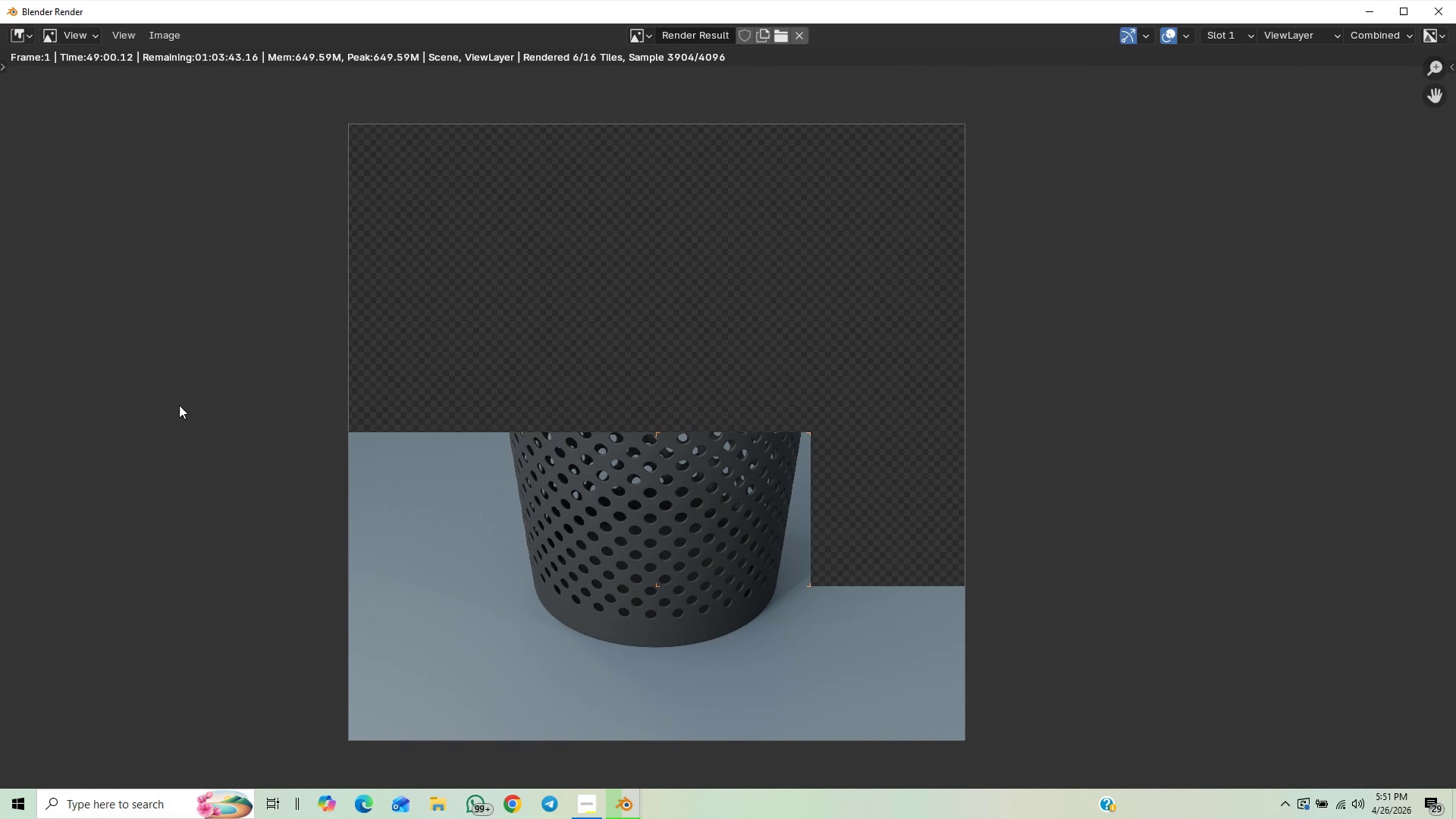 
scroll: coordinate [179, 405], scroll_direction: up, amount: 1.0
 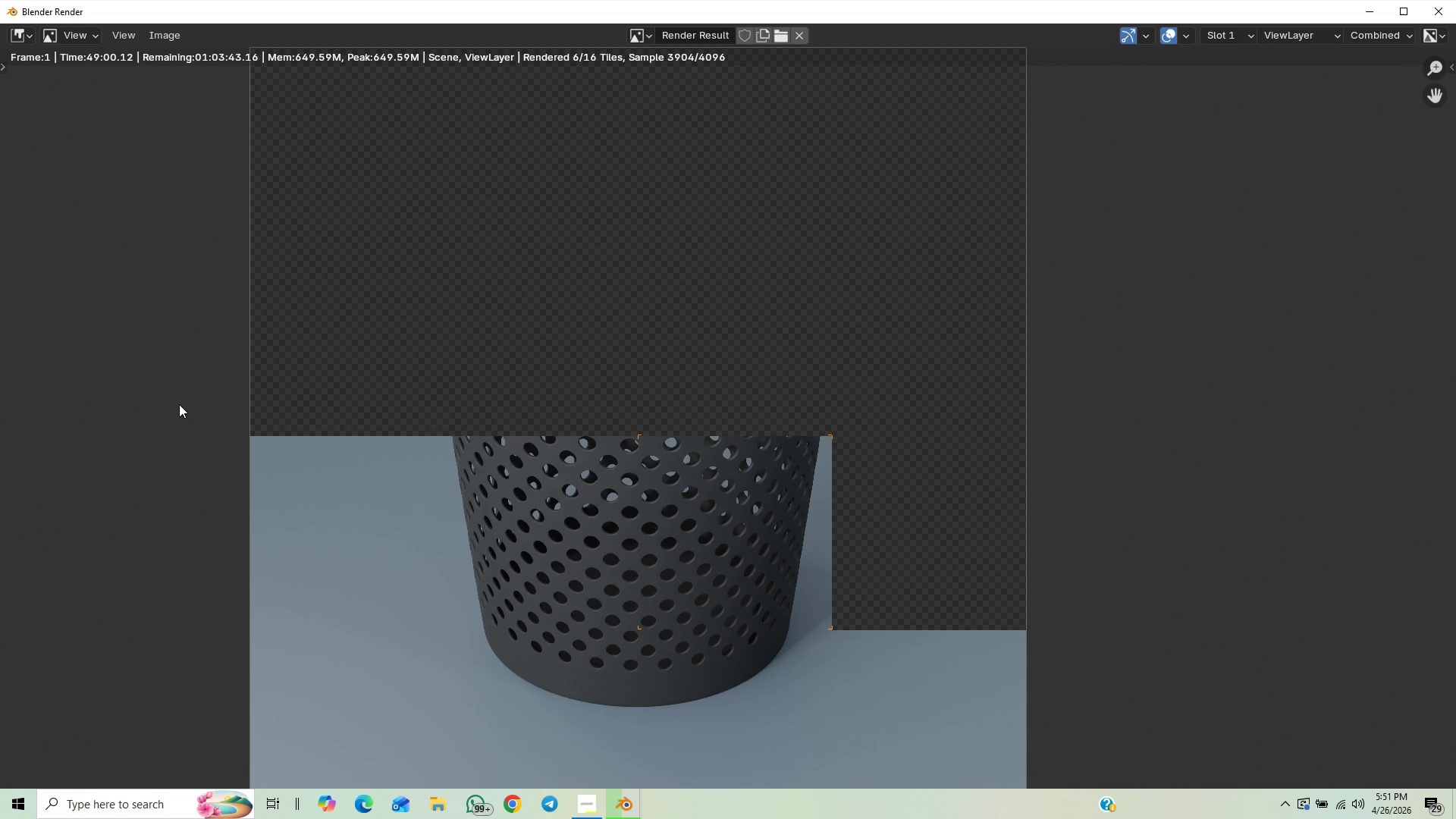 
scroll: coordinate [179, 407], scroll_direction: down, amount: 2.0
 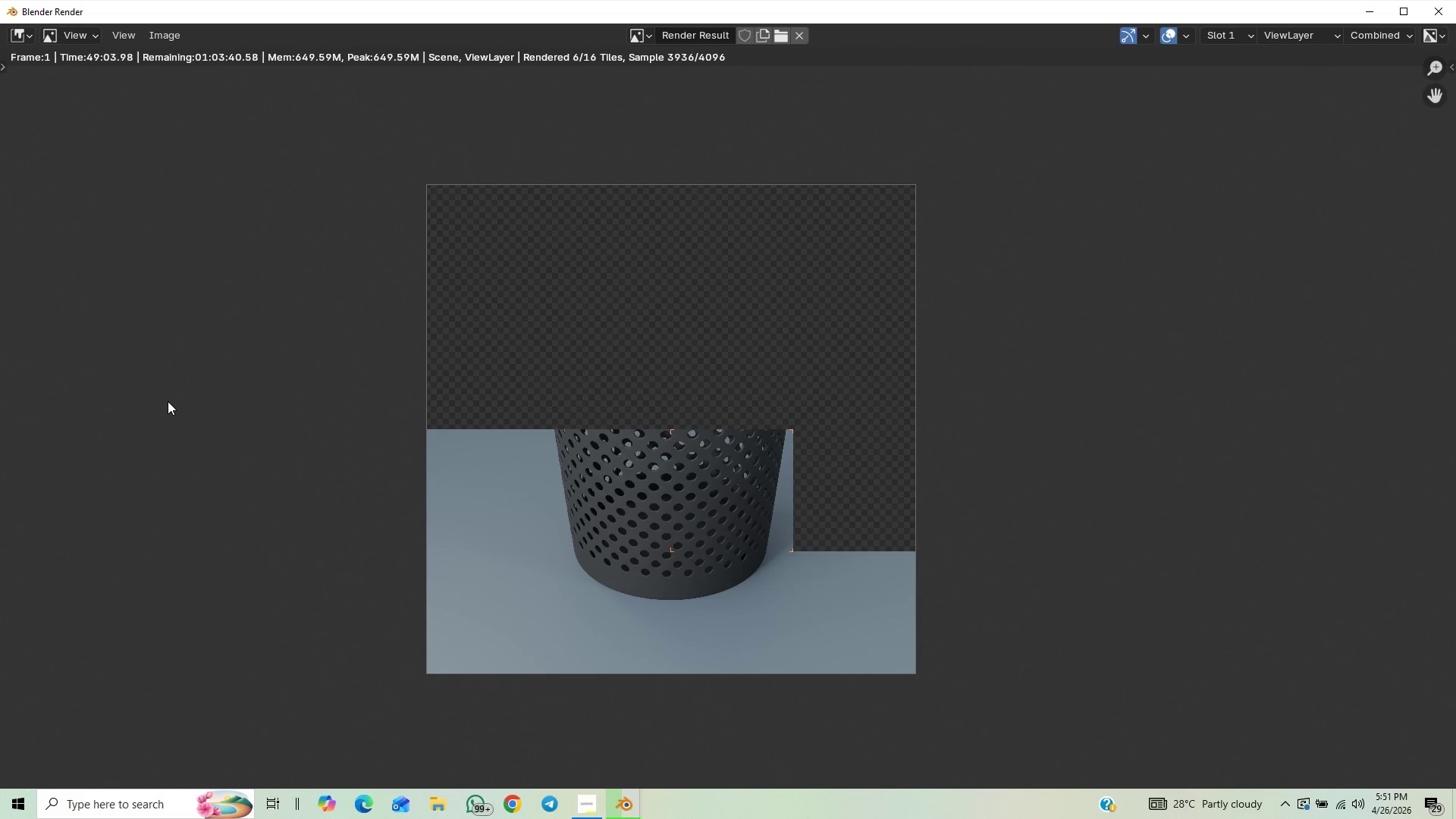 
scroll: coordinate [165, 411], scroll_direction: up, amount: 1.0
 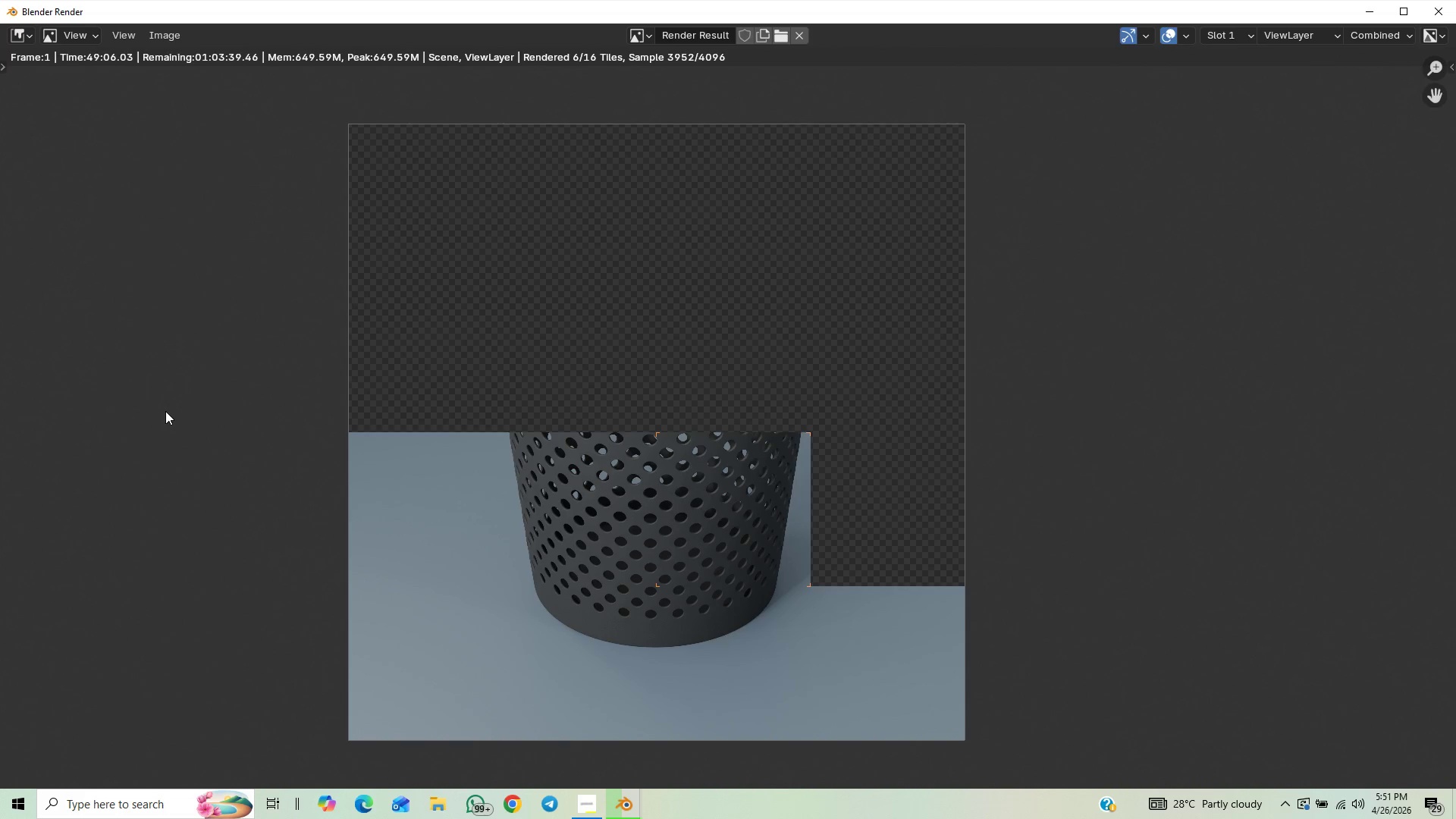 
scroll: coordinate [165, 411], scroll_direction: down, amount: 1.0
 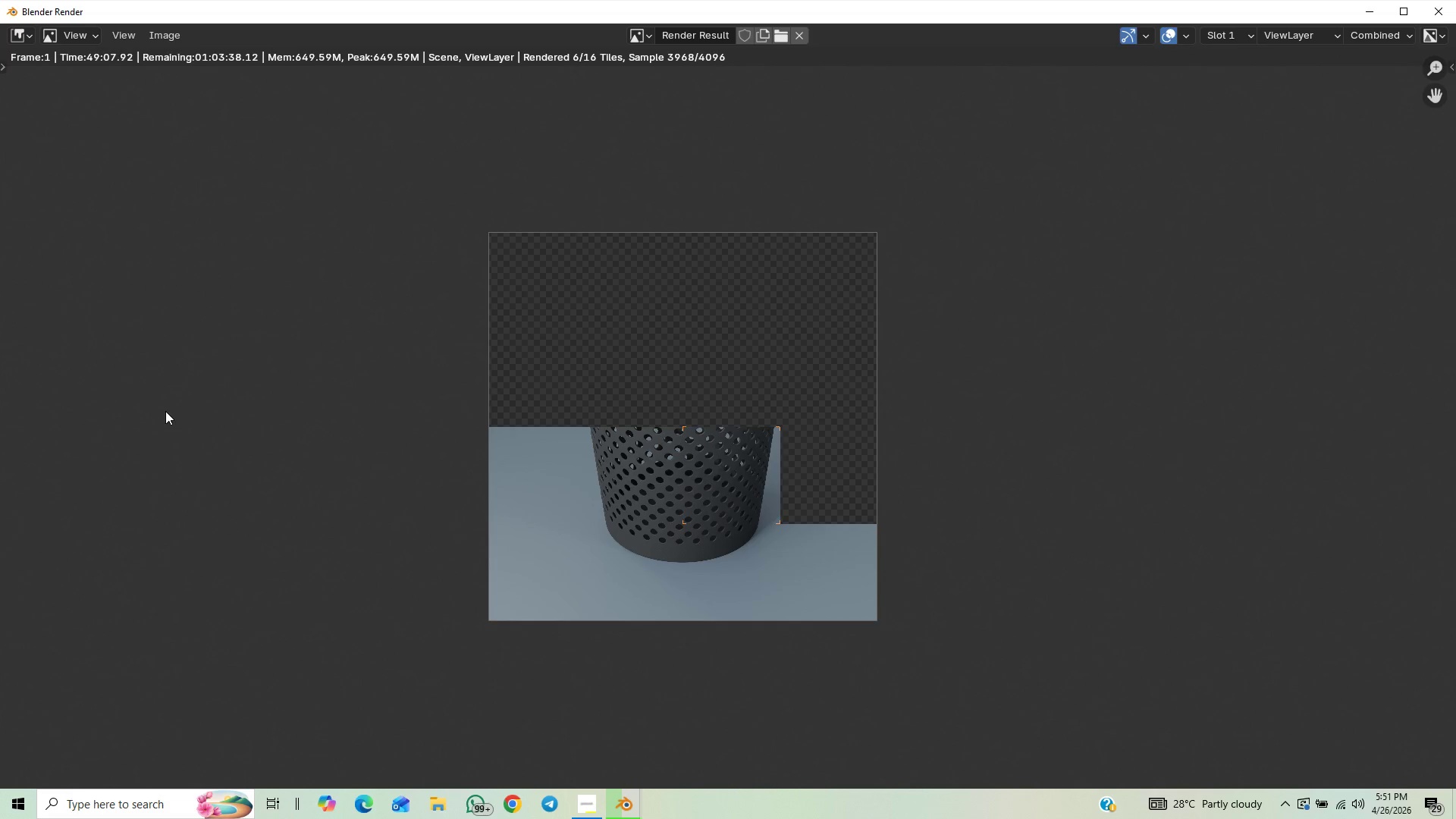 
scroll: coordinate [166, 411], scroll_direction: up, amount: 7.0
 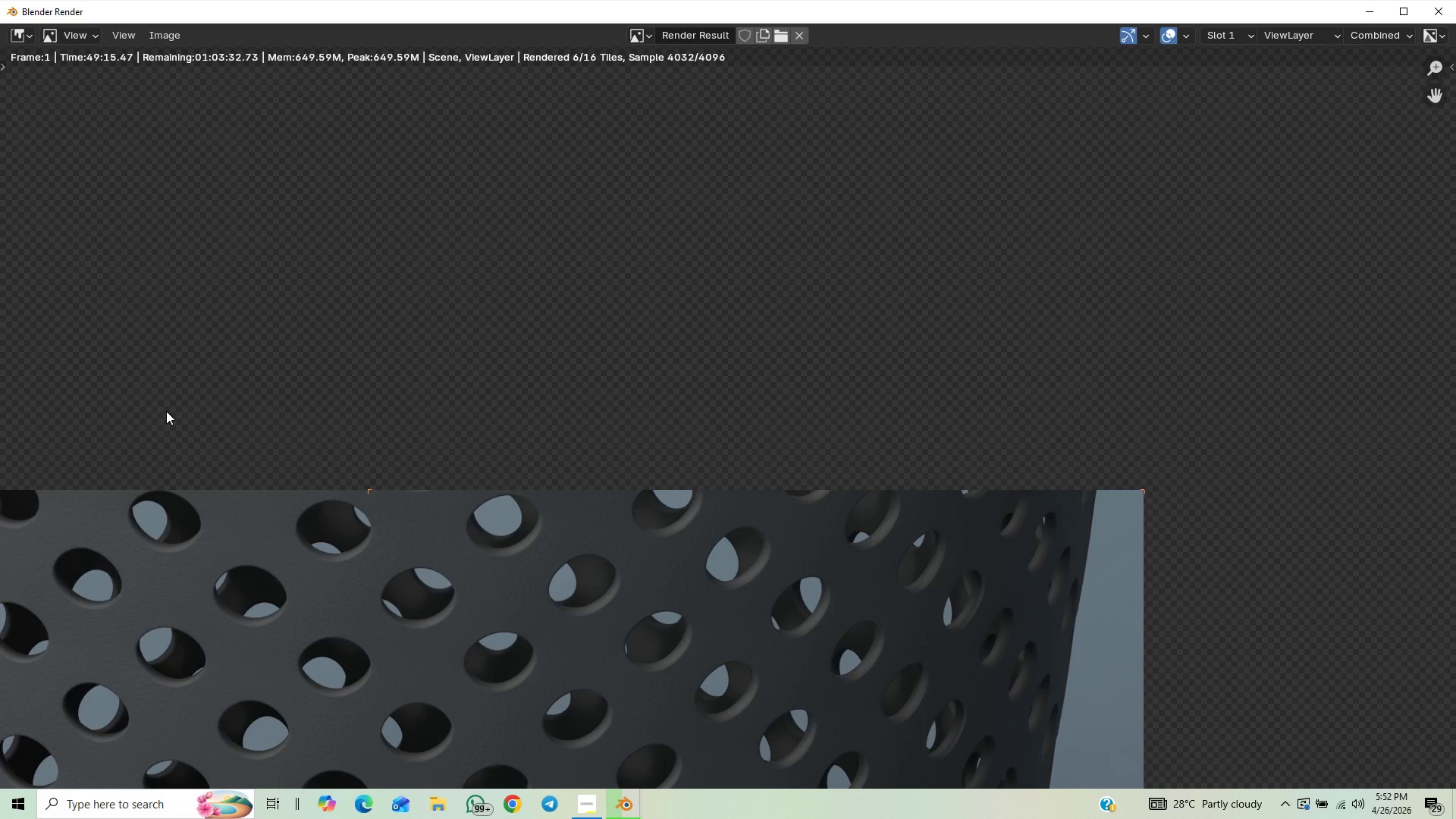 
scroll: coordinate [164, 411], scroll_direction: up, amount: 1.0
 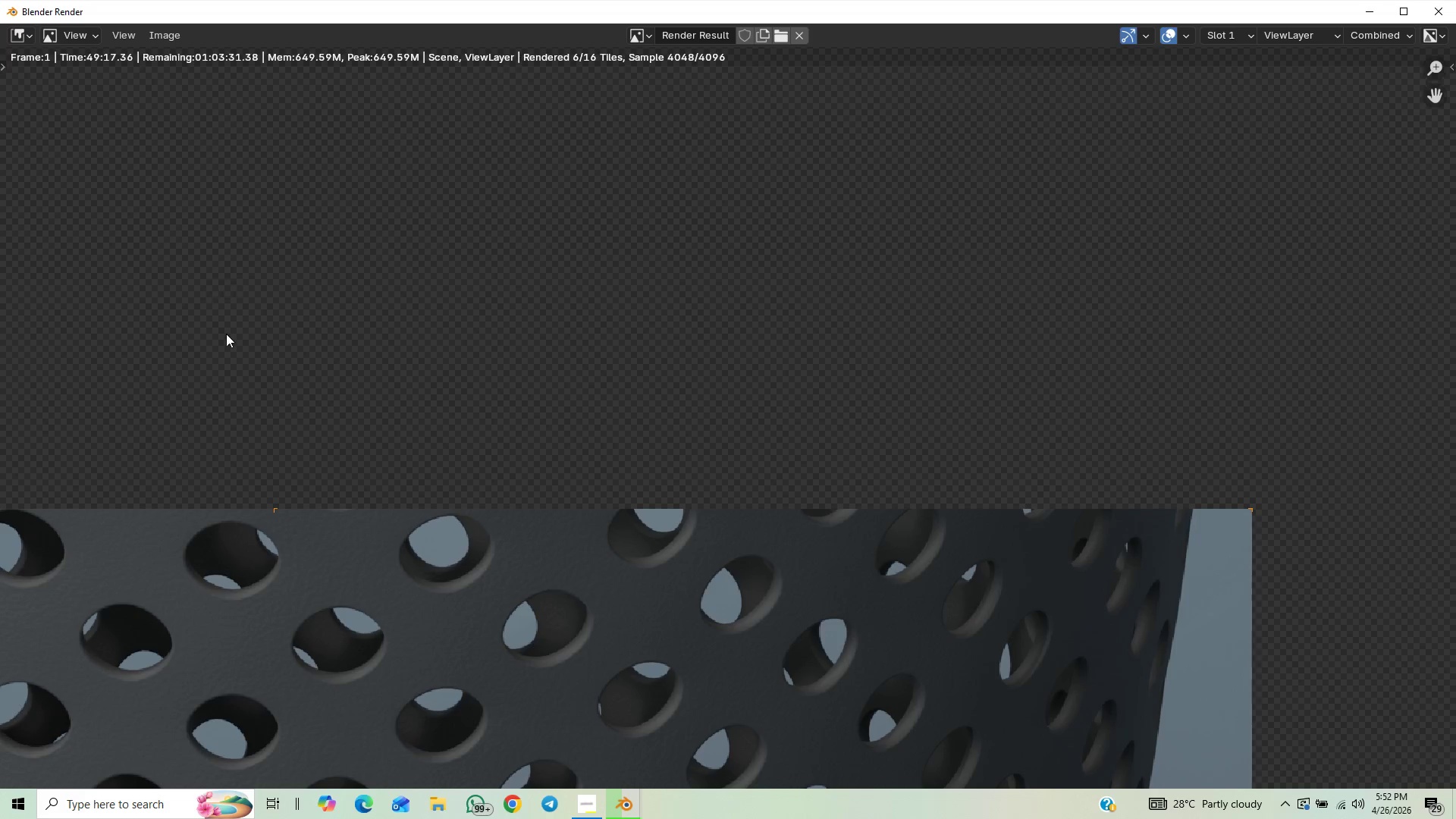 
scroll: coordinate [194, 453], scroll_direction: down, amount: 5.0
 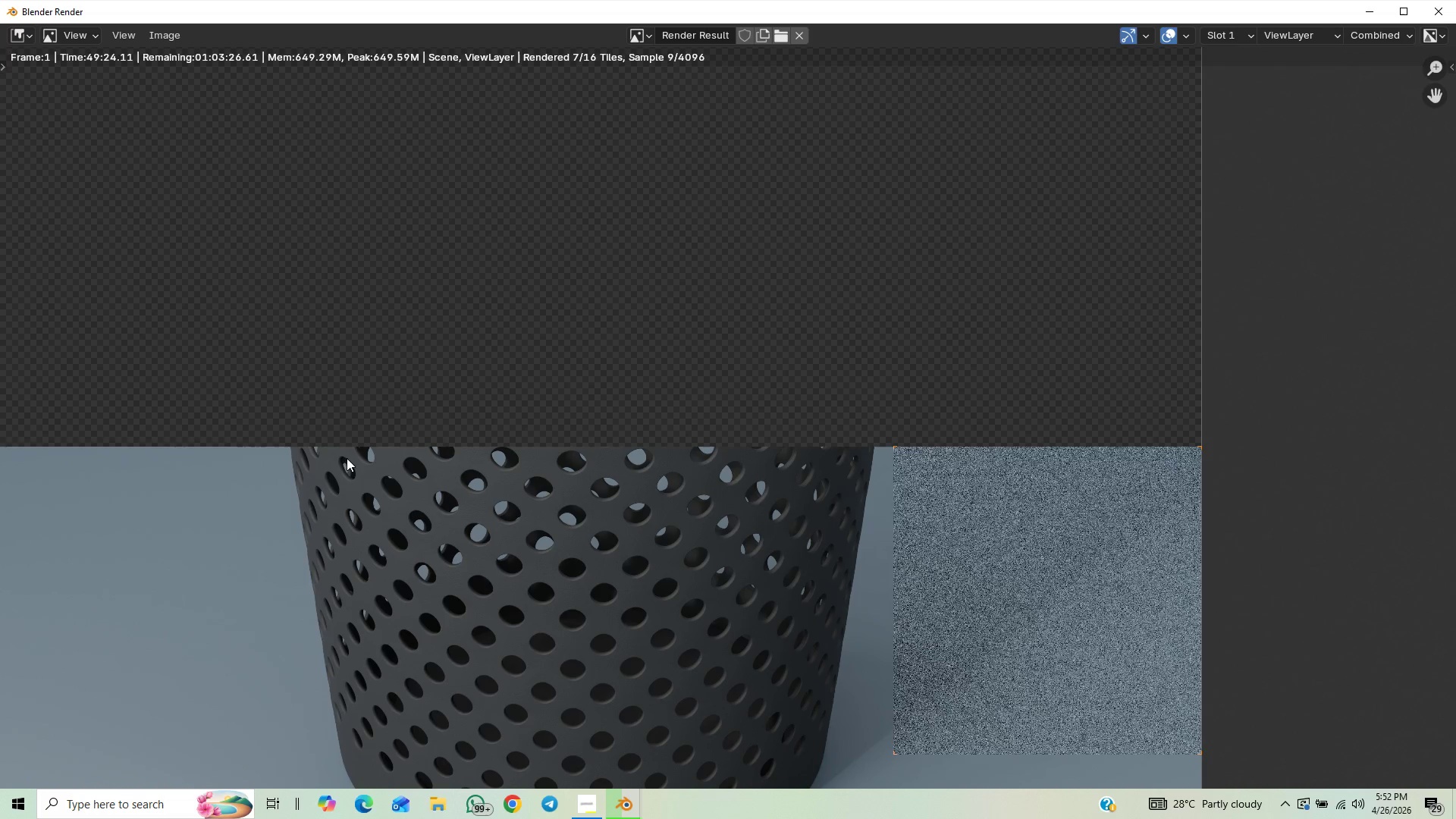 
scroll: coordinate [403, 456], scroll_direction: up, amount: 1.0
 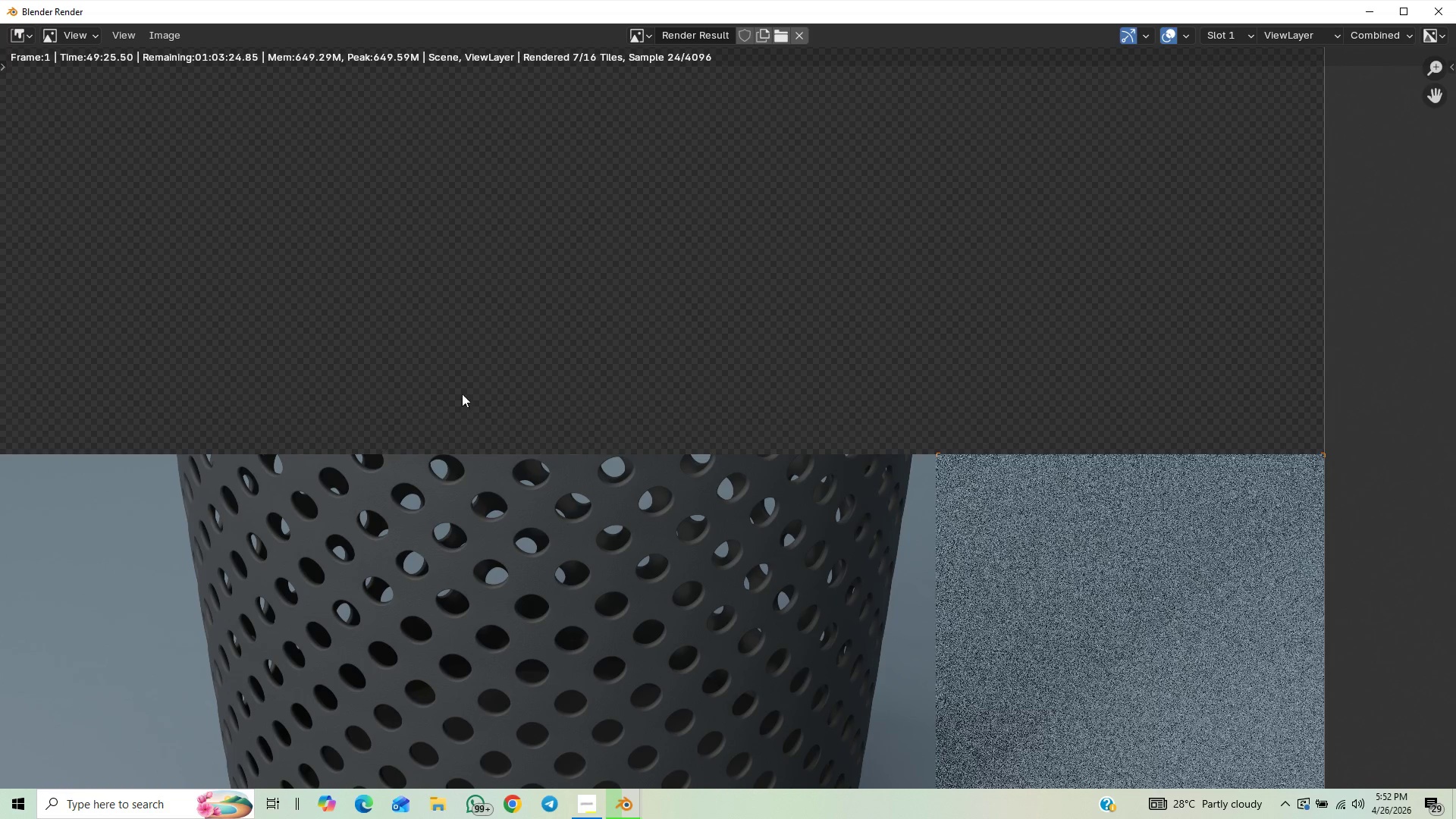 
scroll: coordinate [422, 388], scroll_direction: down, amount: 2.0
 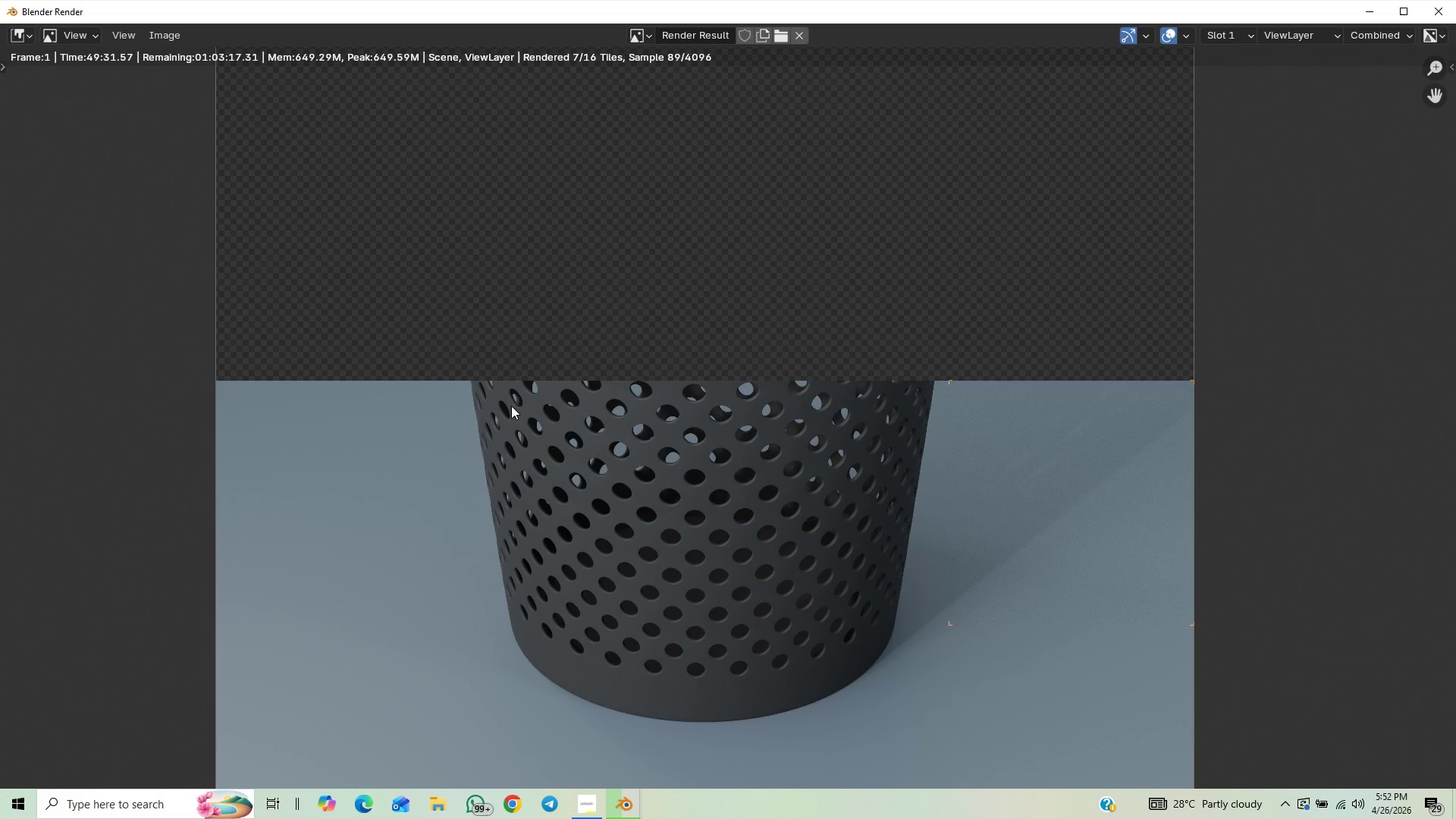 
scroll: coordinate [488, 406], scroll_direction: up, amount: 9.0
 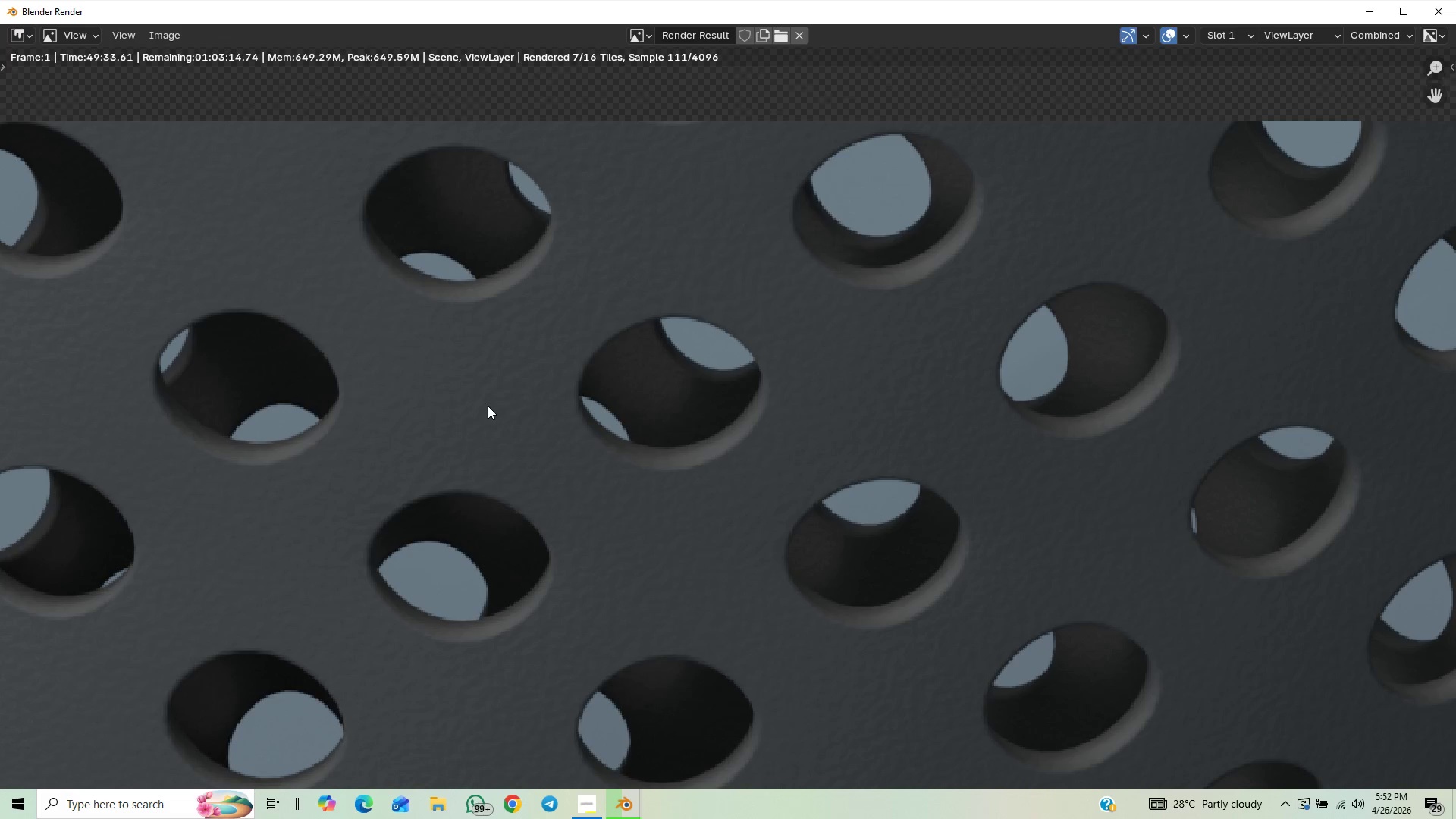 
scroll: coordinate [488, 406], scroll_direction: down, amount: 2.0
 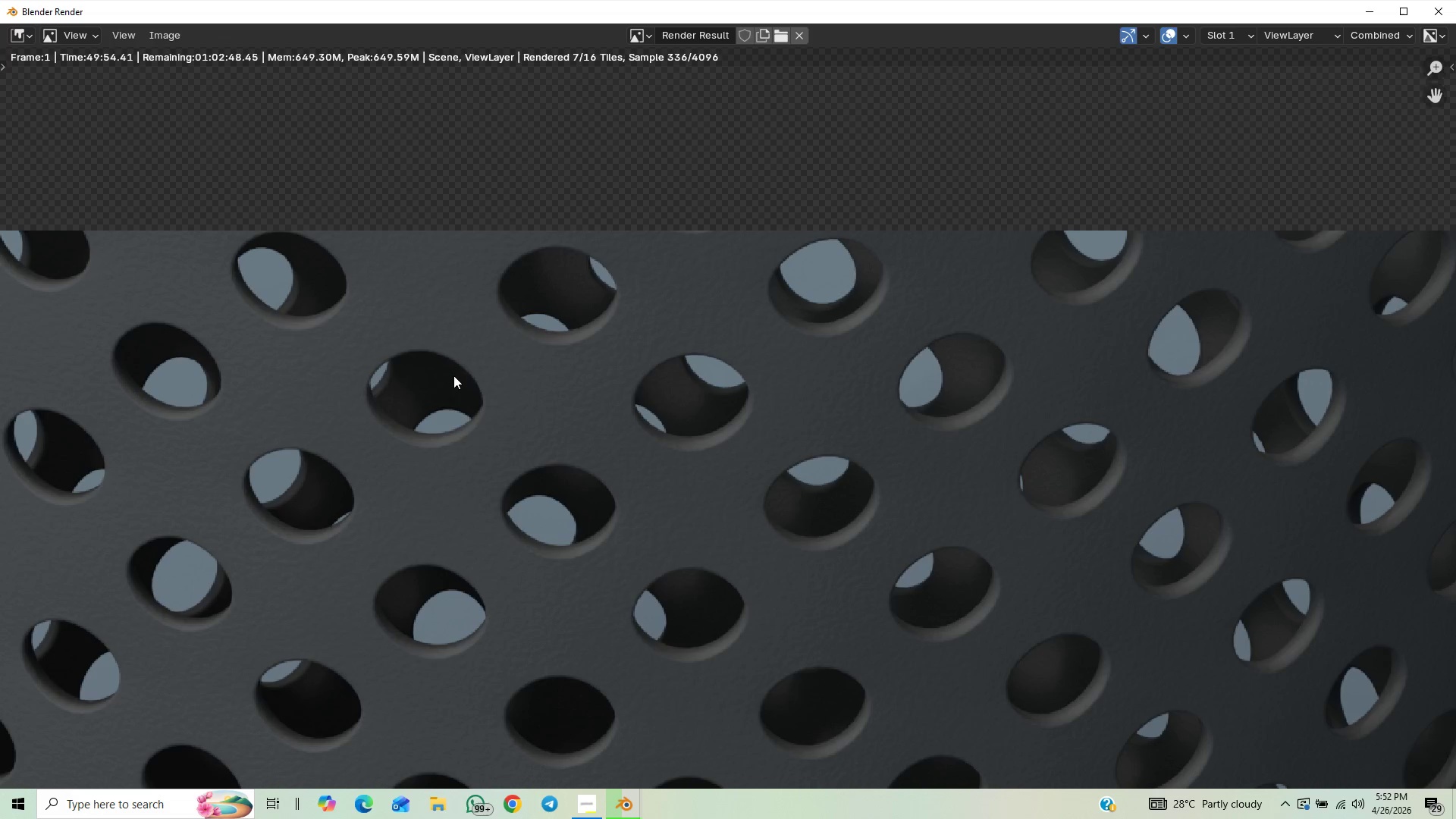 
wait(22.16)
 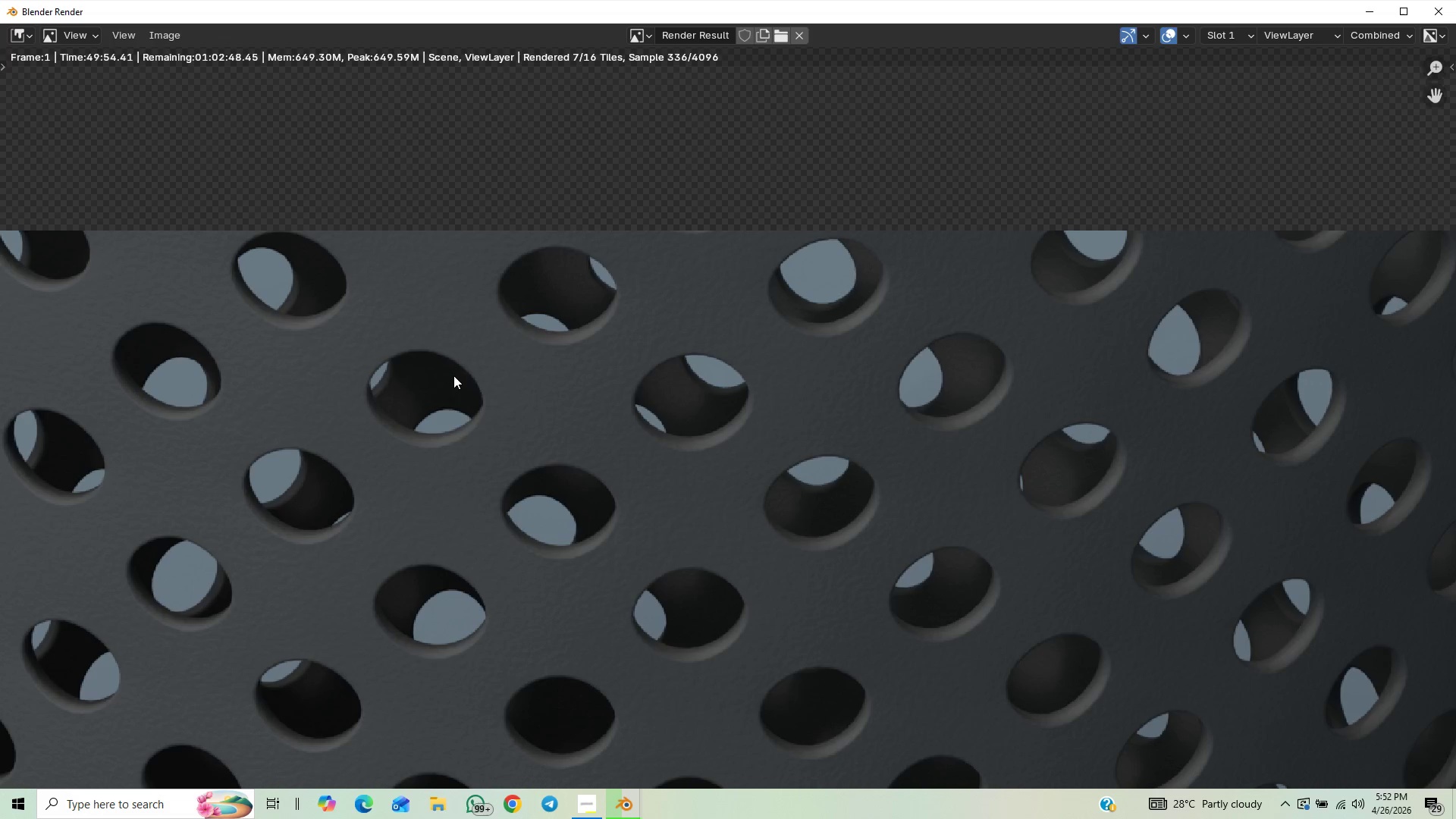 
scroll: coordinate [546, 316], scroll_direction: down, amount: 2.0
 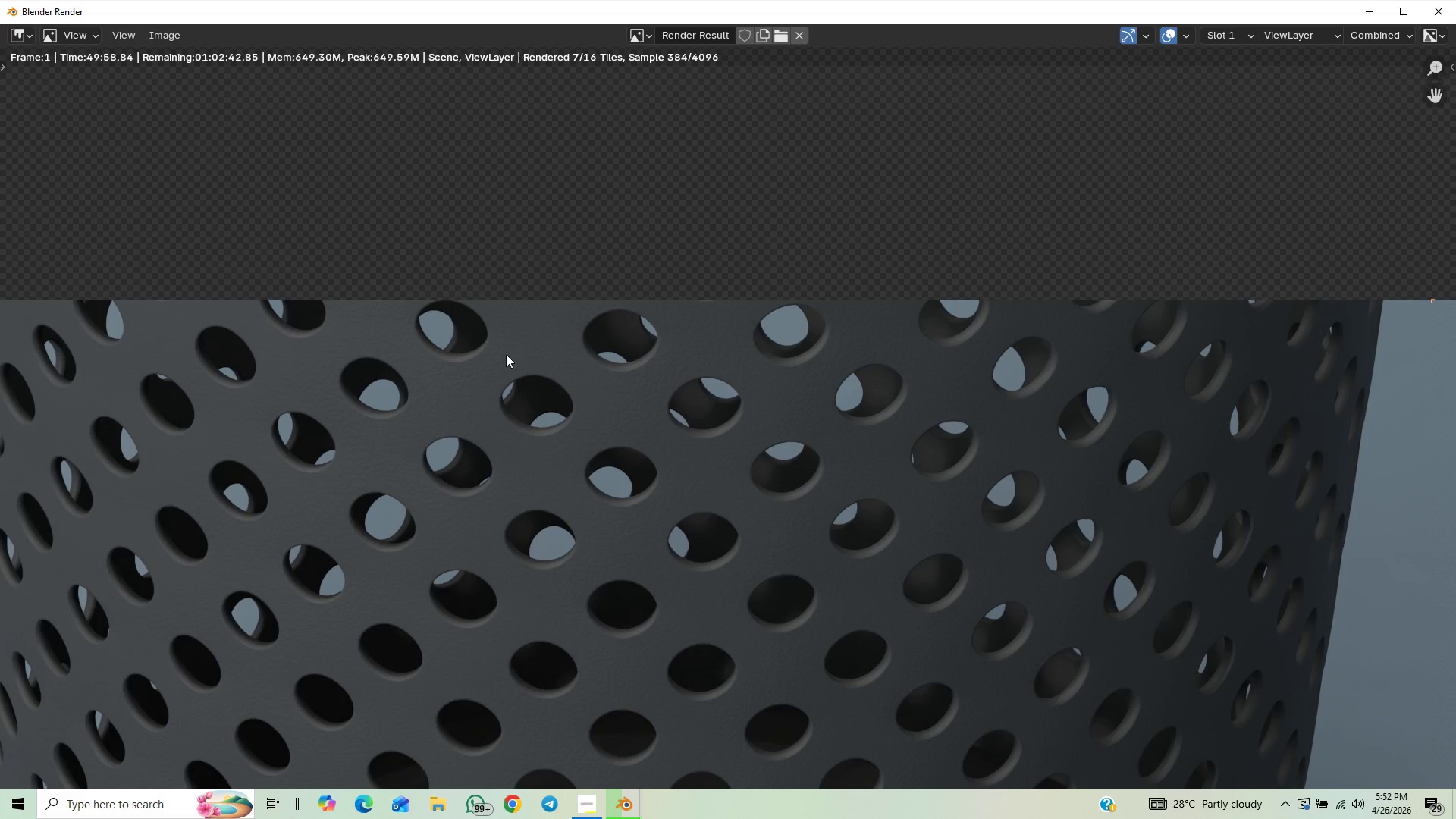 
scroll: coordinate [590, 335], scroll_direction: up, amount: 5.0
 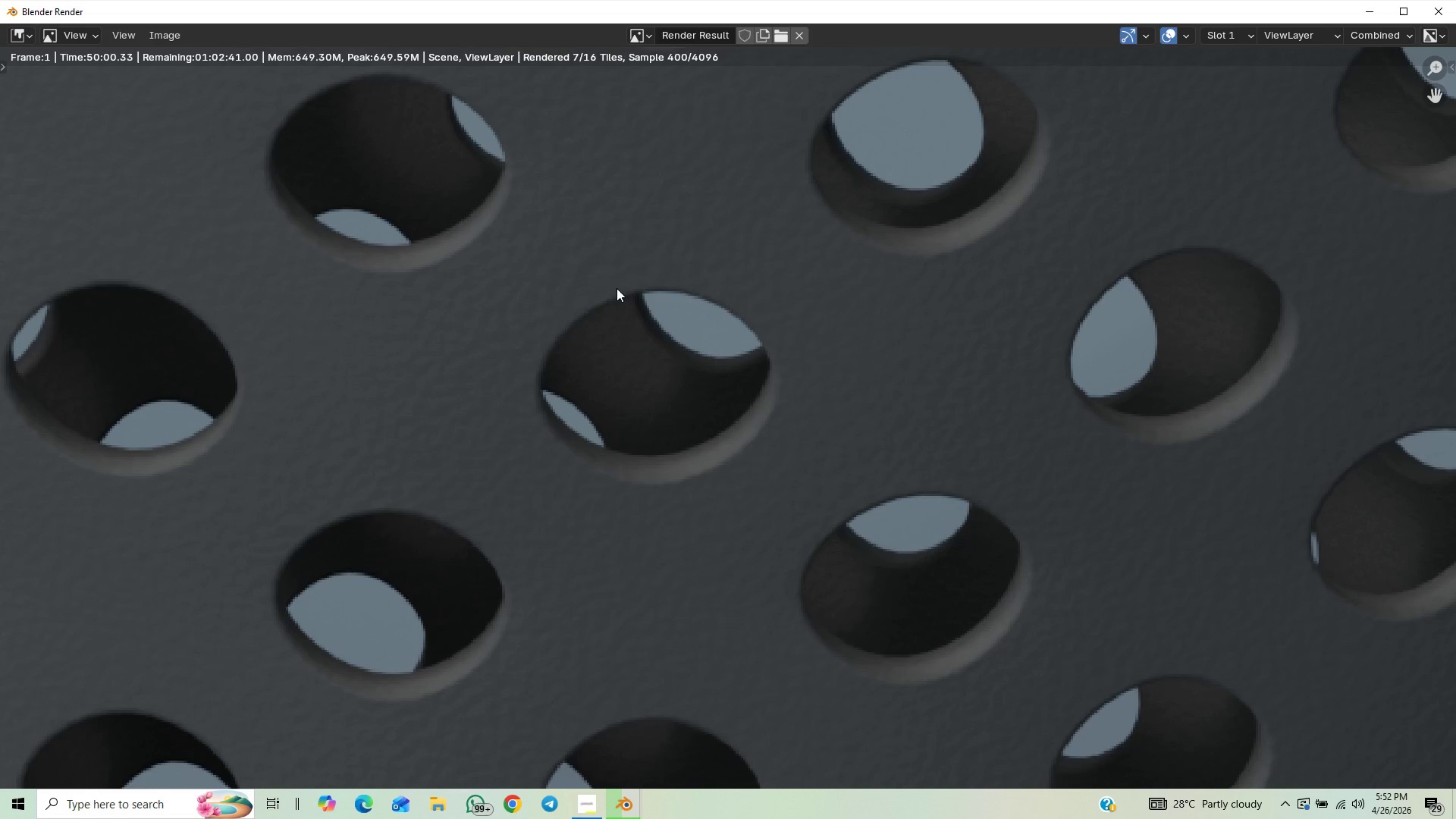 
scroll: coordinate [597, 400], scroll_direction: down, amount: 12.0
 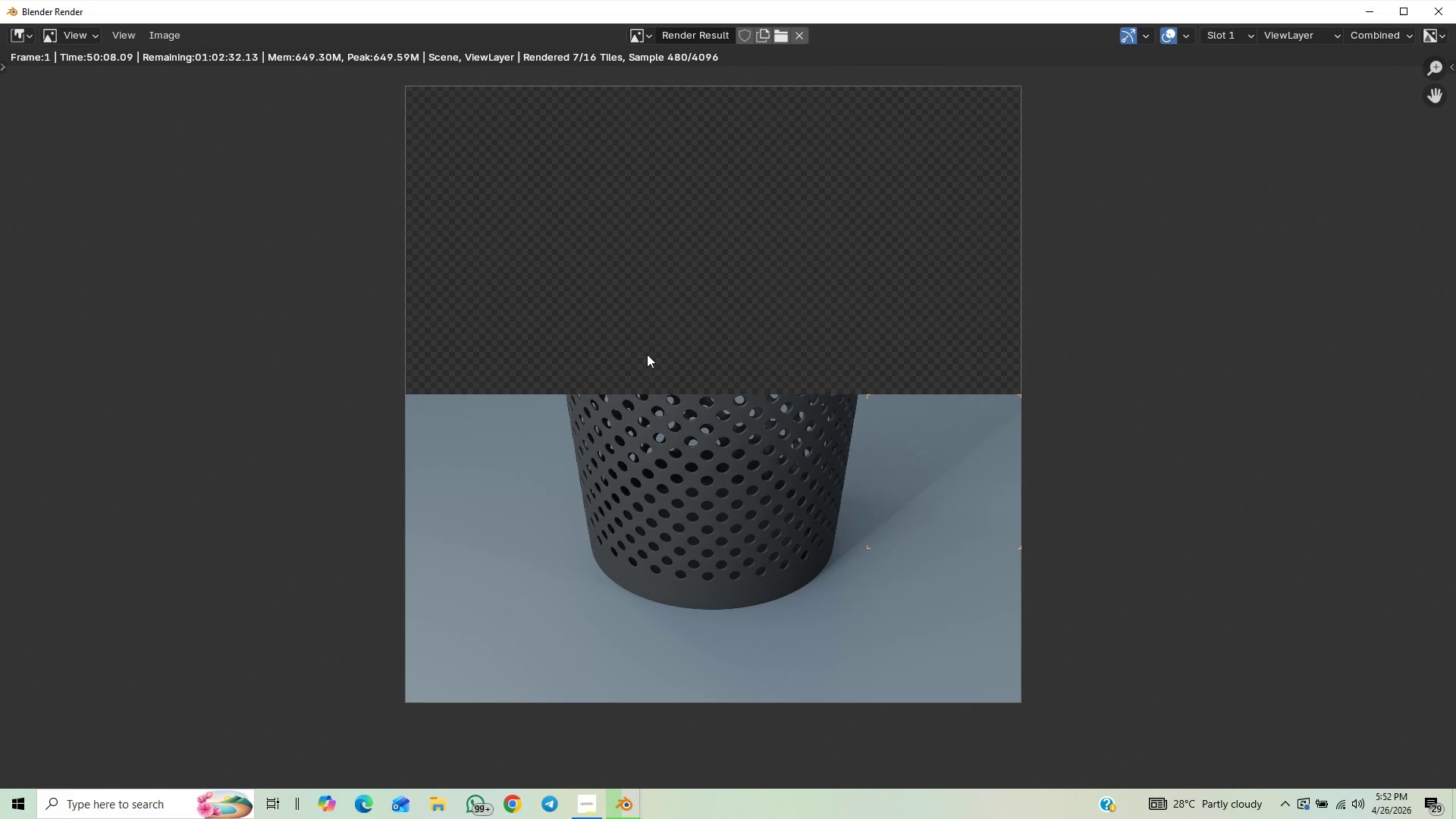 
wait(6.81)
 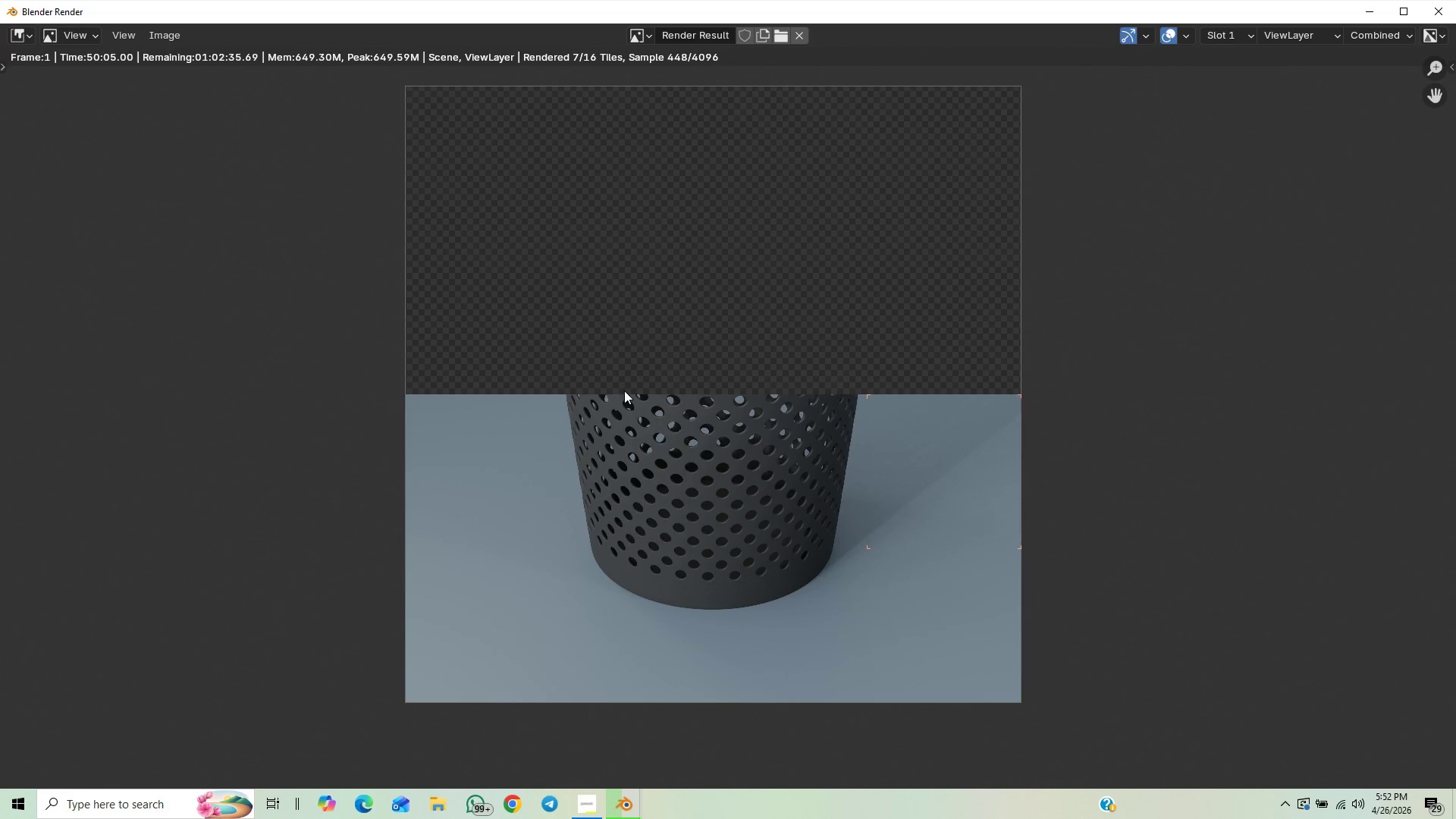 
scroll: coordinate [774, 301], scroll_direction: down, amount: 2.0
 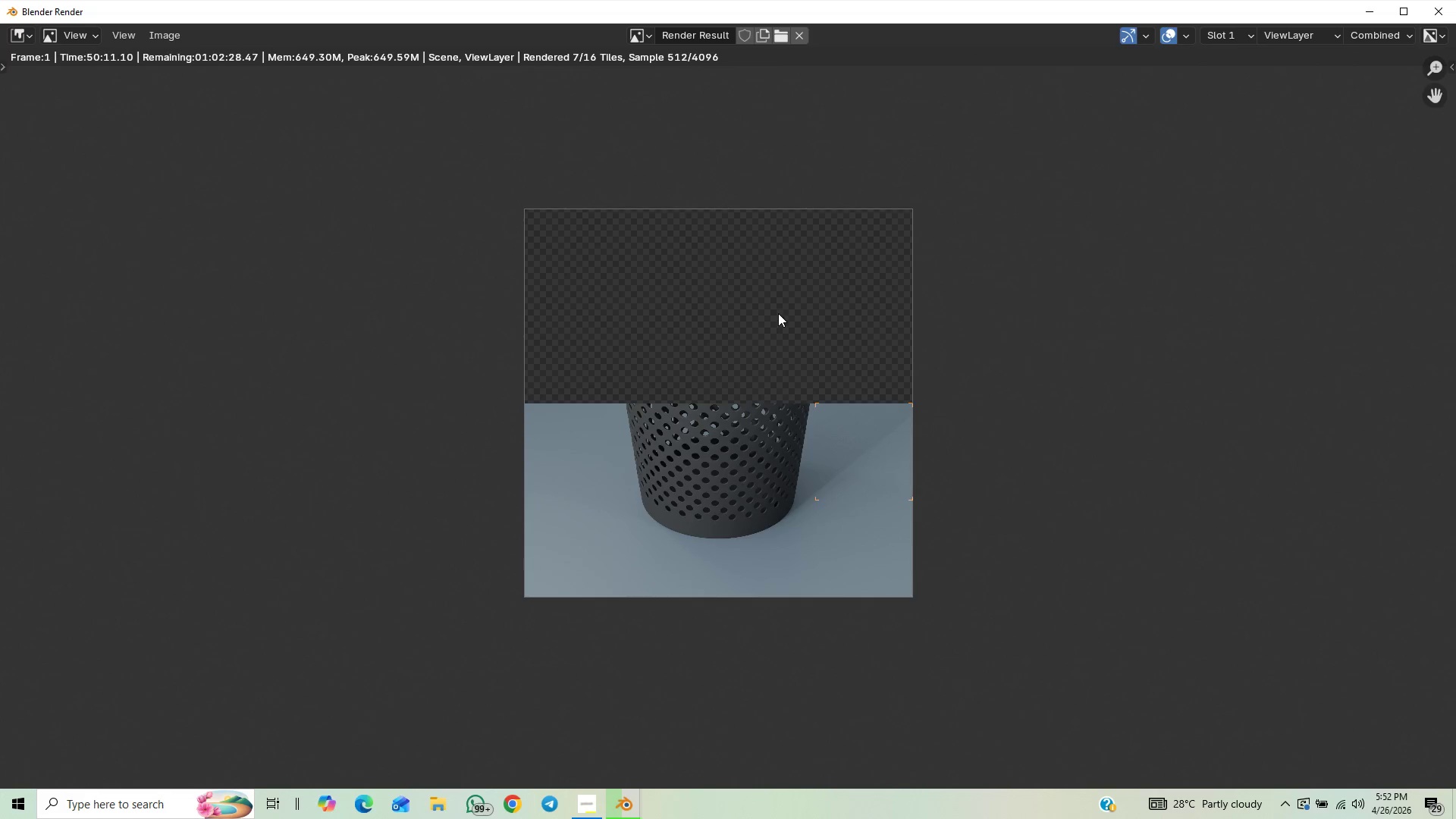 
scroll: coordinate [819, 347], scroll_direction: up, amount: 13.0
 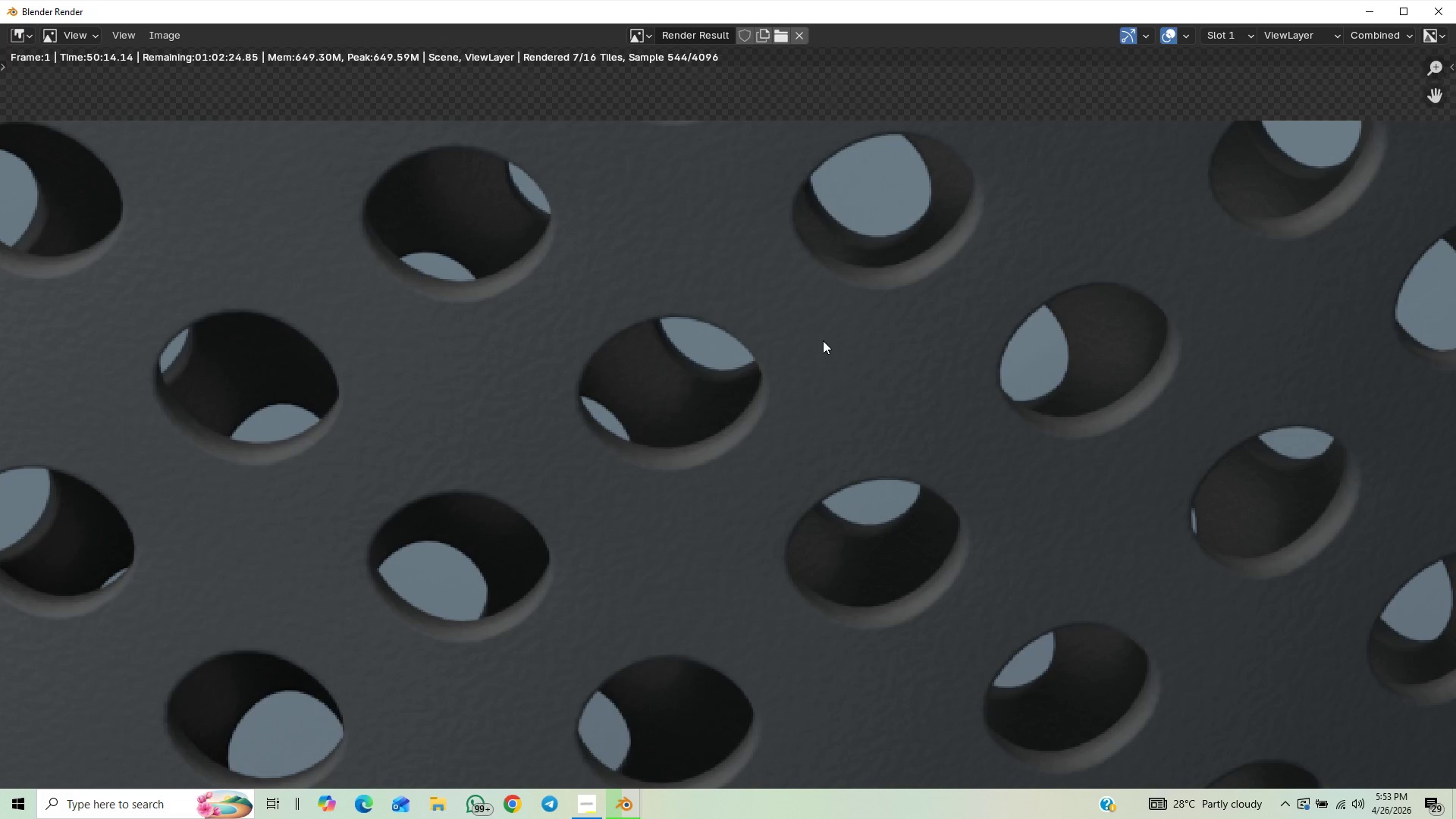 
scroll: coordinate [823, 340], scroll_direction: down, amount: 3.0
 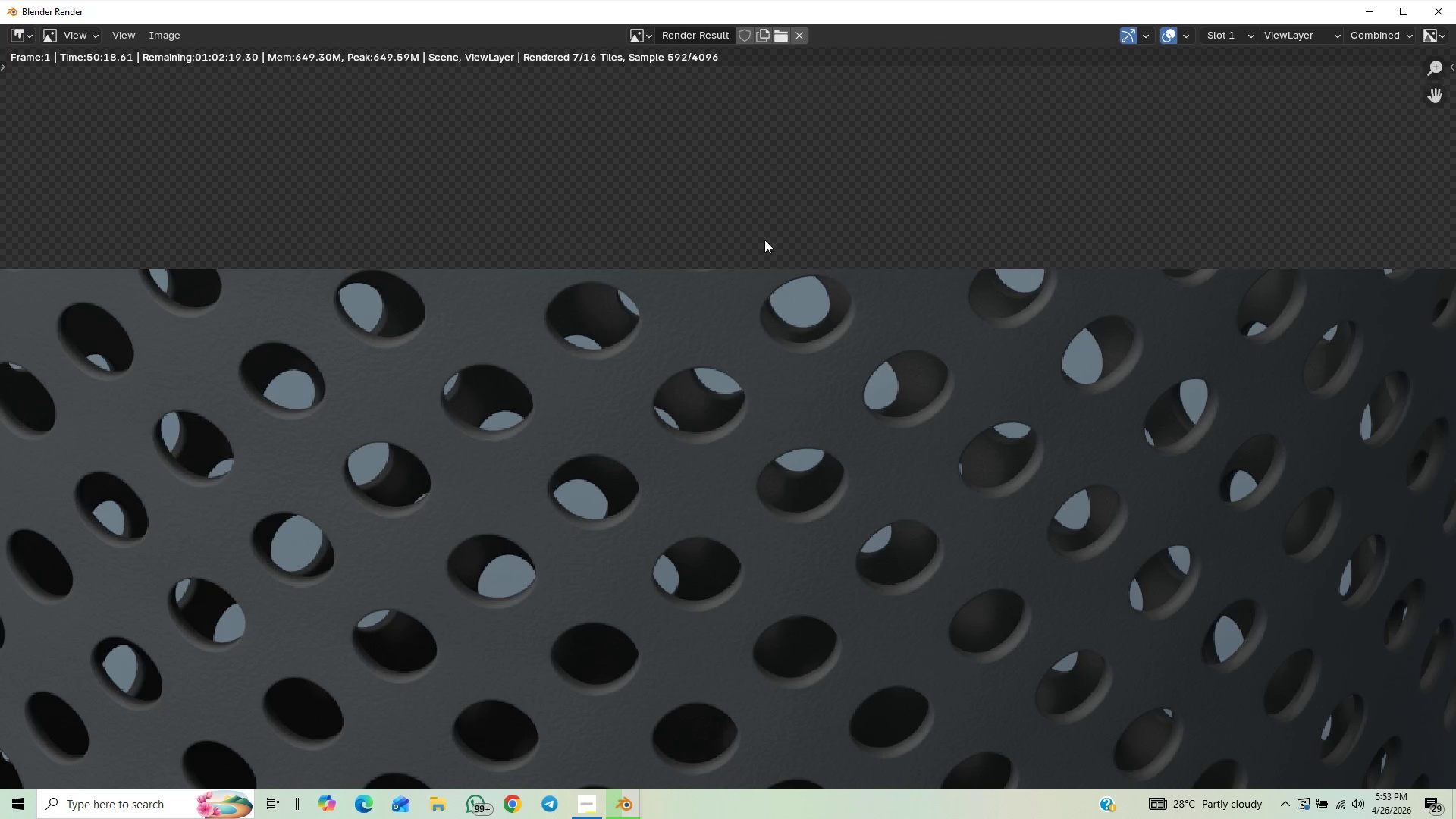 
wait(5.64)
 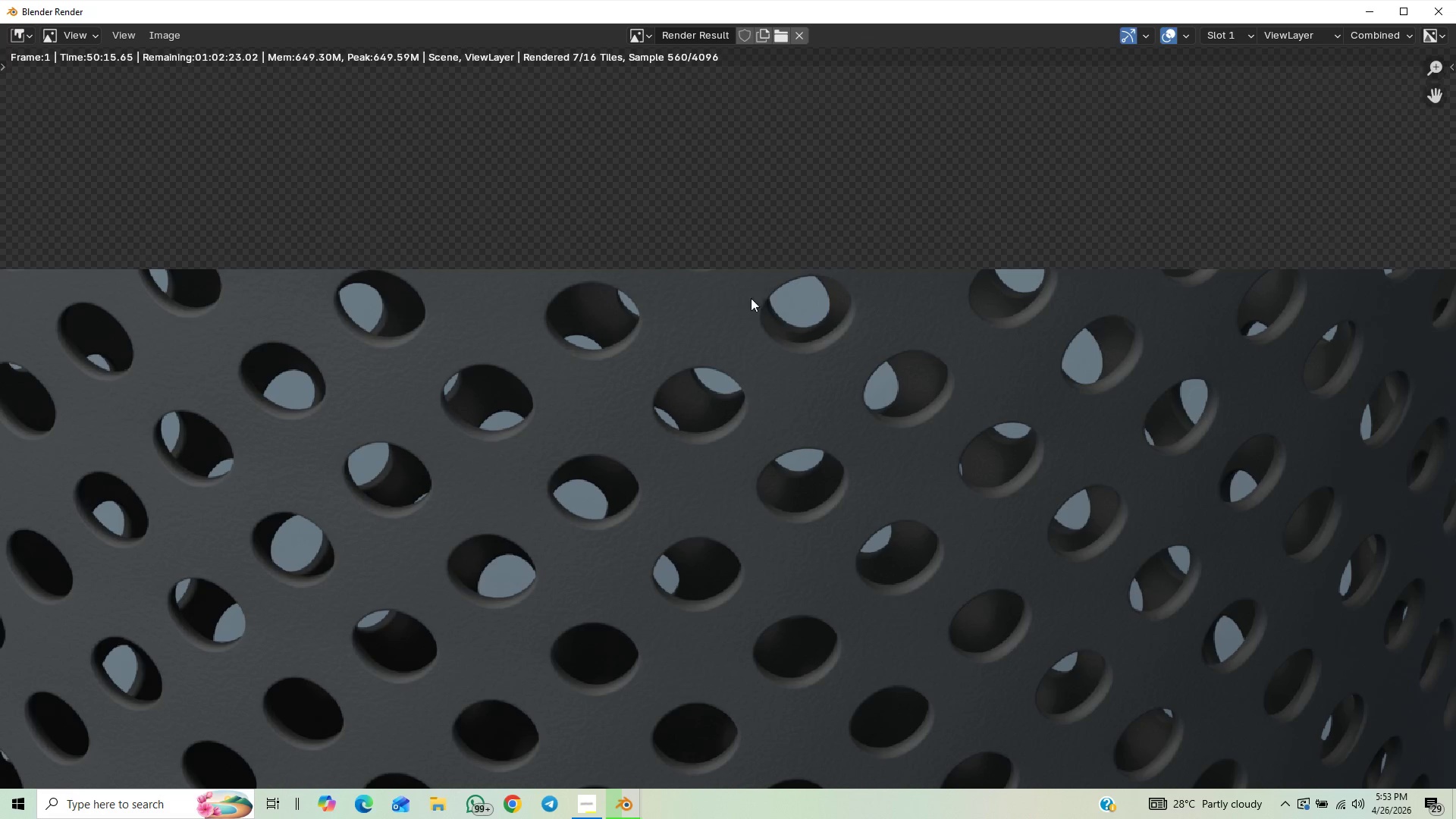 
scroll: coordinate [623, 359], scroll_direction: down, amount: 10.0
 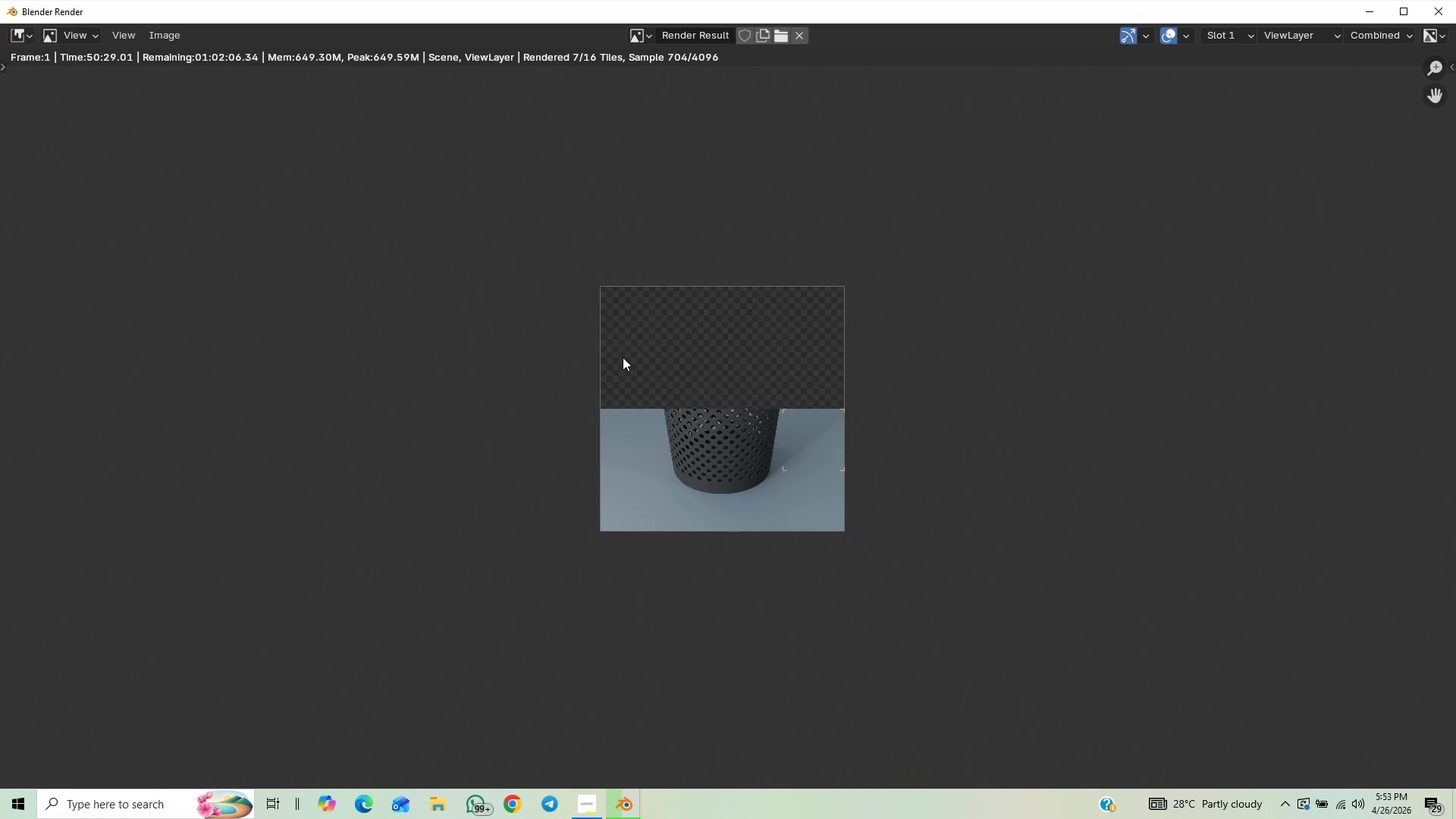 
scroll: coordinate [623, 357], scroll_direction: up, amount: 1.0
 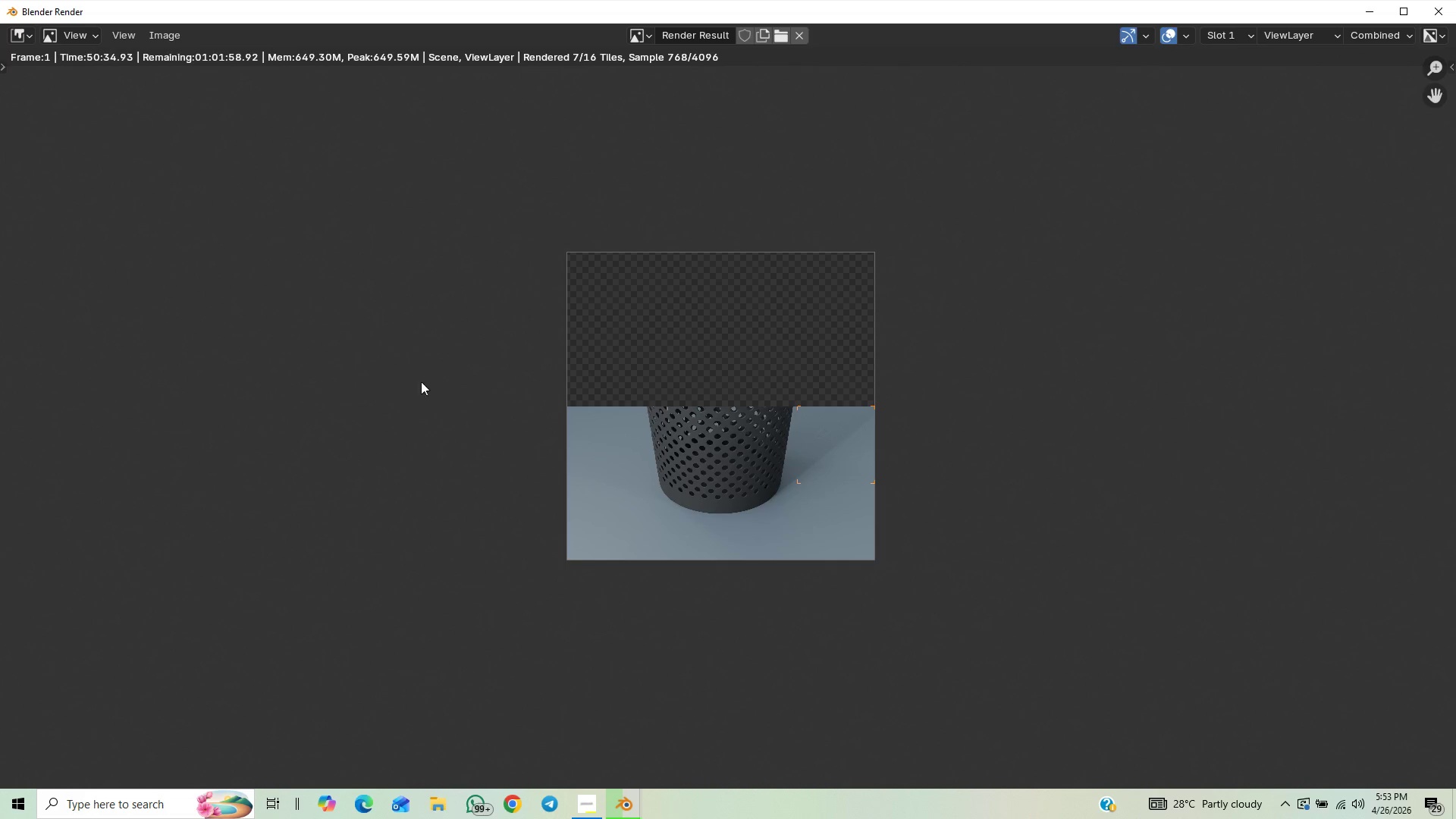 
wait(10.56)
 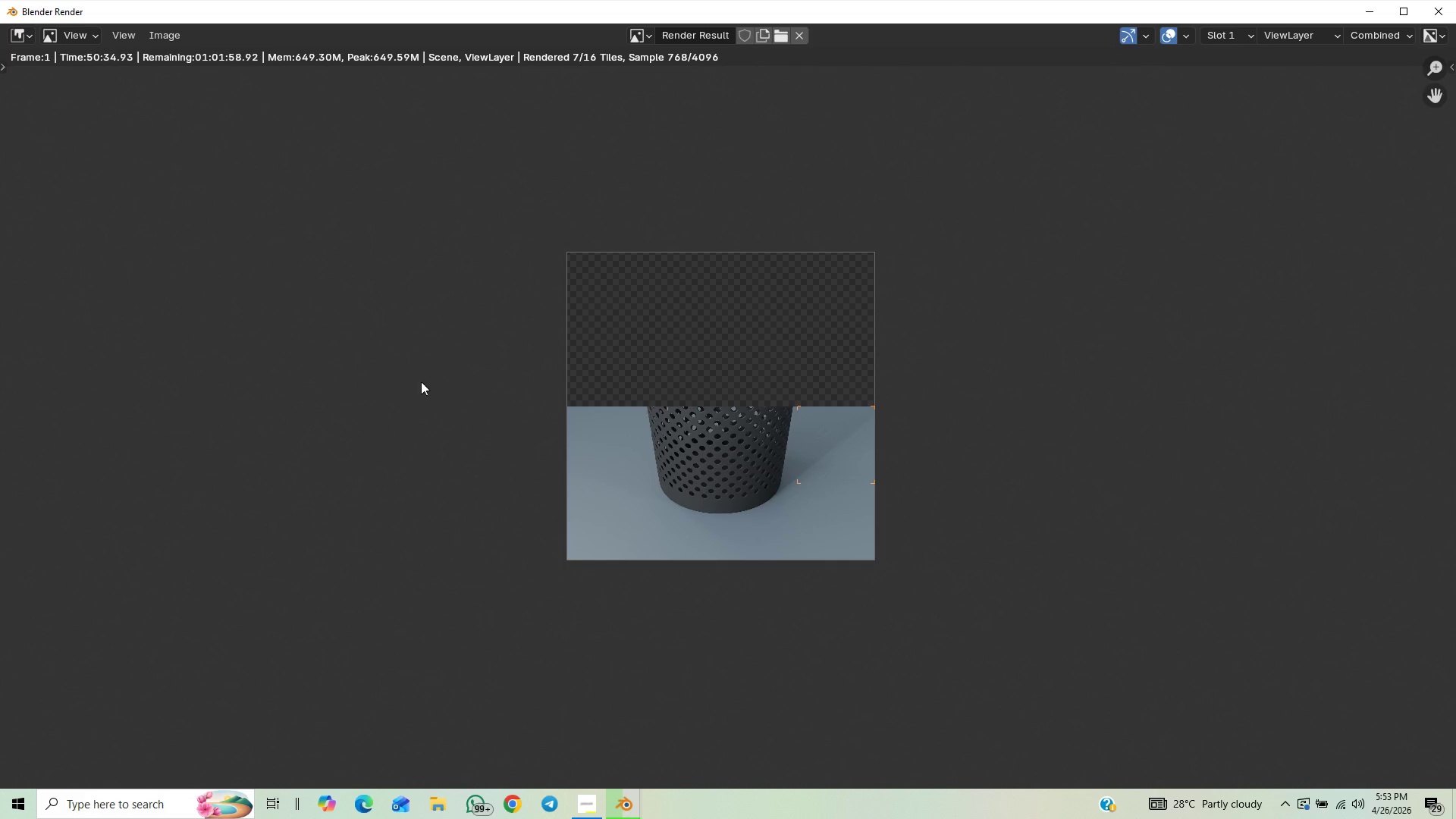 
left_click([592, 803])
 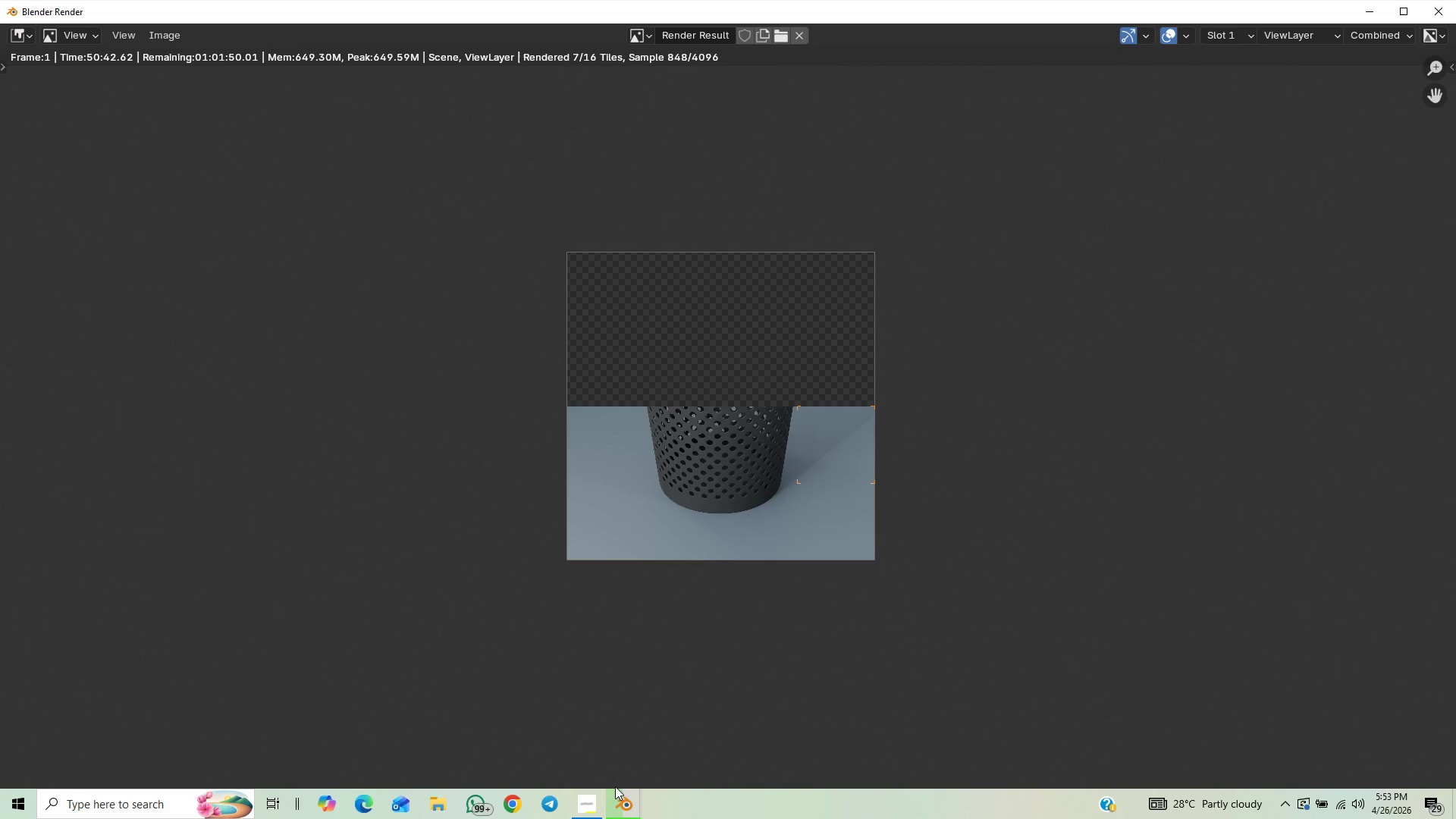 
scroll: coordinate [667, 764], scroll_direction: up, amount: 1.0
 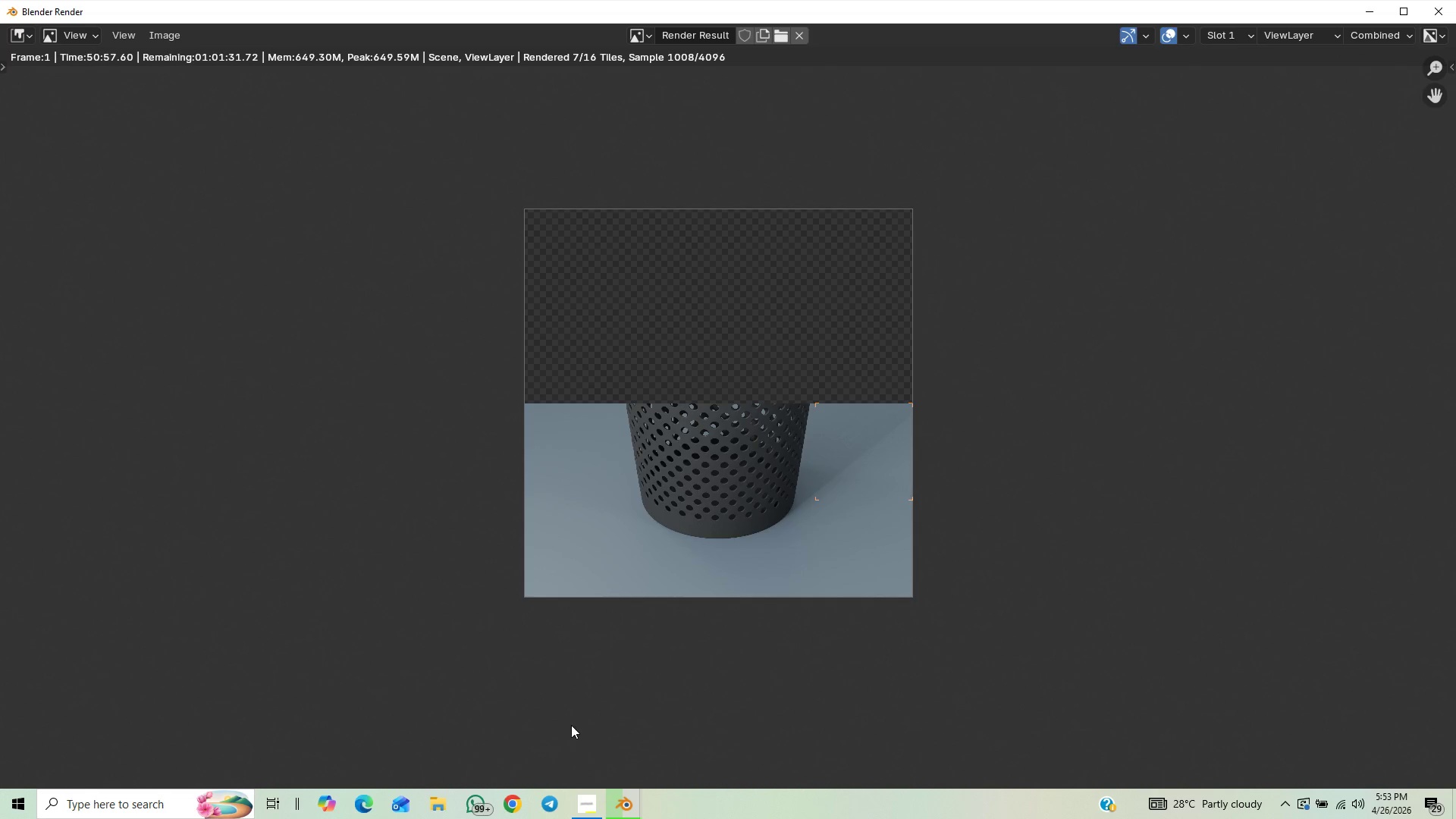 
wait(18.47)
 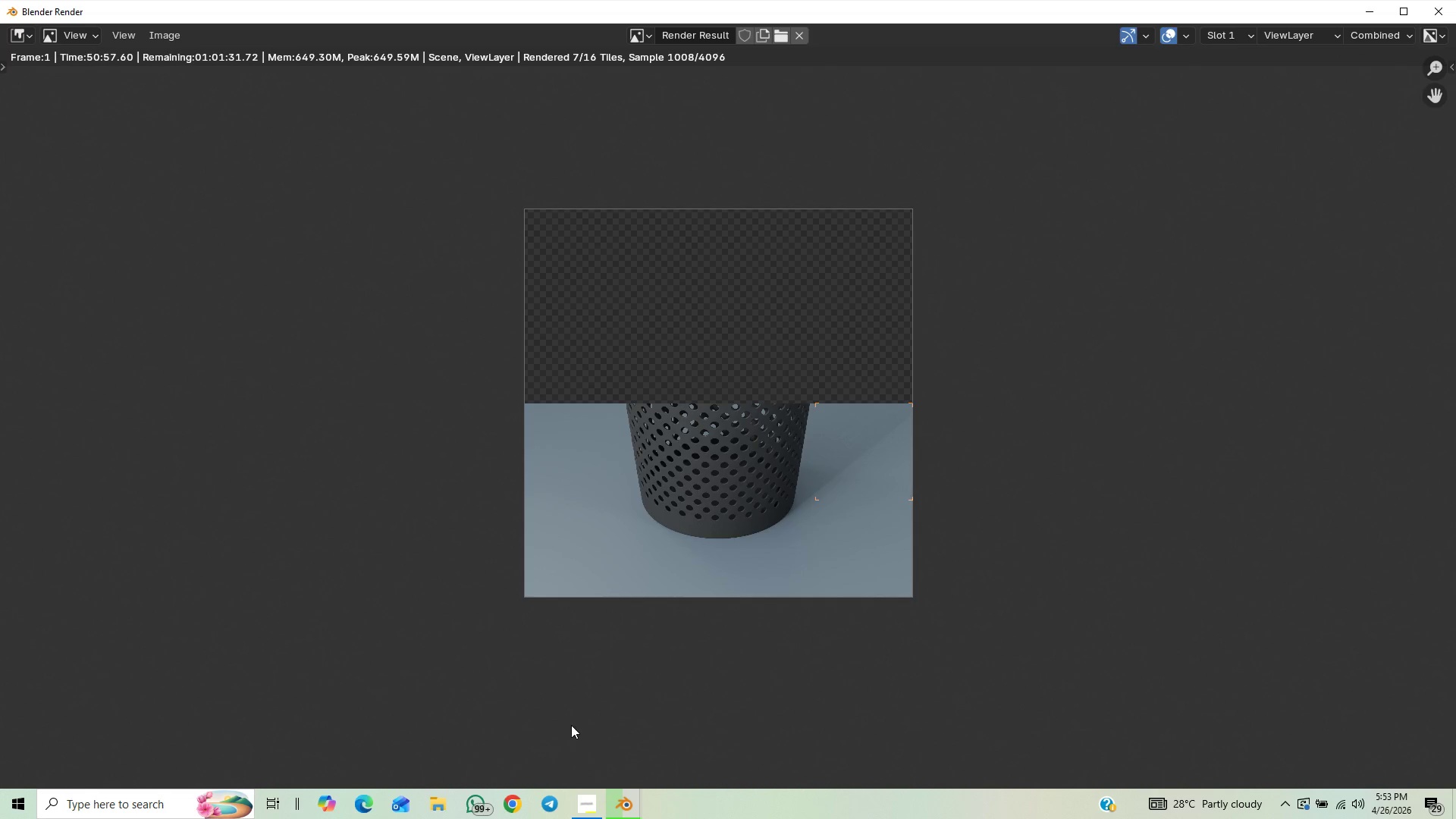 
scroll: coordinate [761, 706], scroll_direction: up, amount: 3.0
 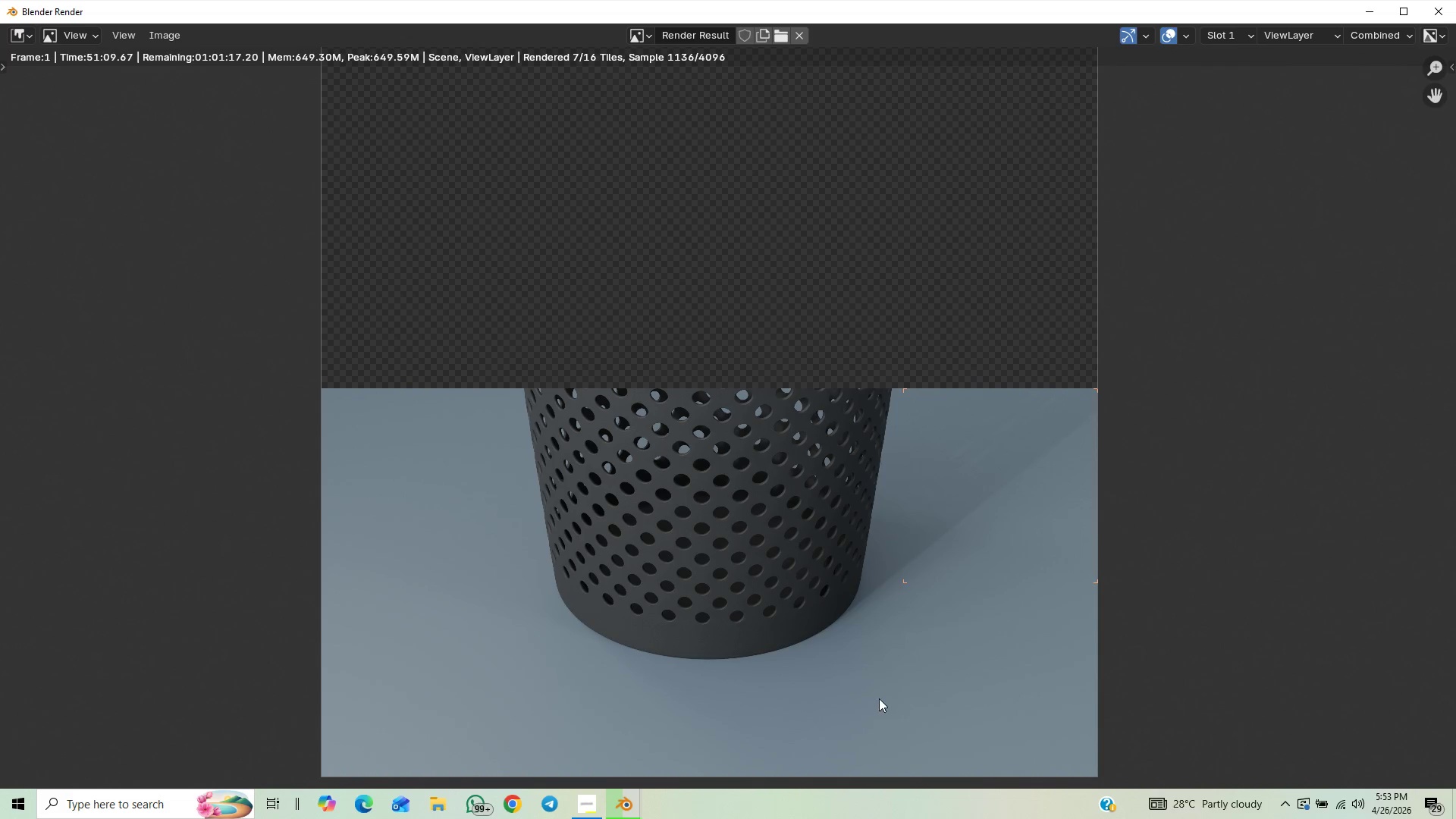 
wait(11.61)
 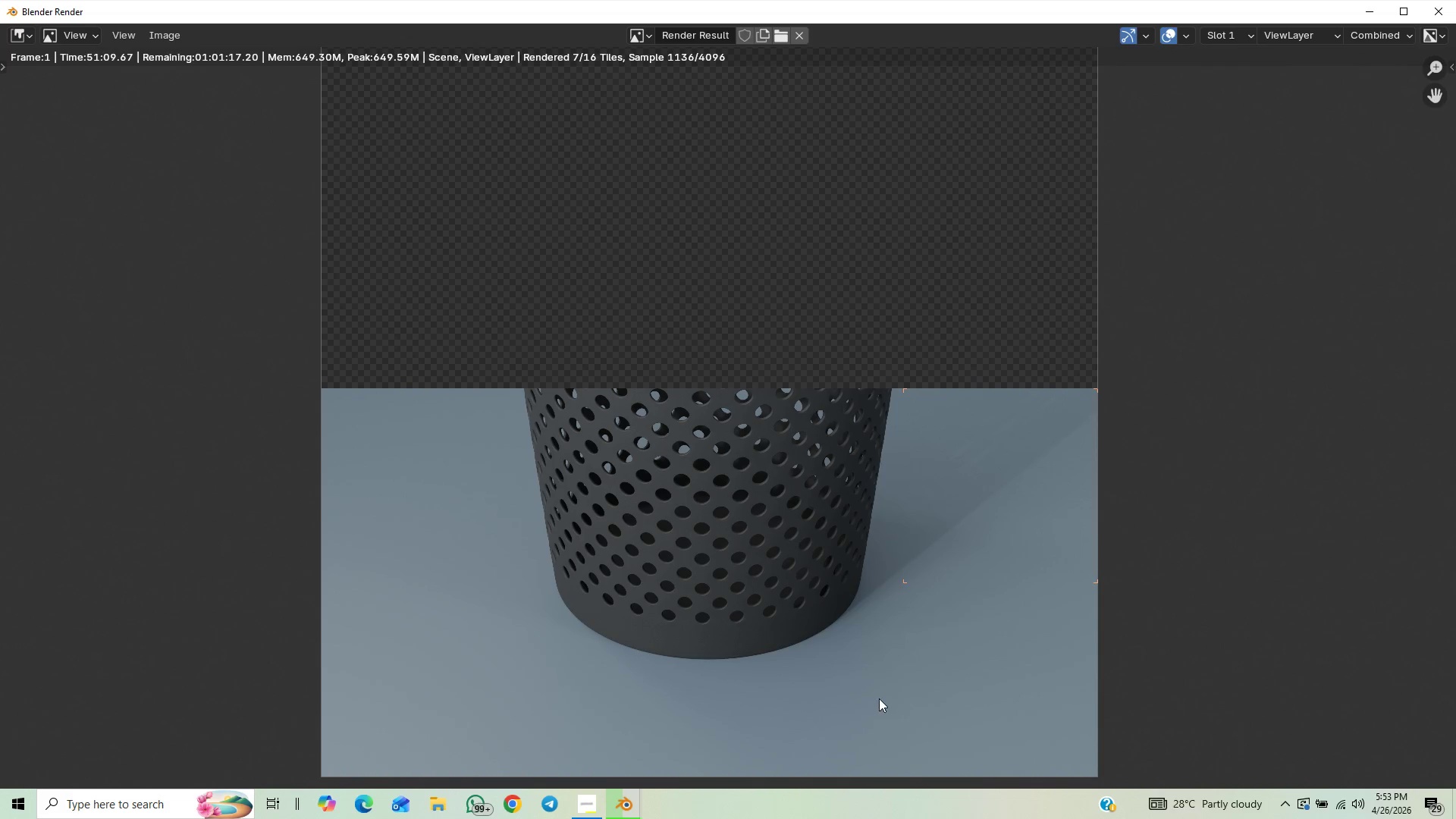 
scroll: coordinate [886, 609], scroll_direction: up, amount: 3.0
 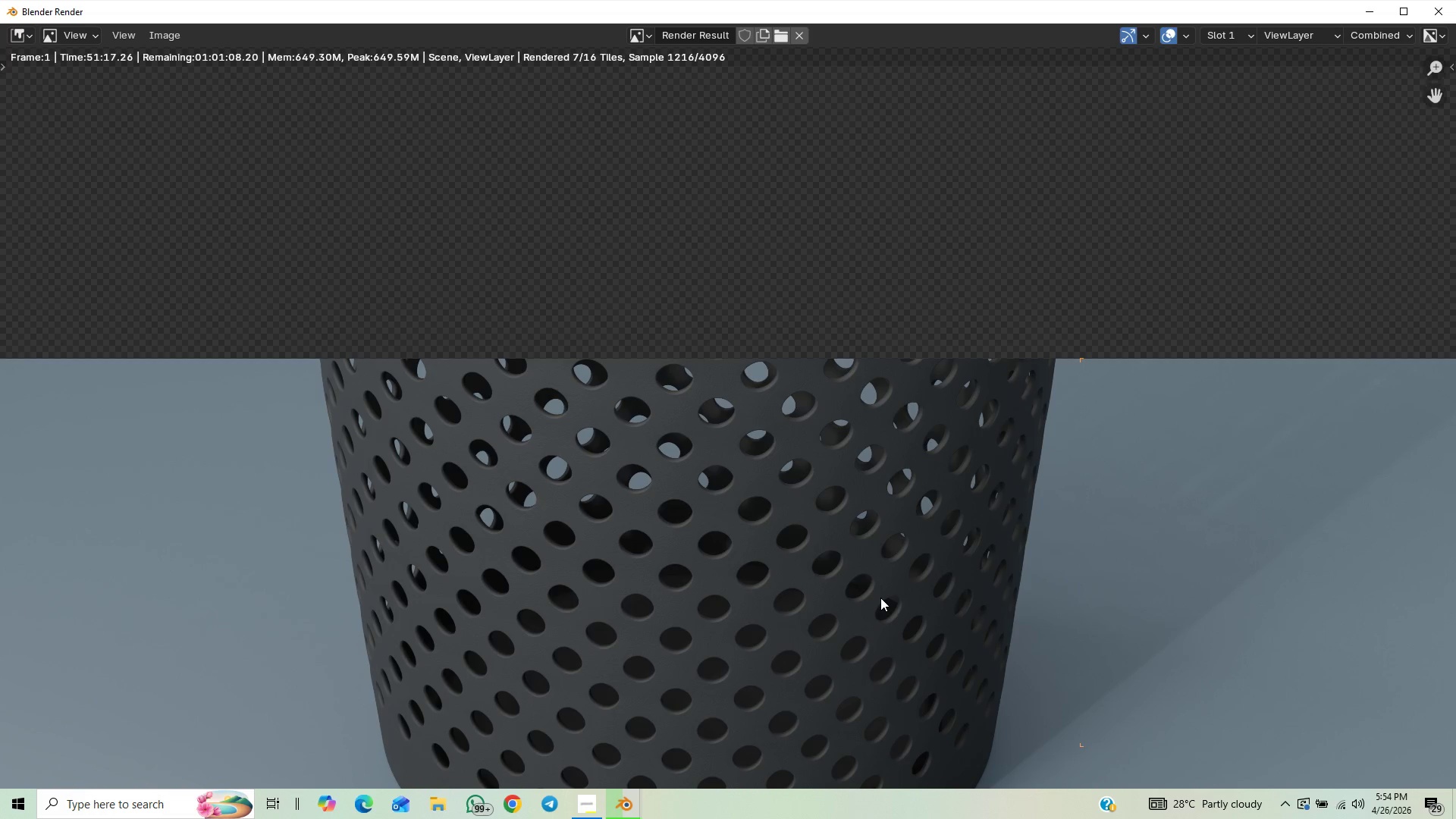 
scroll: coordinate [902, 582], scroll_direction: down, amount: 2.0
 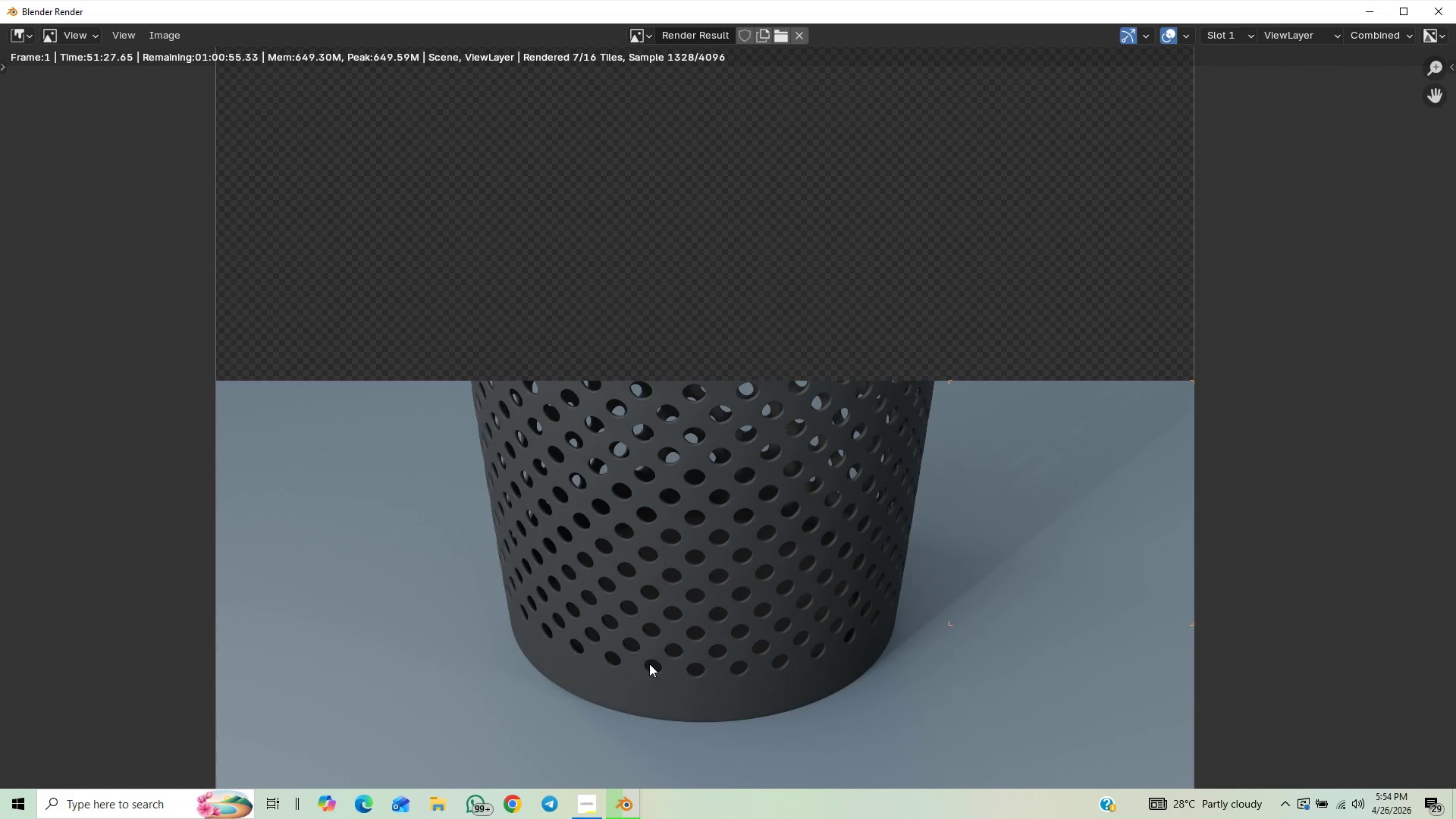 
wait(13.96)
 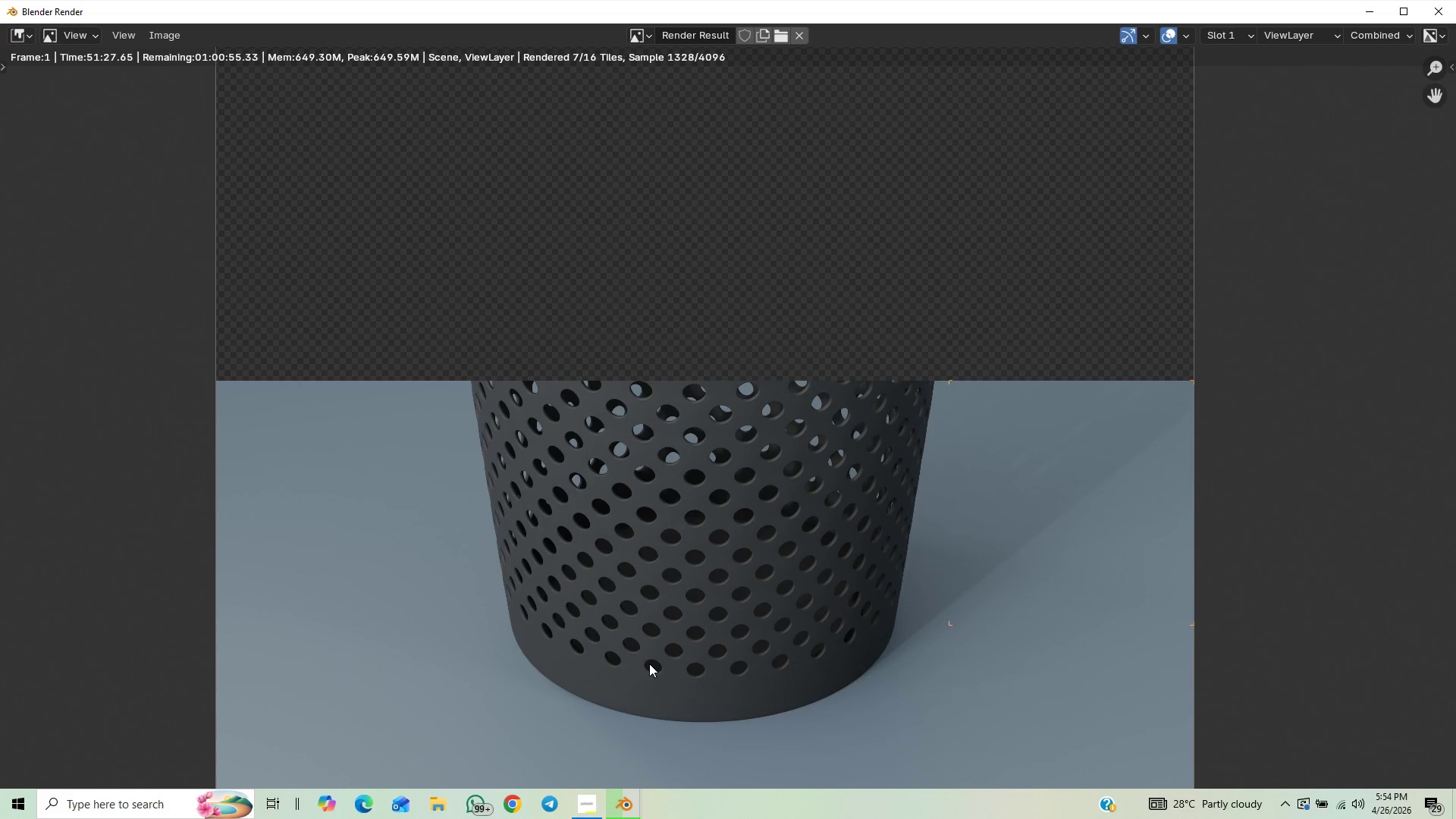 
scroll: coordinate [797, 536], scroll_direction: up, amount: 1.0
 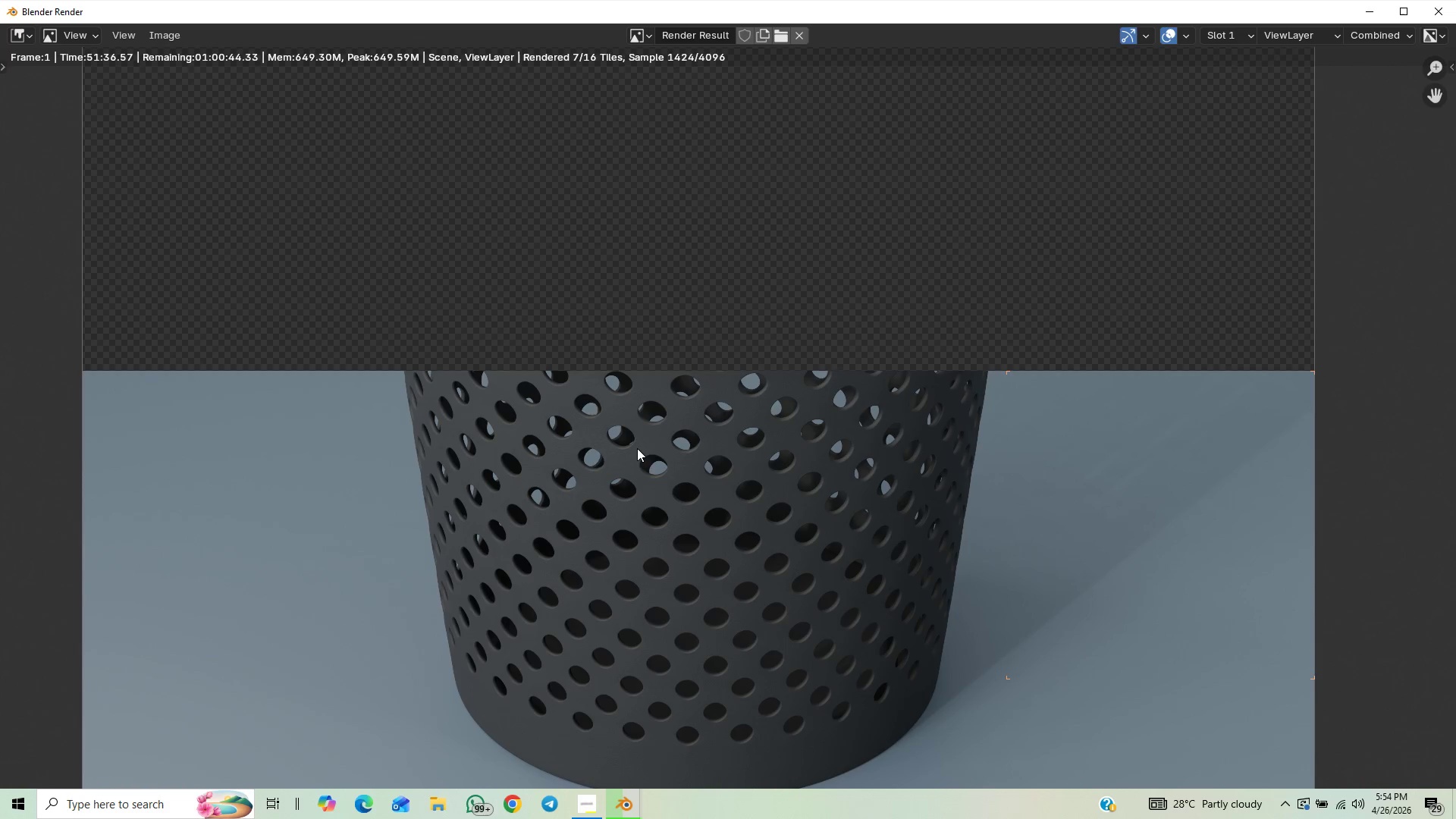 
scroll: coordinate [648, 434], scroll_direction: down, amount: 1.0
 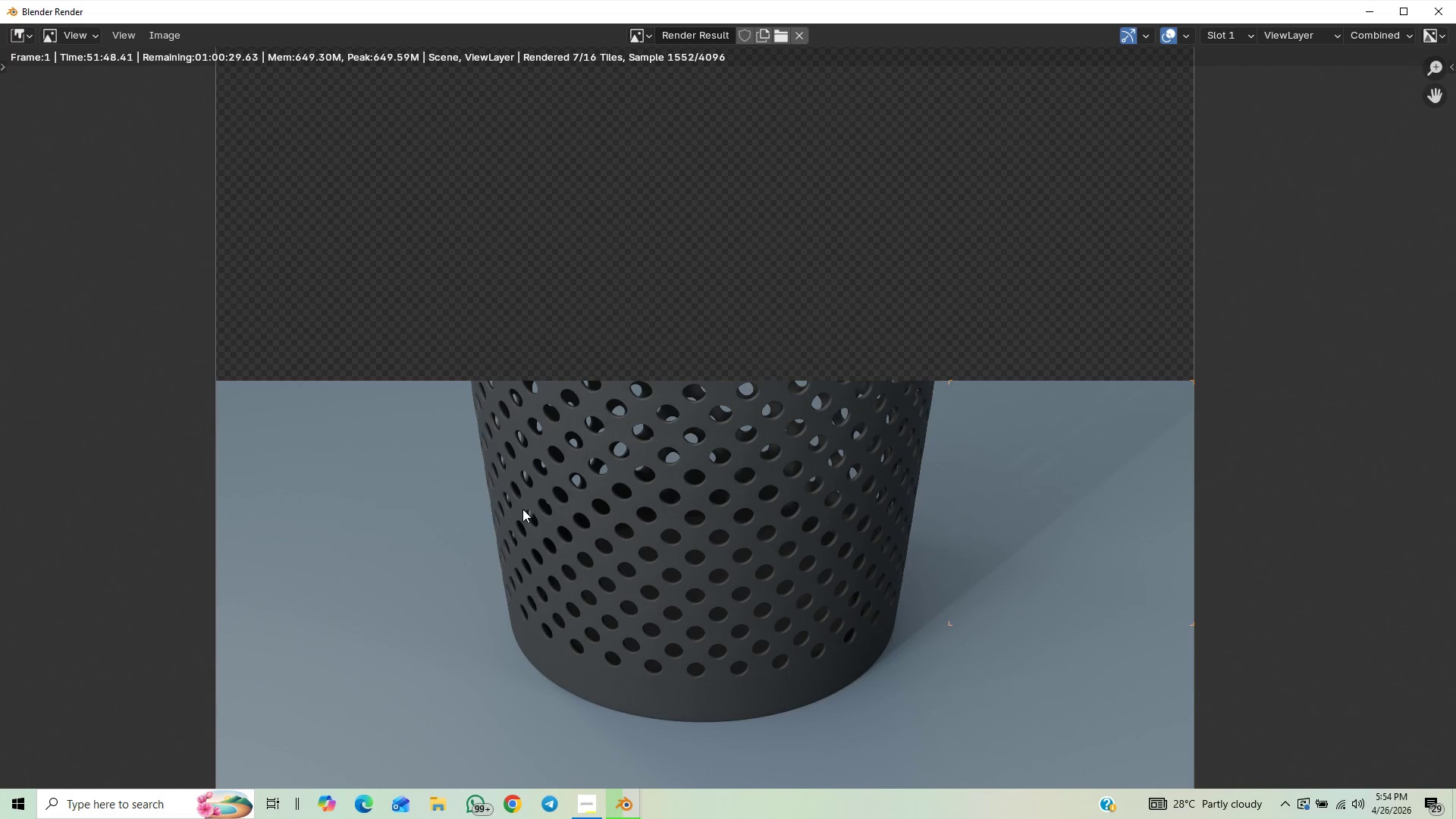 
wait(15.12)
 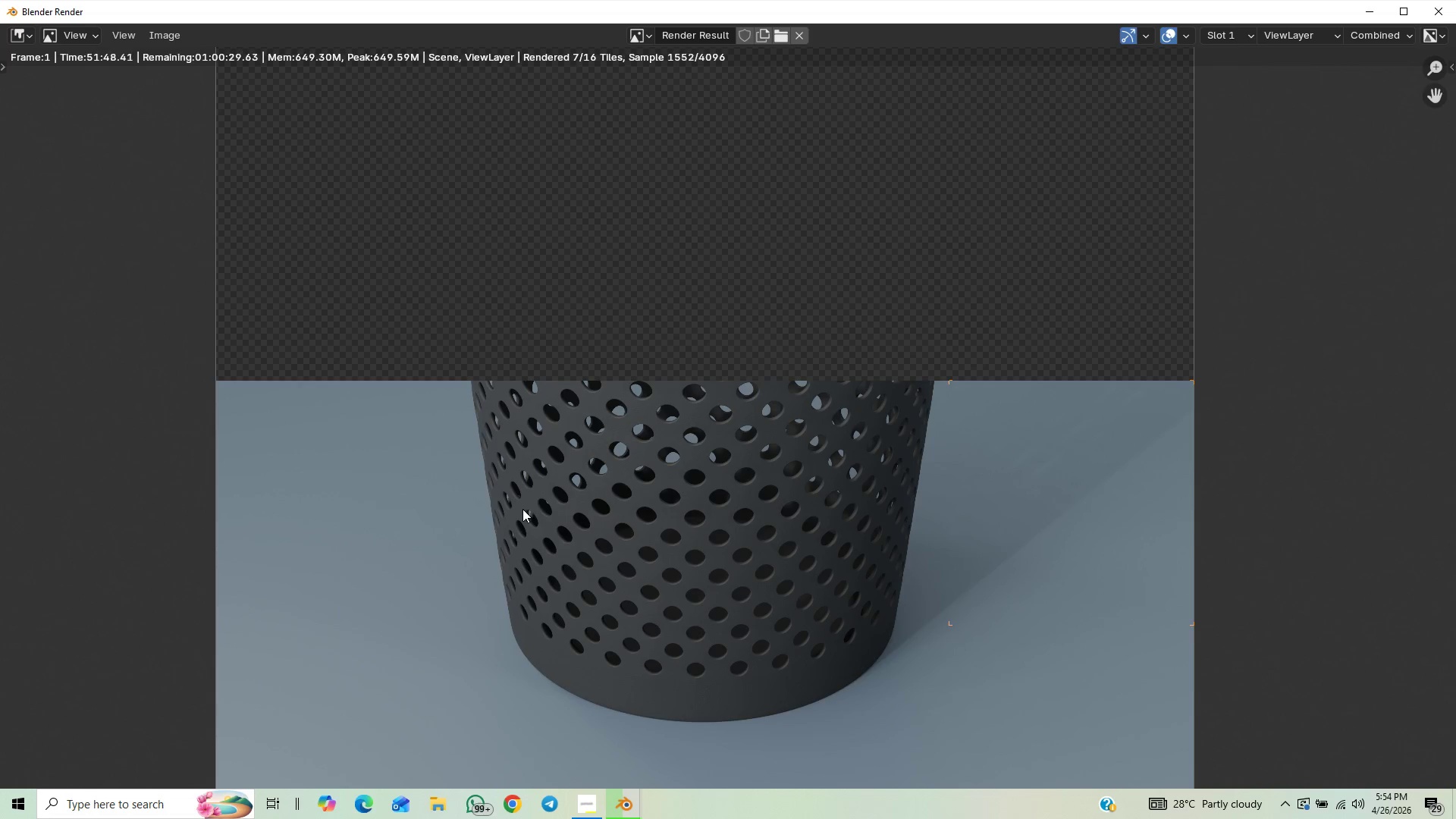 
left_click([582, 812])
 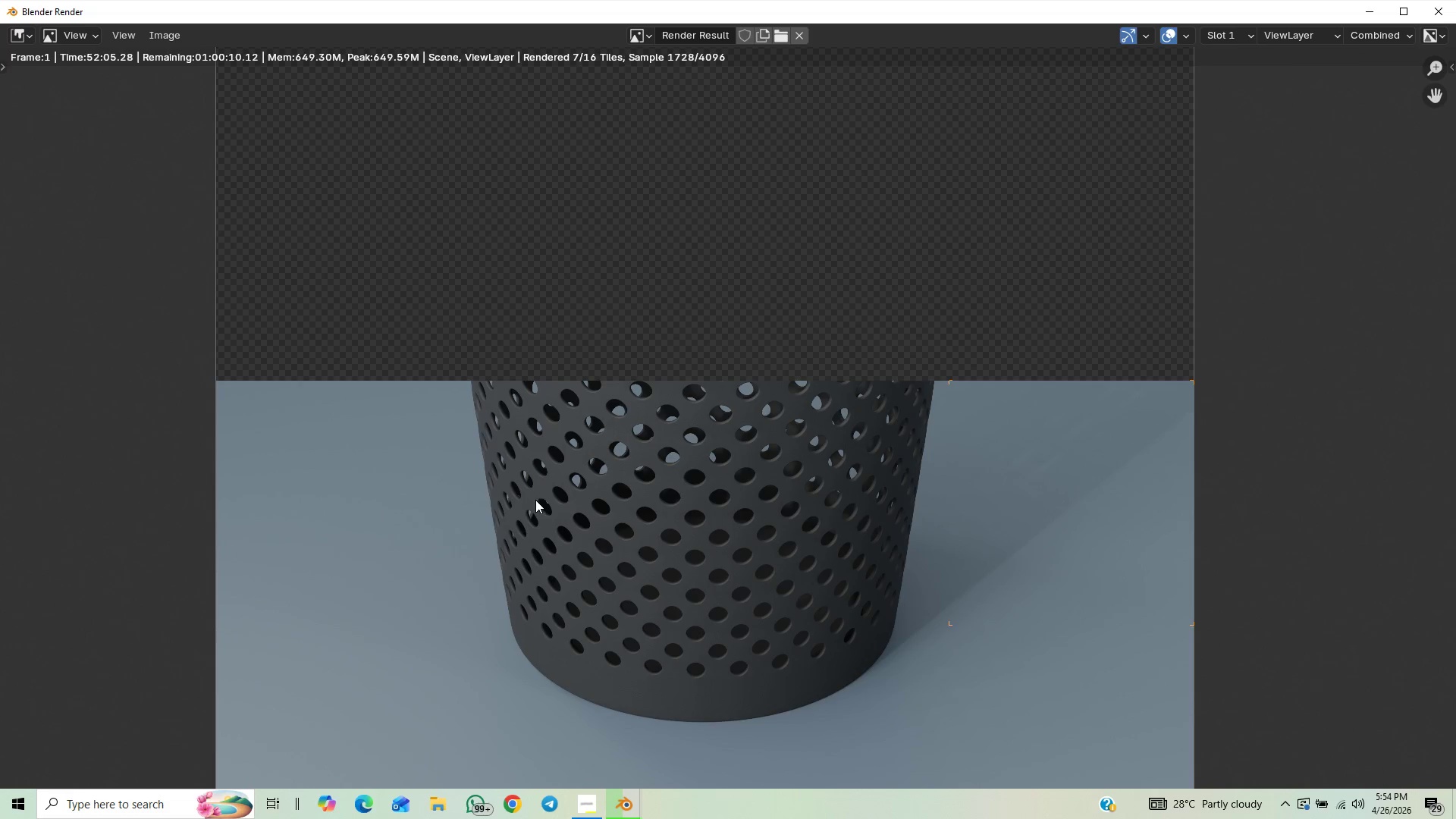 
wait(18.17)
 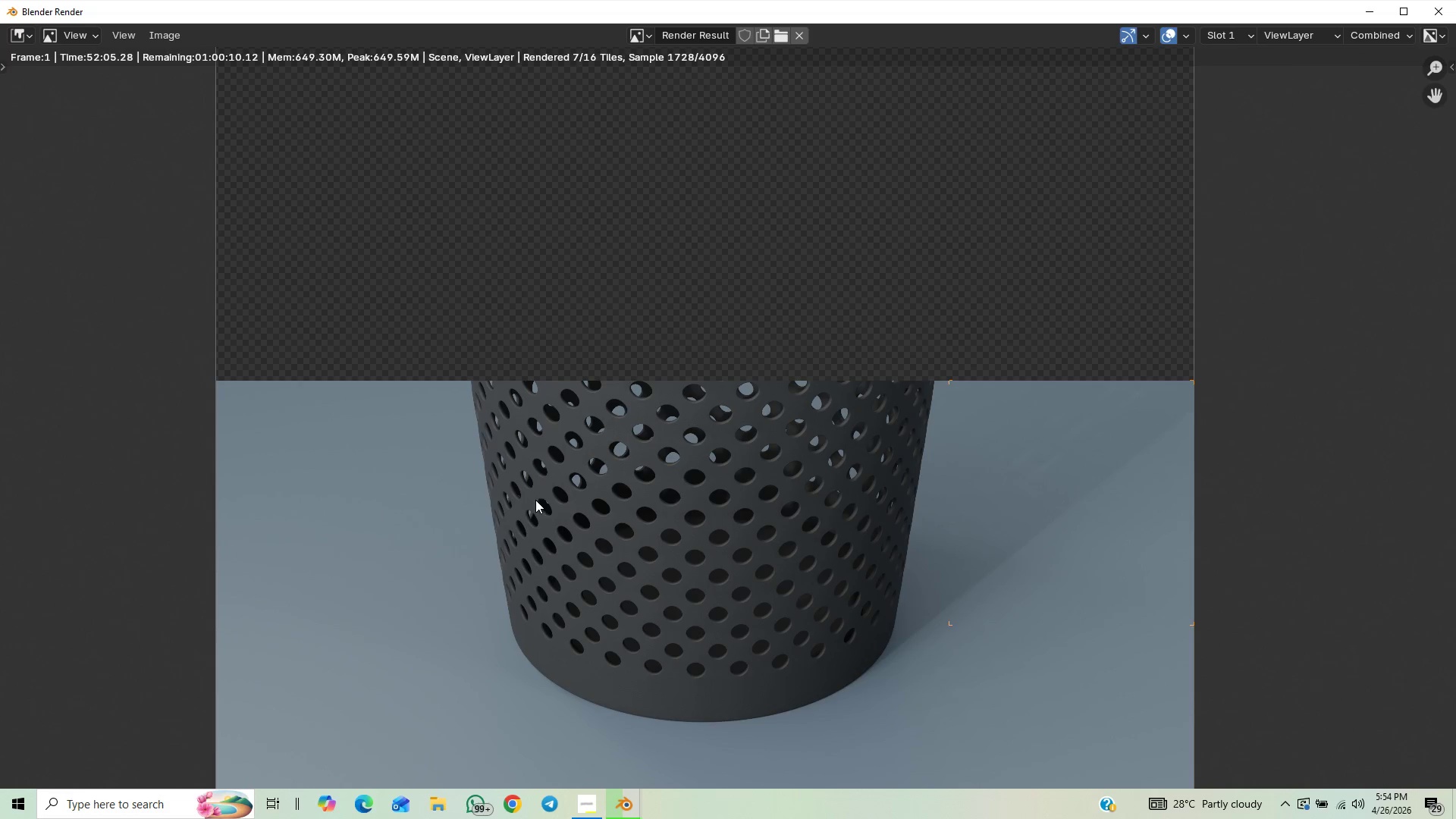 
scroll: coordinate [702, 446], scroll_direction: down, amount: 1.0
 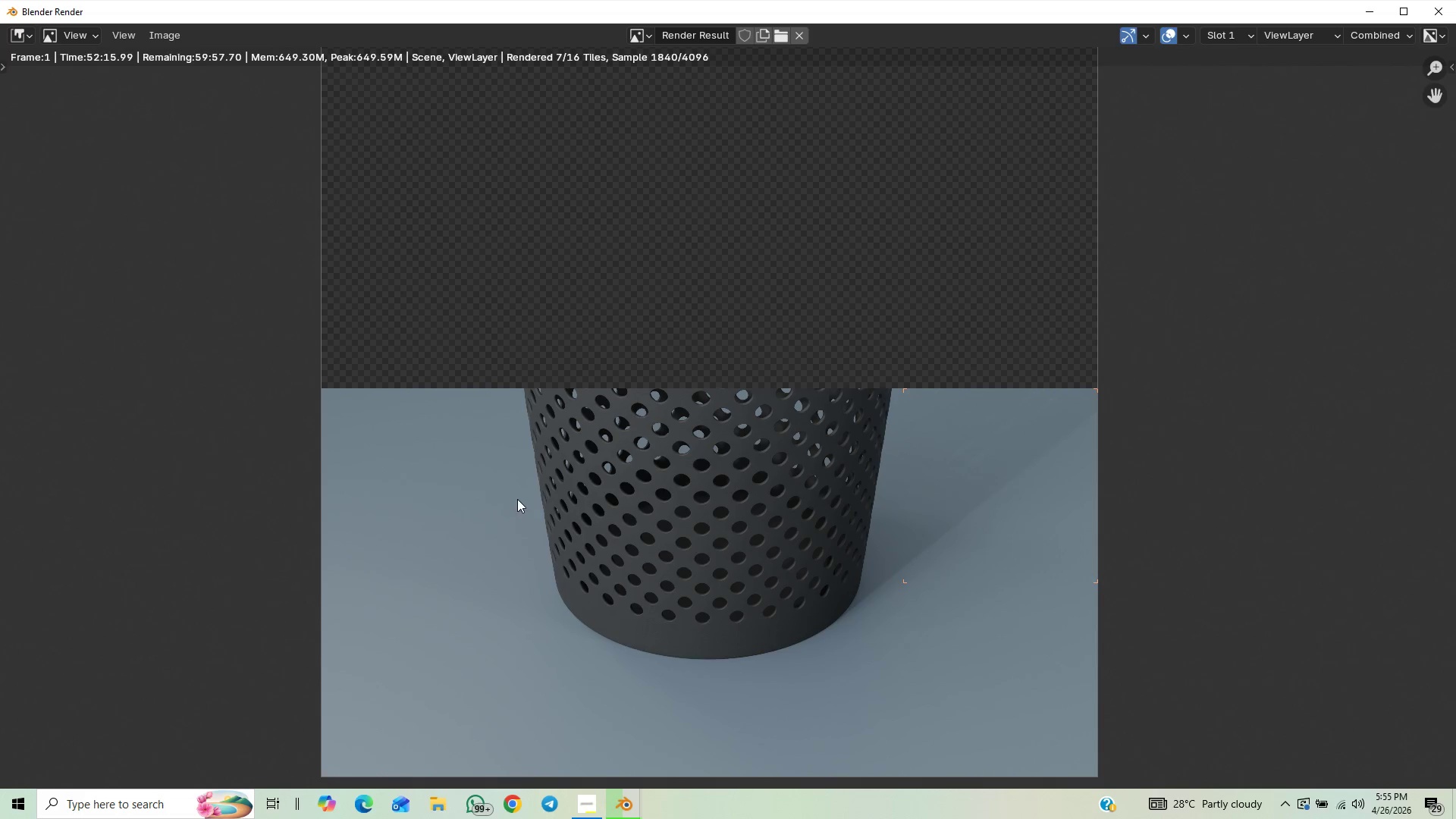 
wait(6.9)
 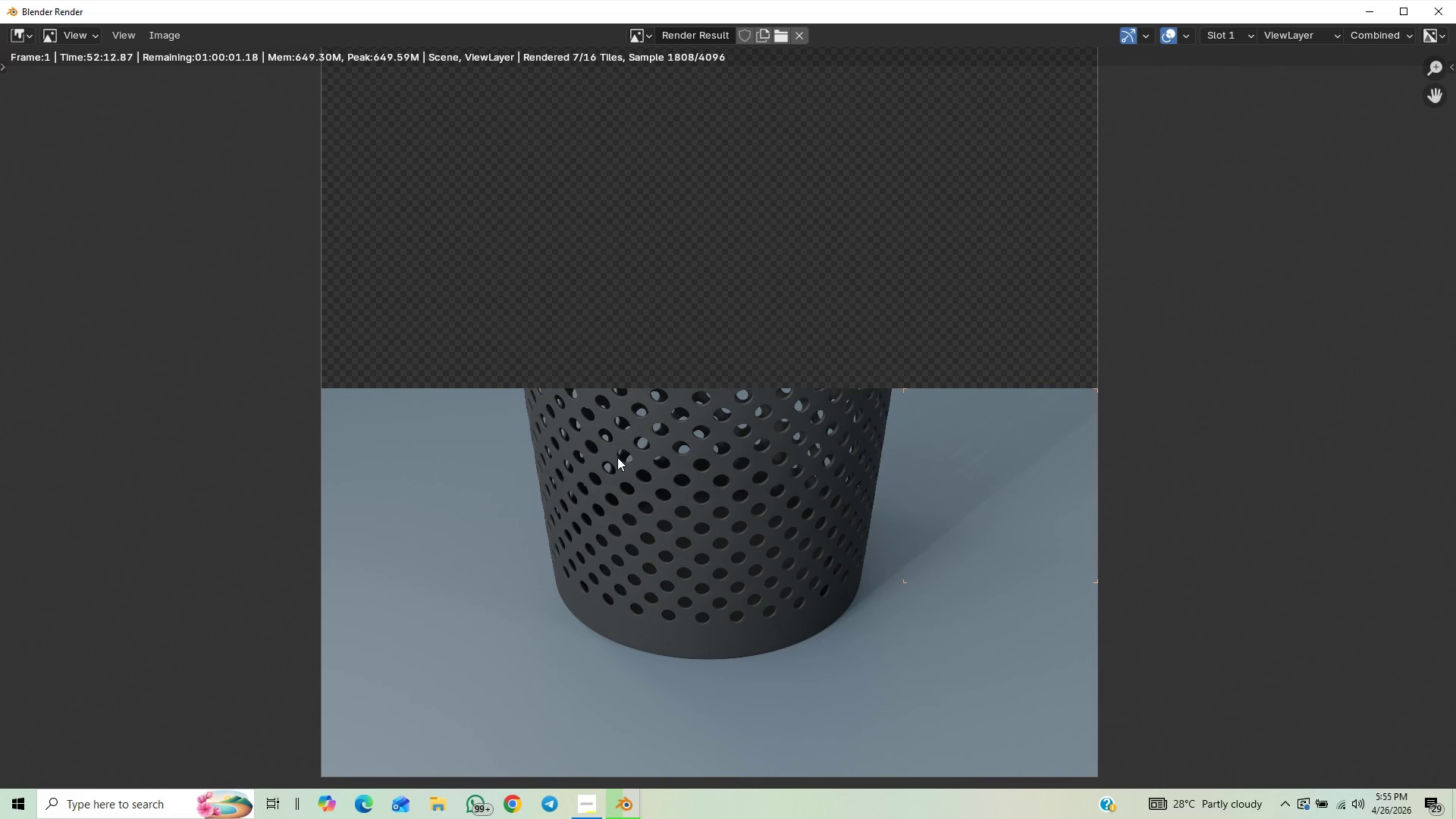 
scroll: coordinate [446, 485], scroll_direction: up, amount: 1.0
 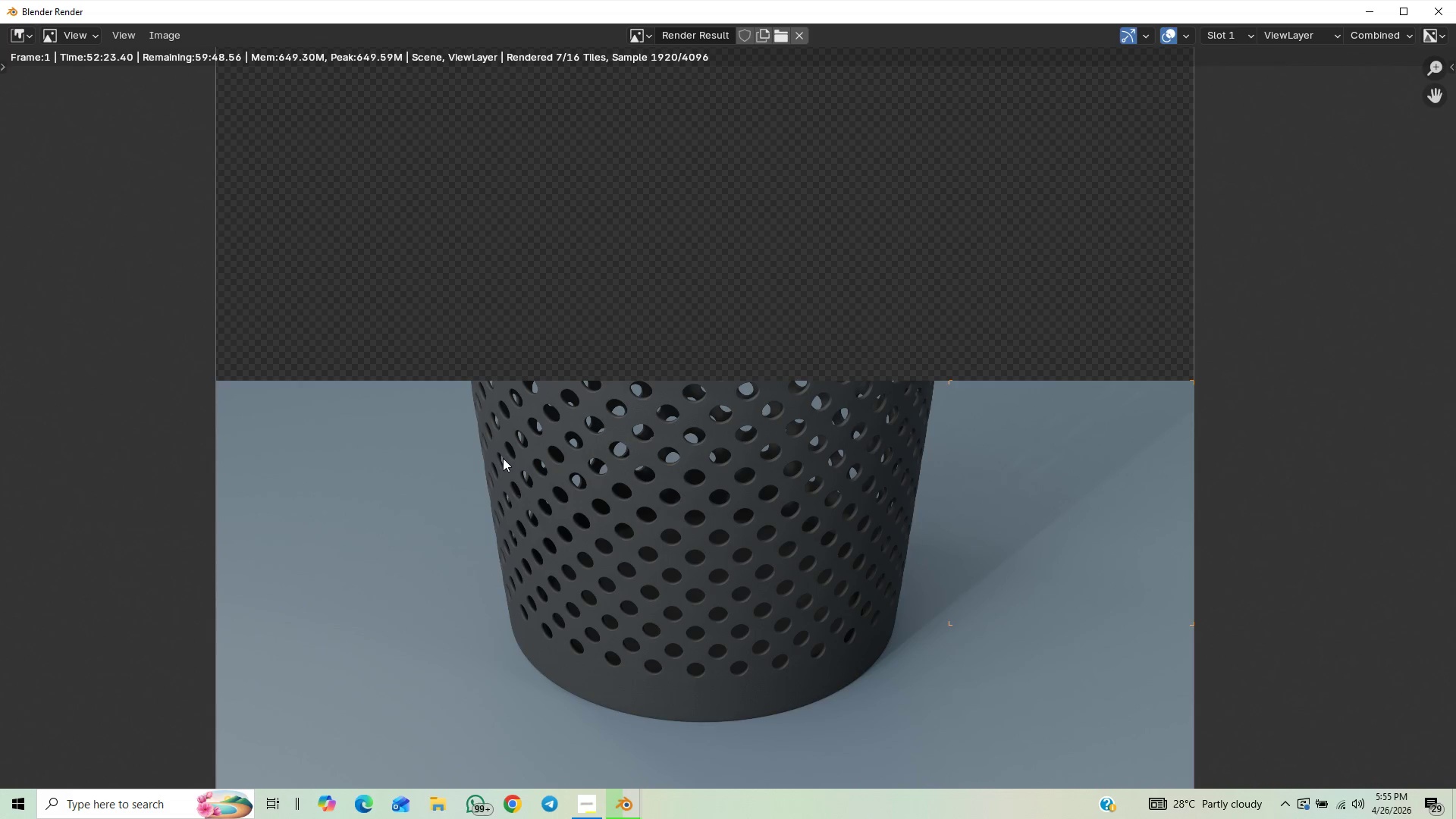 
wait(9.08)
 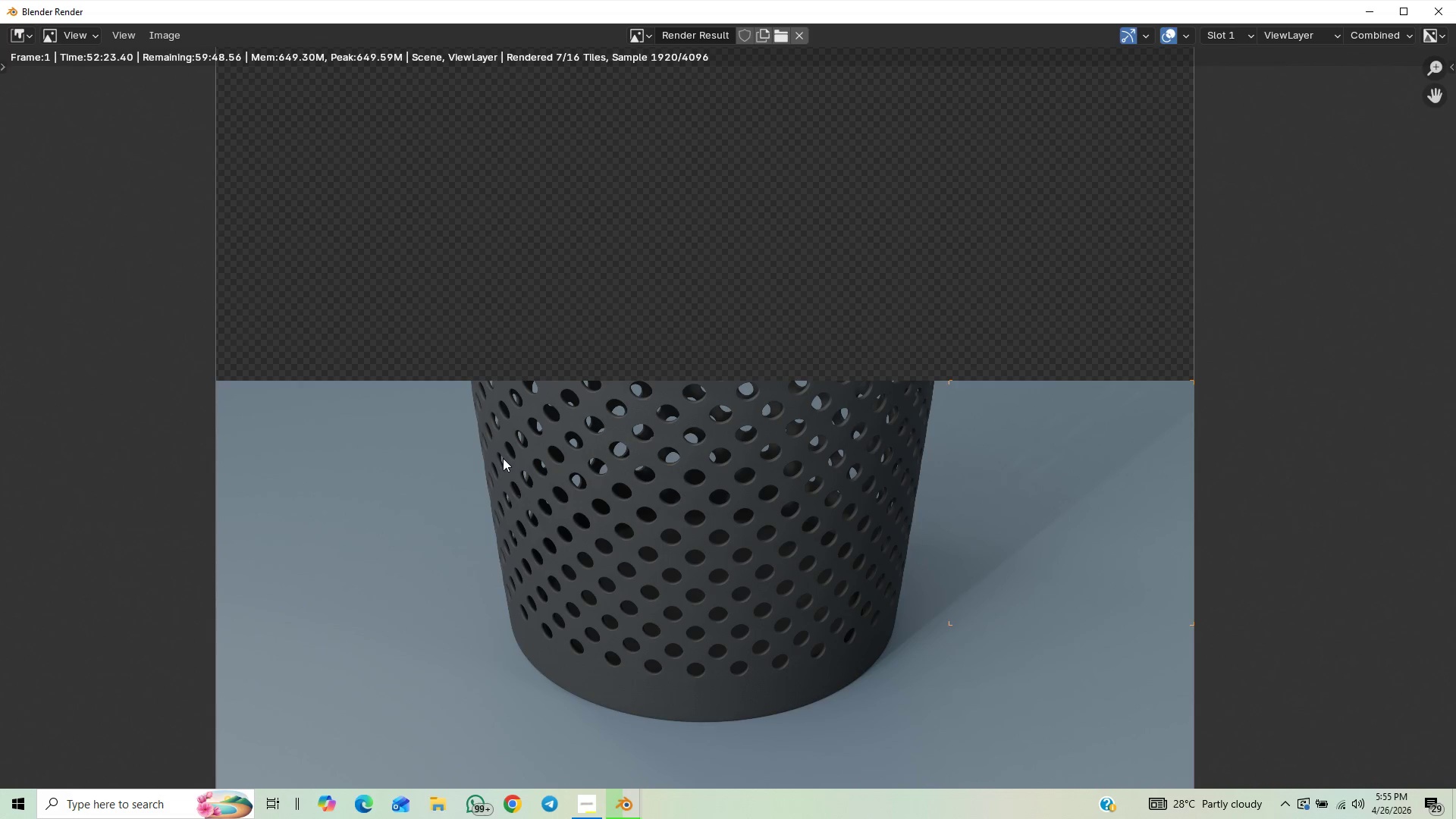 
scroll: coordinate [598, 427], scroll_direction: down, amount: 2.0
 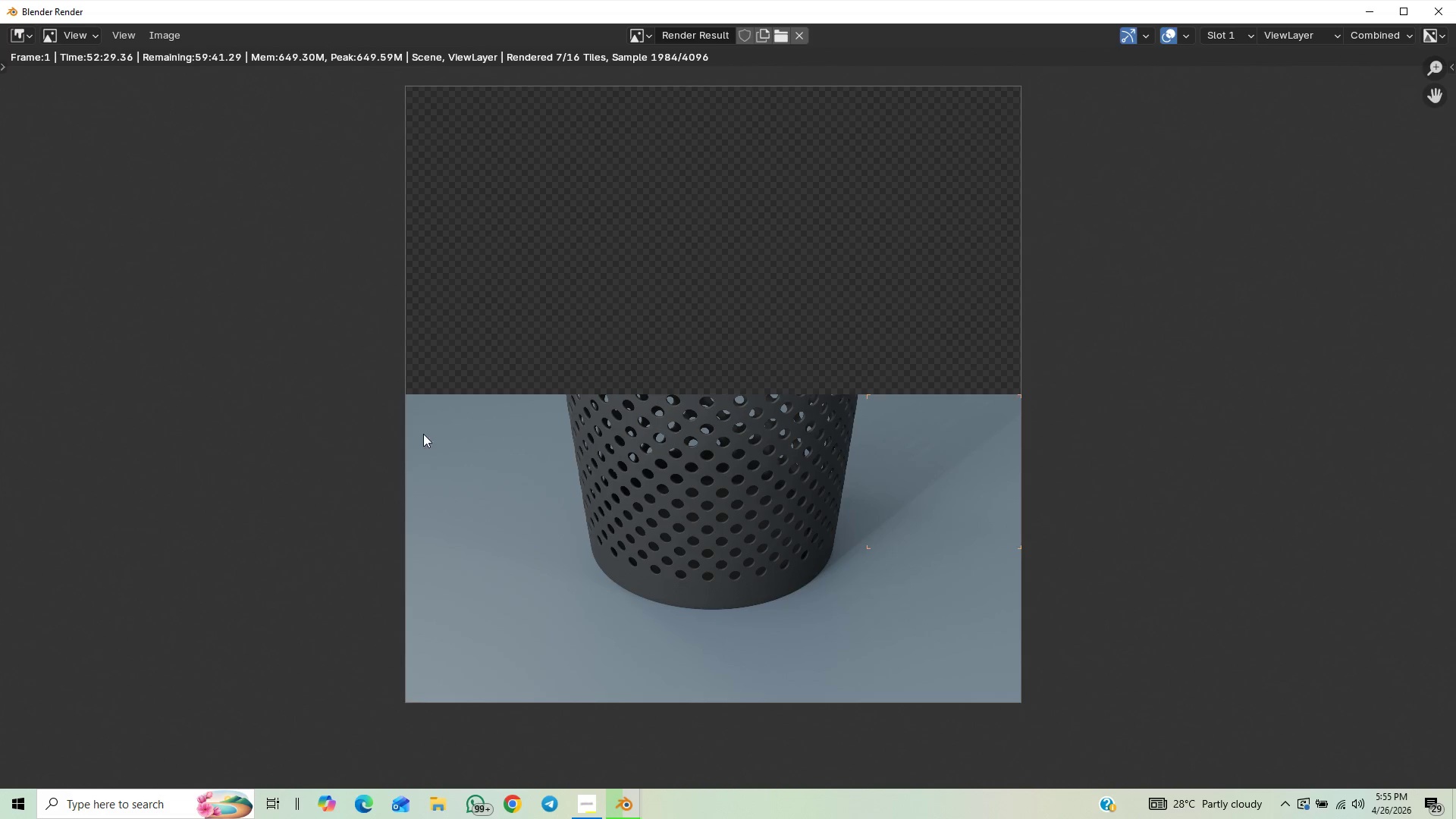 
scroll: coordinate [568, 340], scroll_direction: up, amount: 9.0
 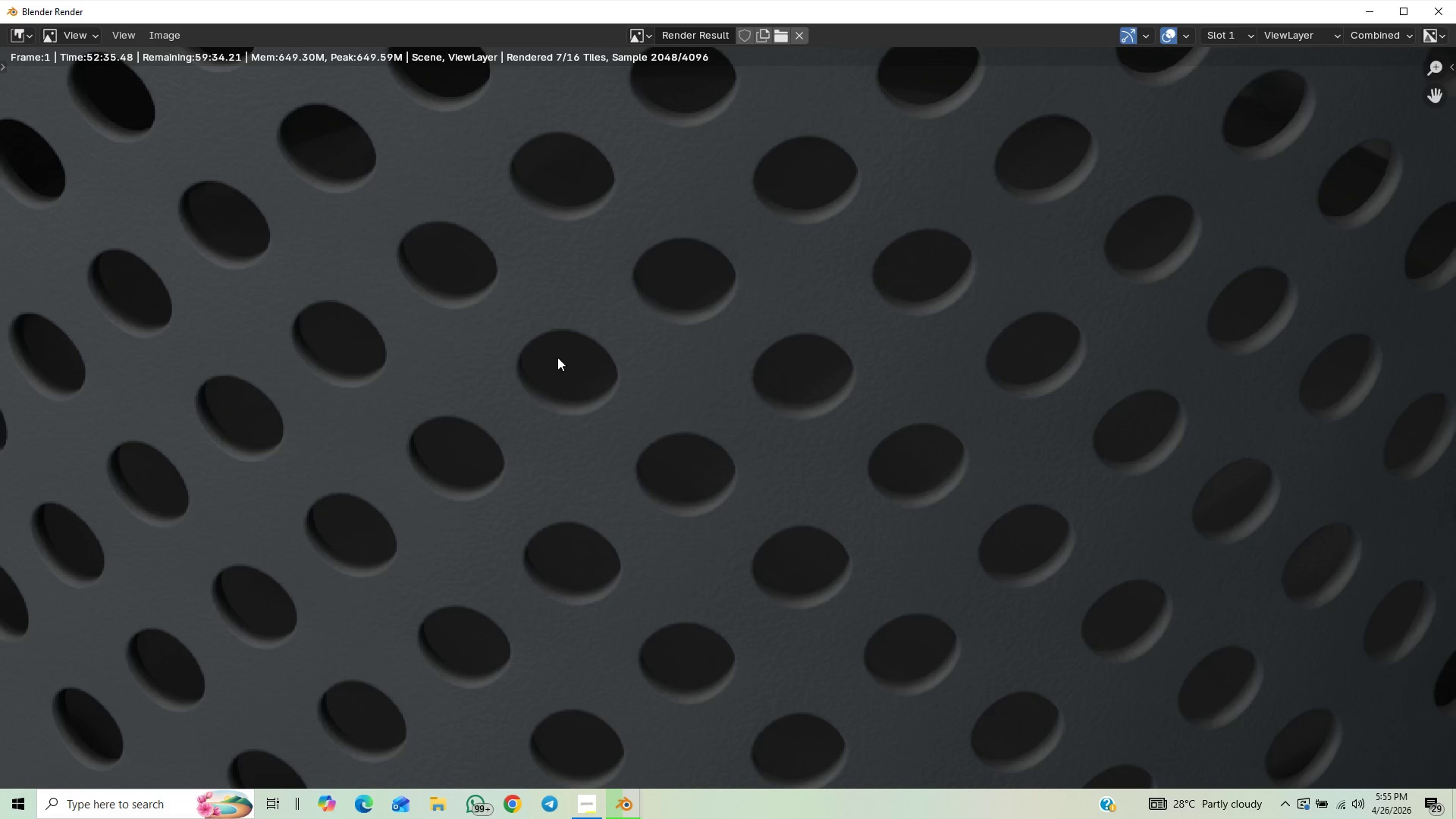 
scroll: coordinate [559, 356], scroll_direction: up, amount: 3.0
 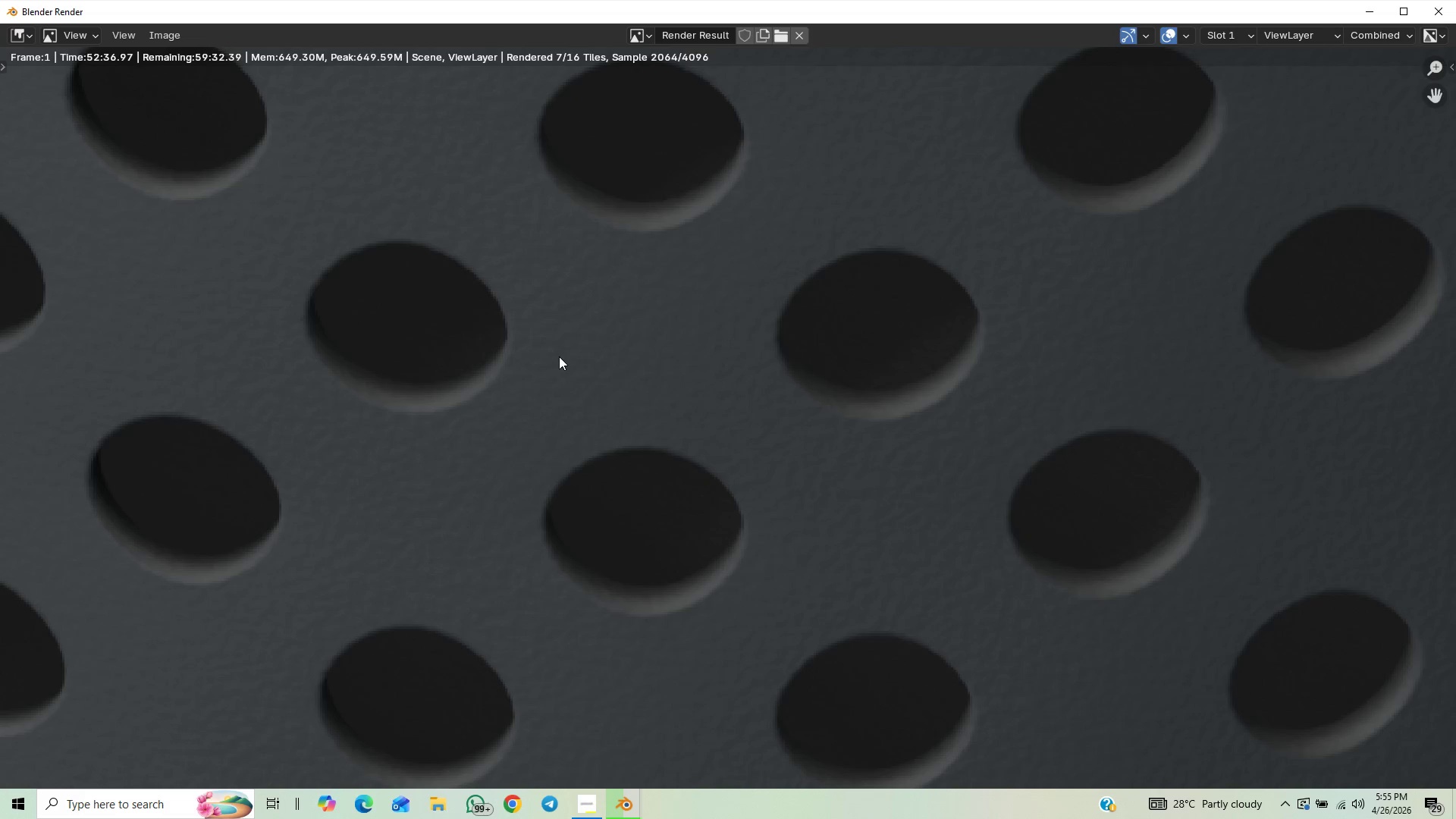 
scroll: coordinate [565, 372], scroll_direction: down, amount: 12.0
 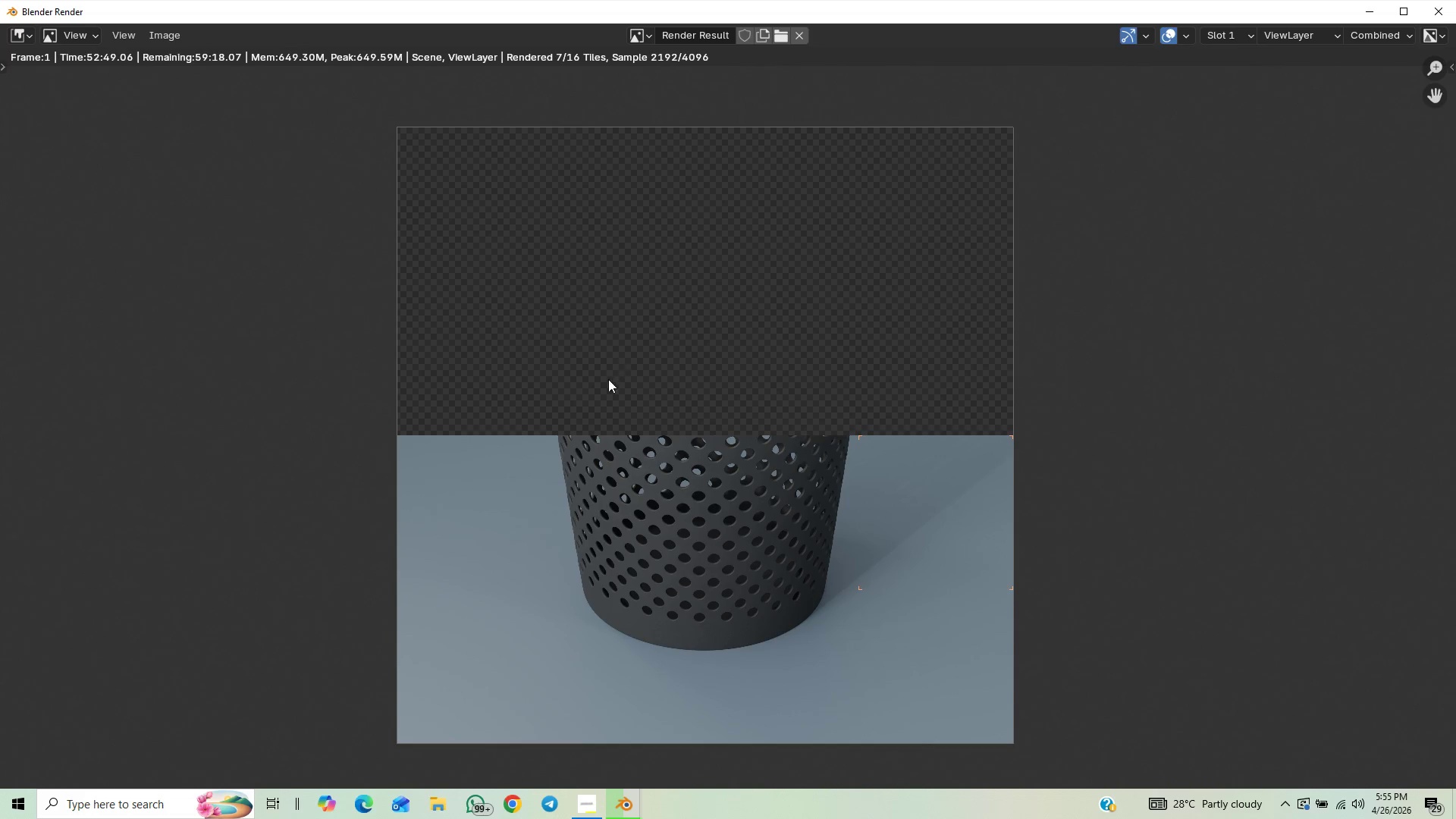 
scroll: coordinate [636, 388], scroll_direction: up, amount: 1.0
 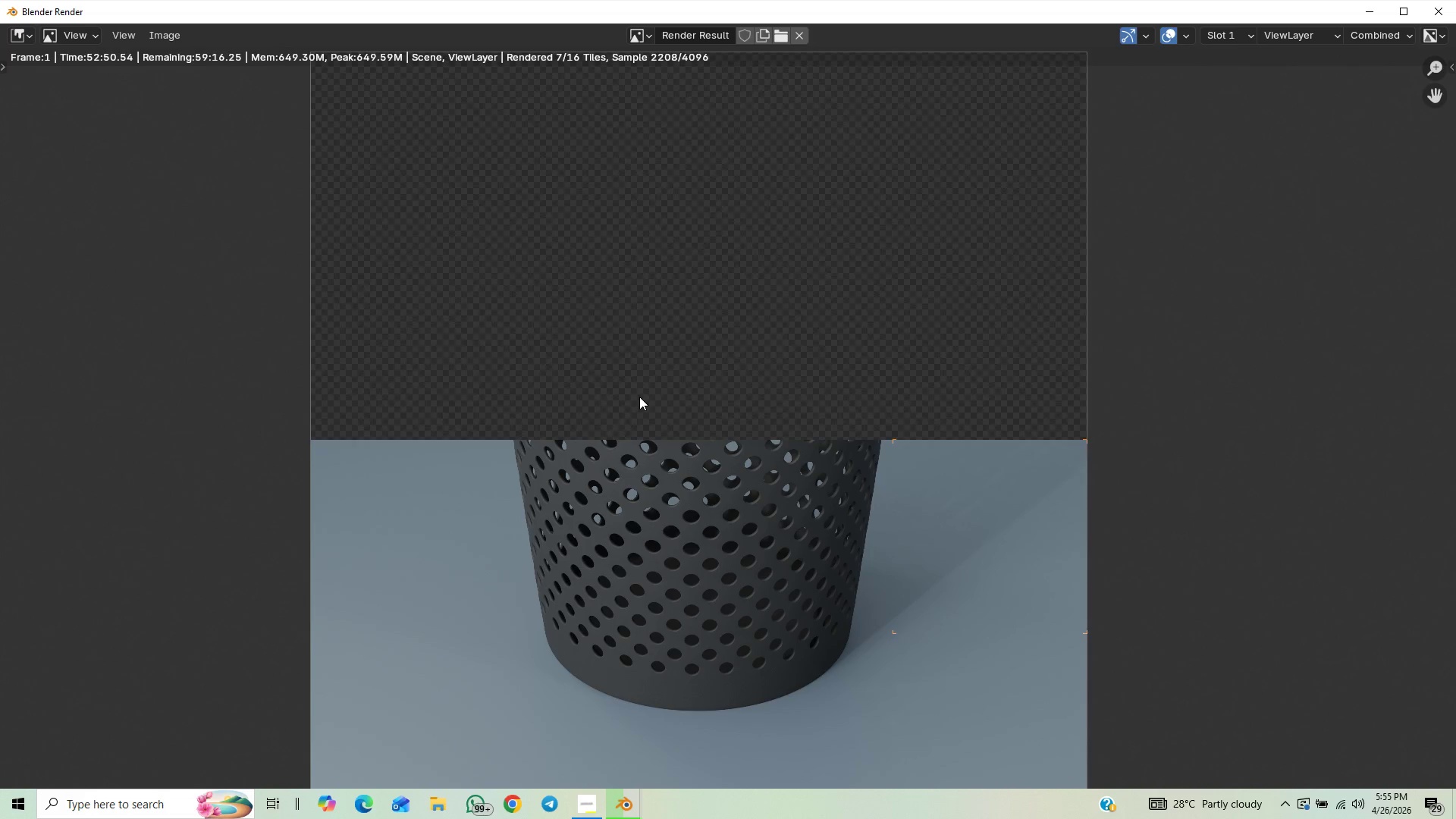 
scroll: coordinate [639, 398], scroll_direction: down, amount: 1.0
 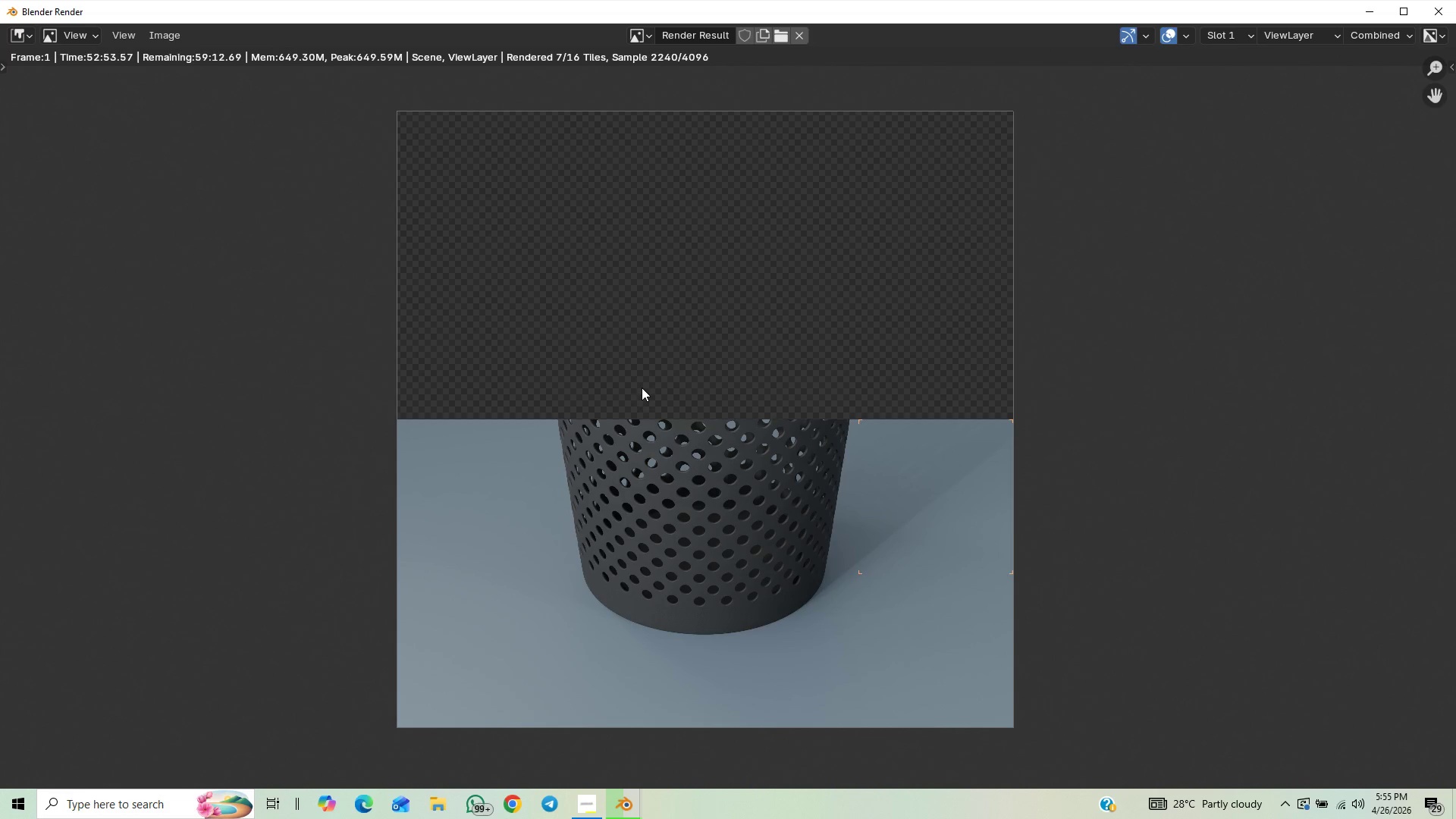 
scroll: coordinate [626, 384], scroll_direction: up, amount: 1.0
 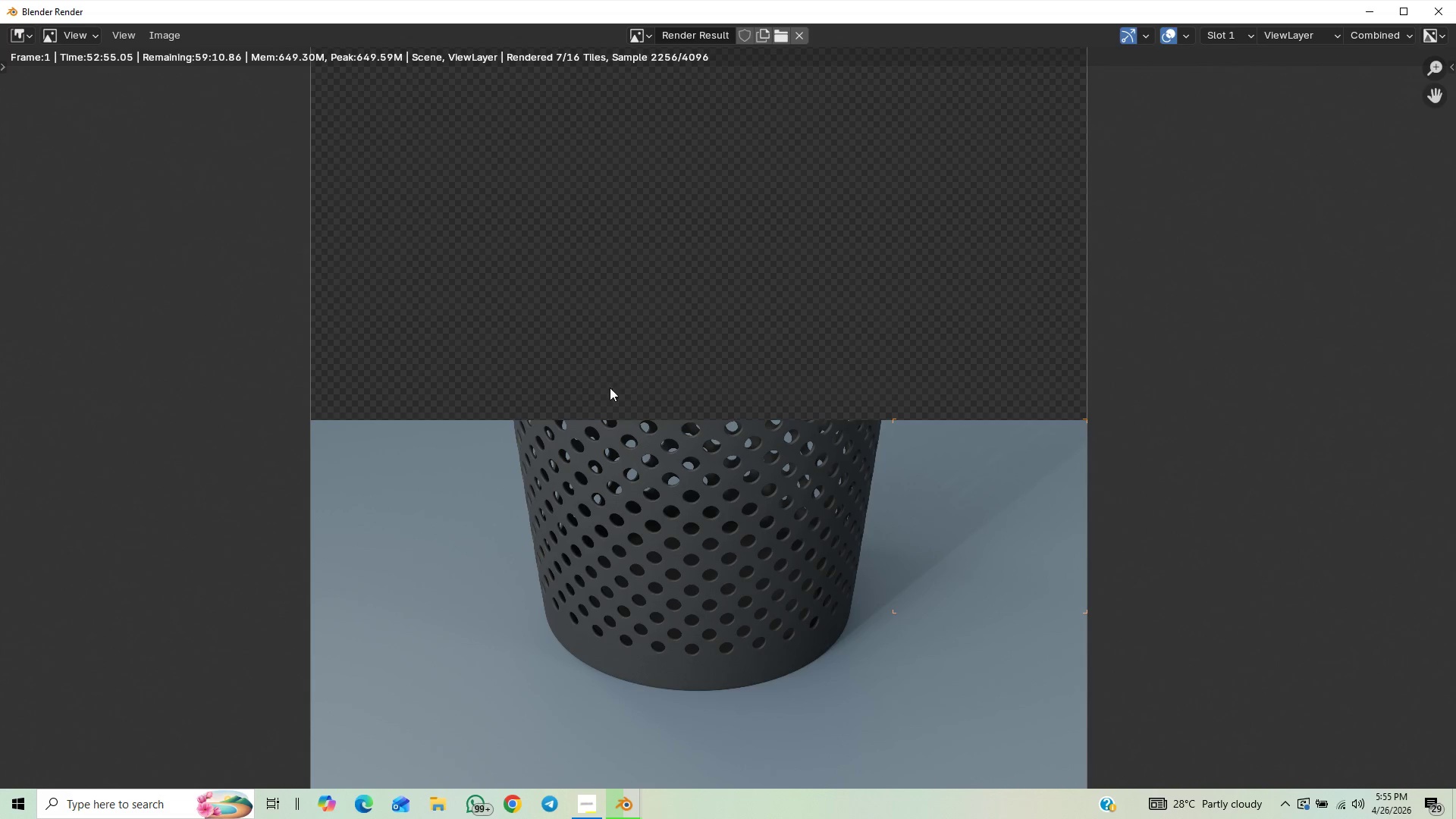 
scroll: coordinate [576, 406], scroll_direction: down, amount: 2.0
 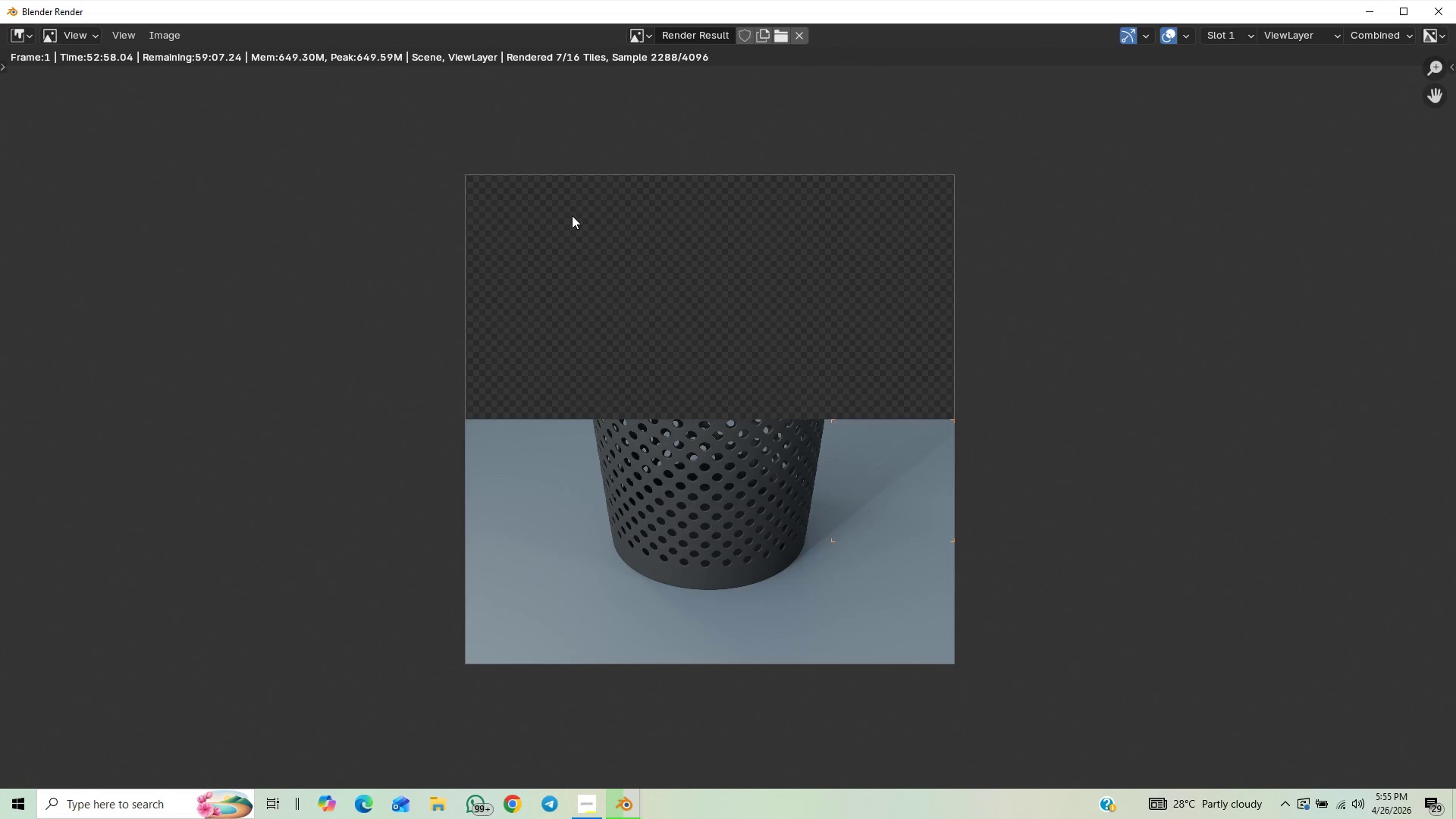 
scroll: coordinate [629, 385], scroll_direction: up, amount: 3.0
 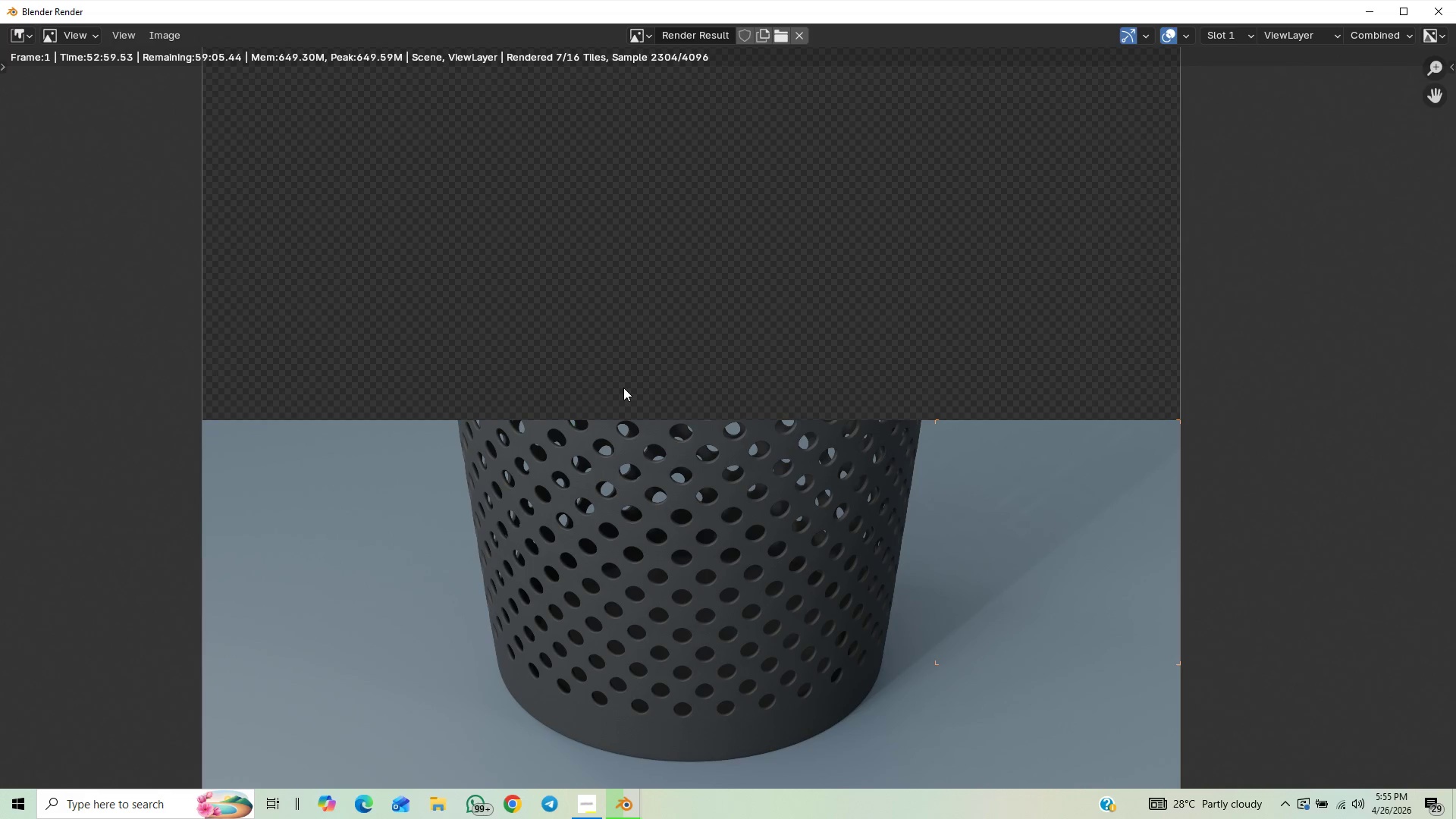 
scroll: coordinate [625, 388], scroll_direction: none, amount: 0.0
 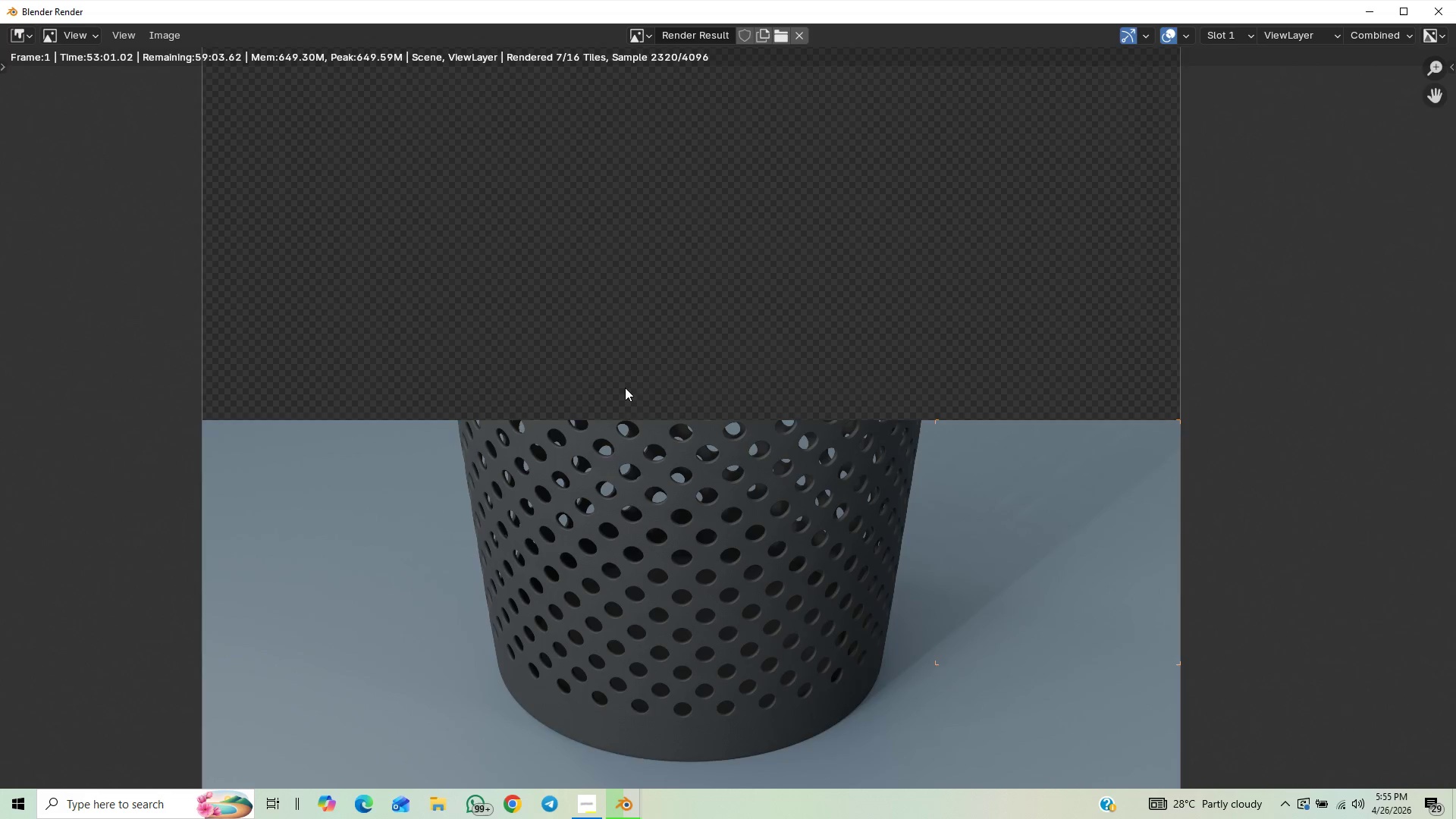 
scroll: coordinate [625, 388], scroll_direction: down, amount: 2.0
 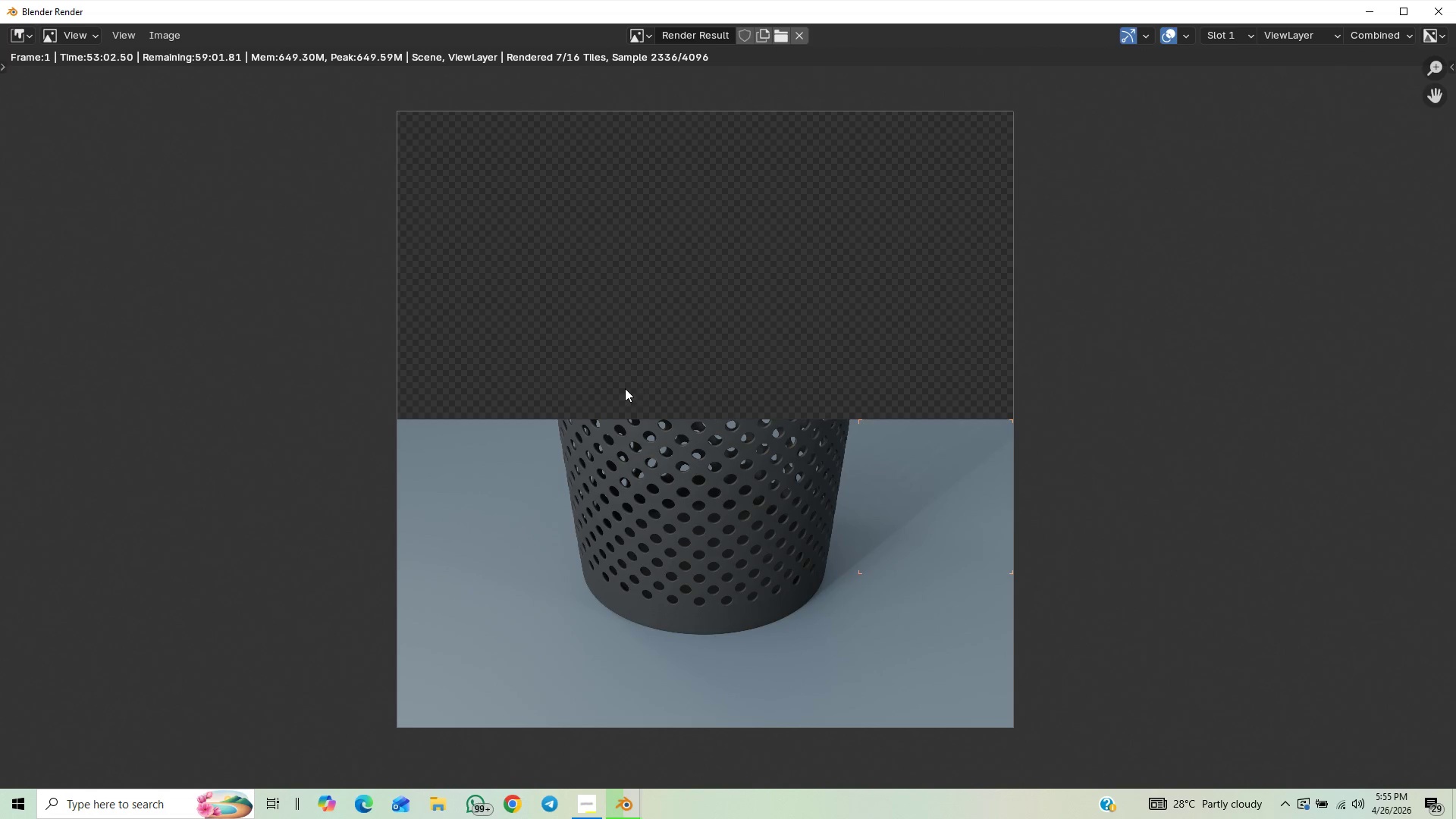 
scroll: coordinate [626, 391], scroll_direction: up, amount: 1.0
 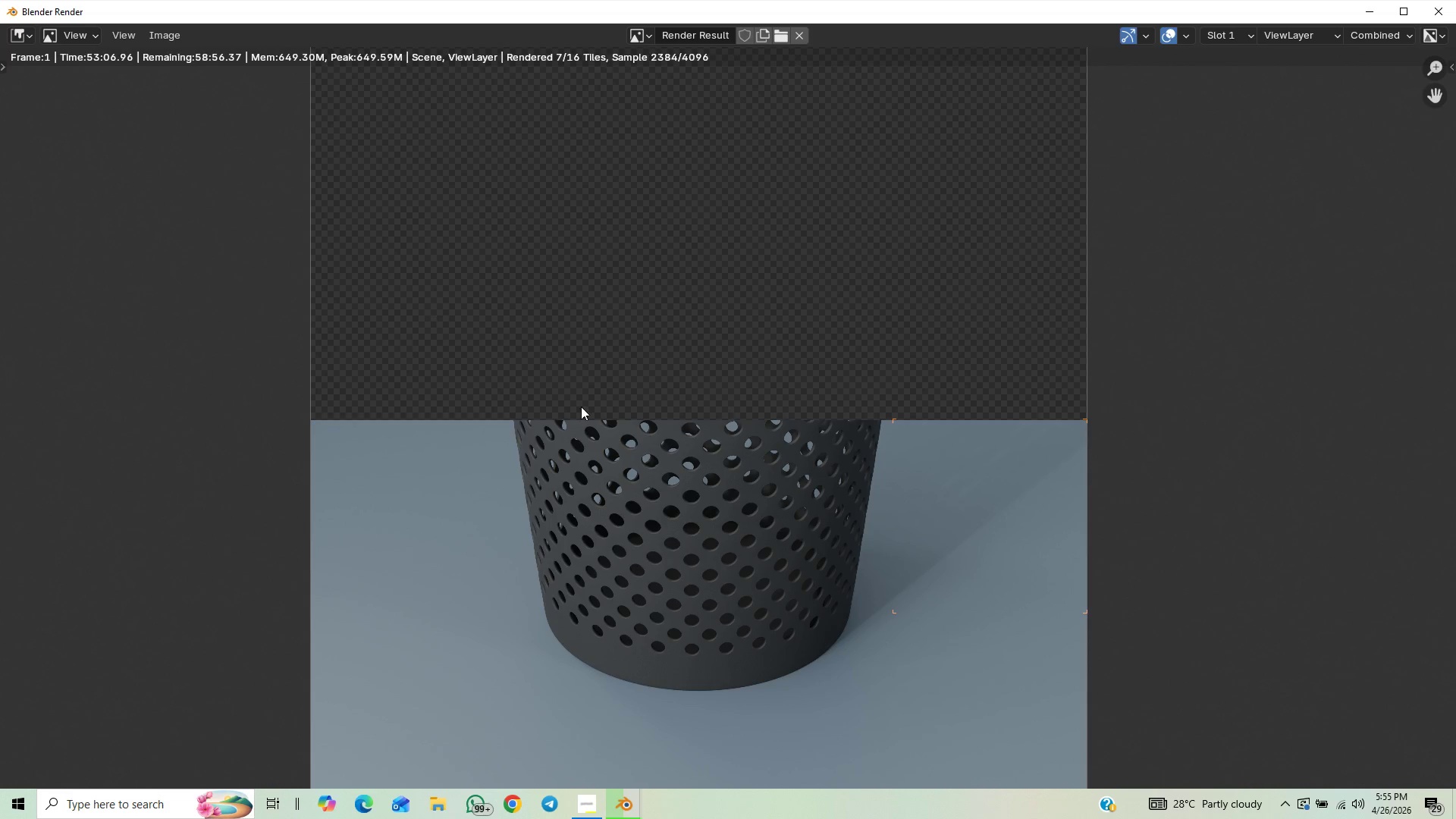 
wait(5.52)
 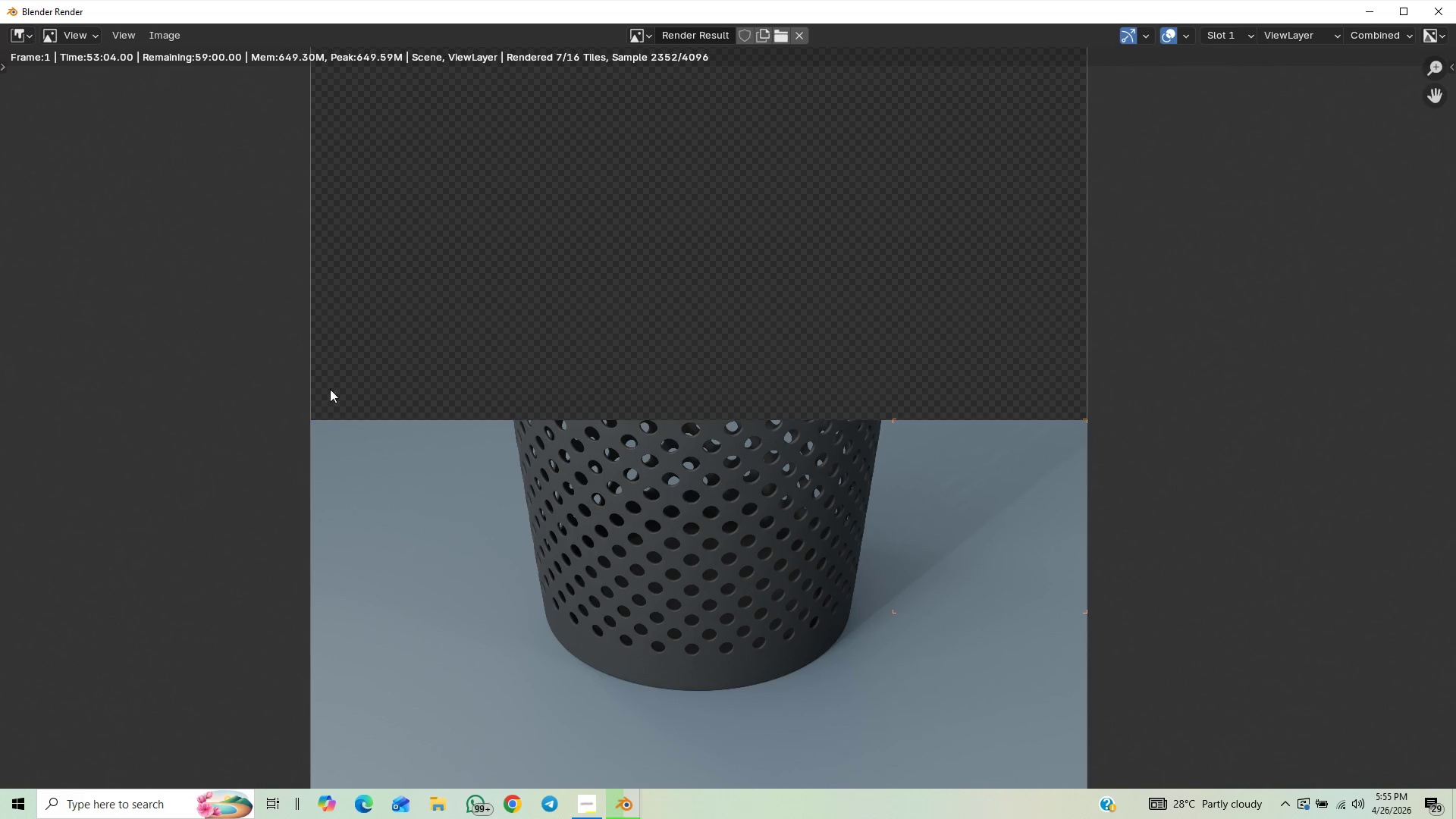 
scroll: coordinate [741, 588], scroll_direction: down, amount: 1.0
 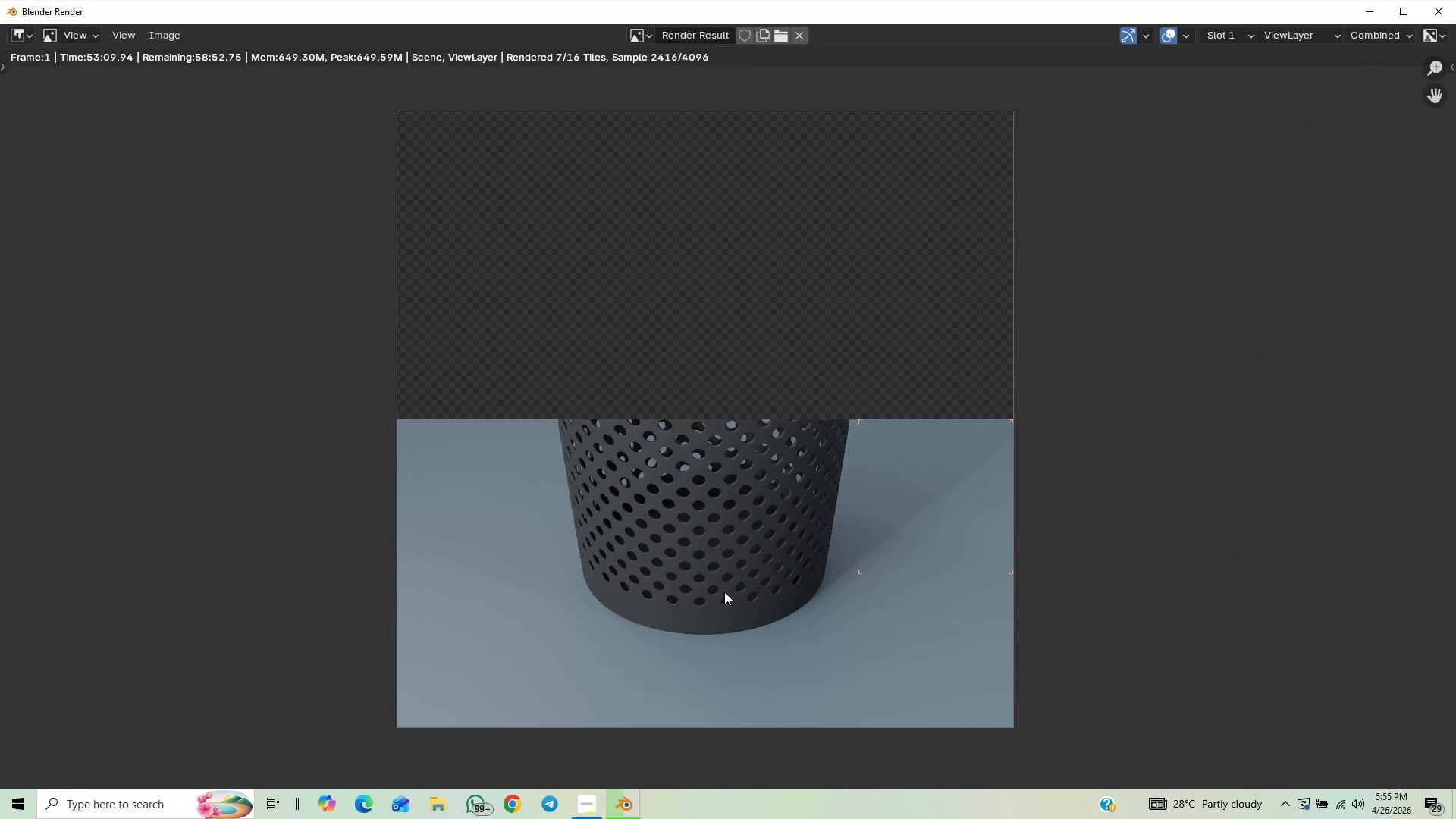 
scroll: coordinate [889, 472], scroll_direction: up, amount: 7.0
 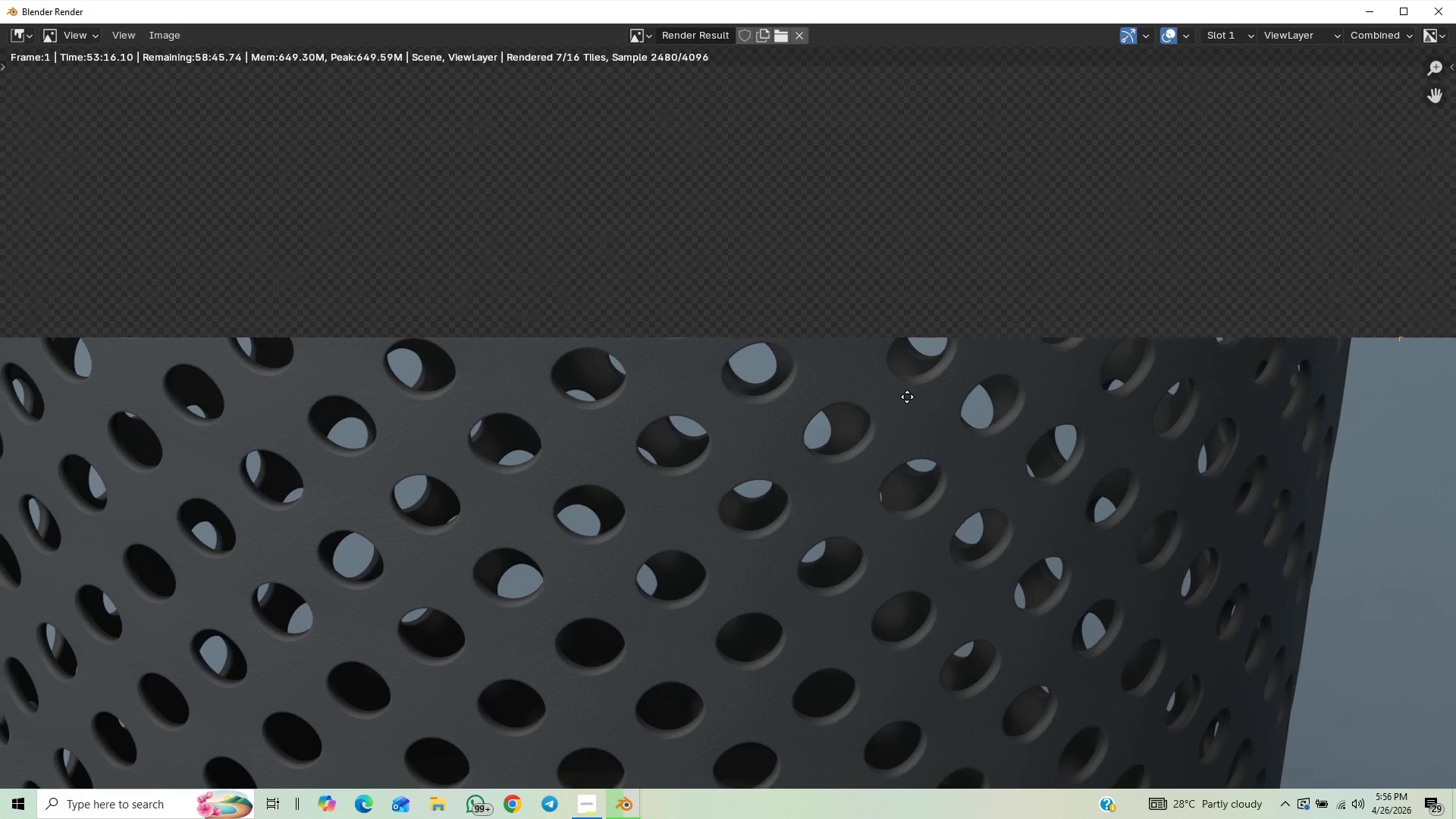 
scroll: coordinate [861, 457], scroll_direction: up, amount: 9.0
 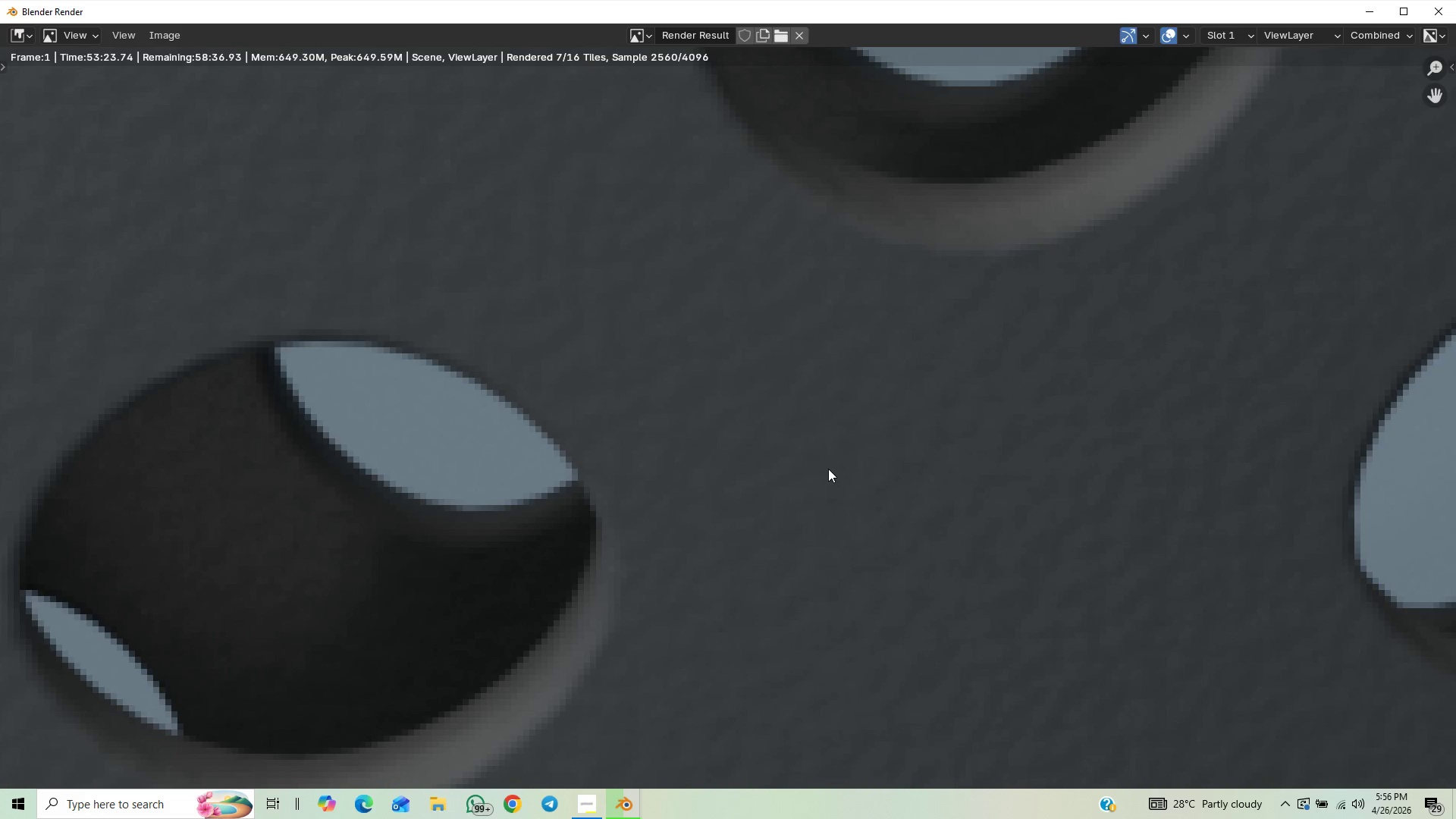 
scroll: coordinate [738, 468], scroll_direction: down, amount: 10.0
 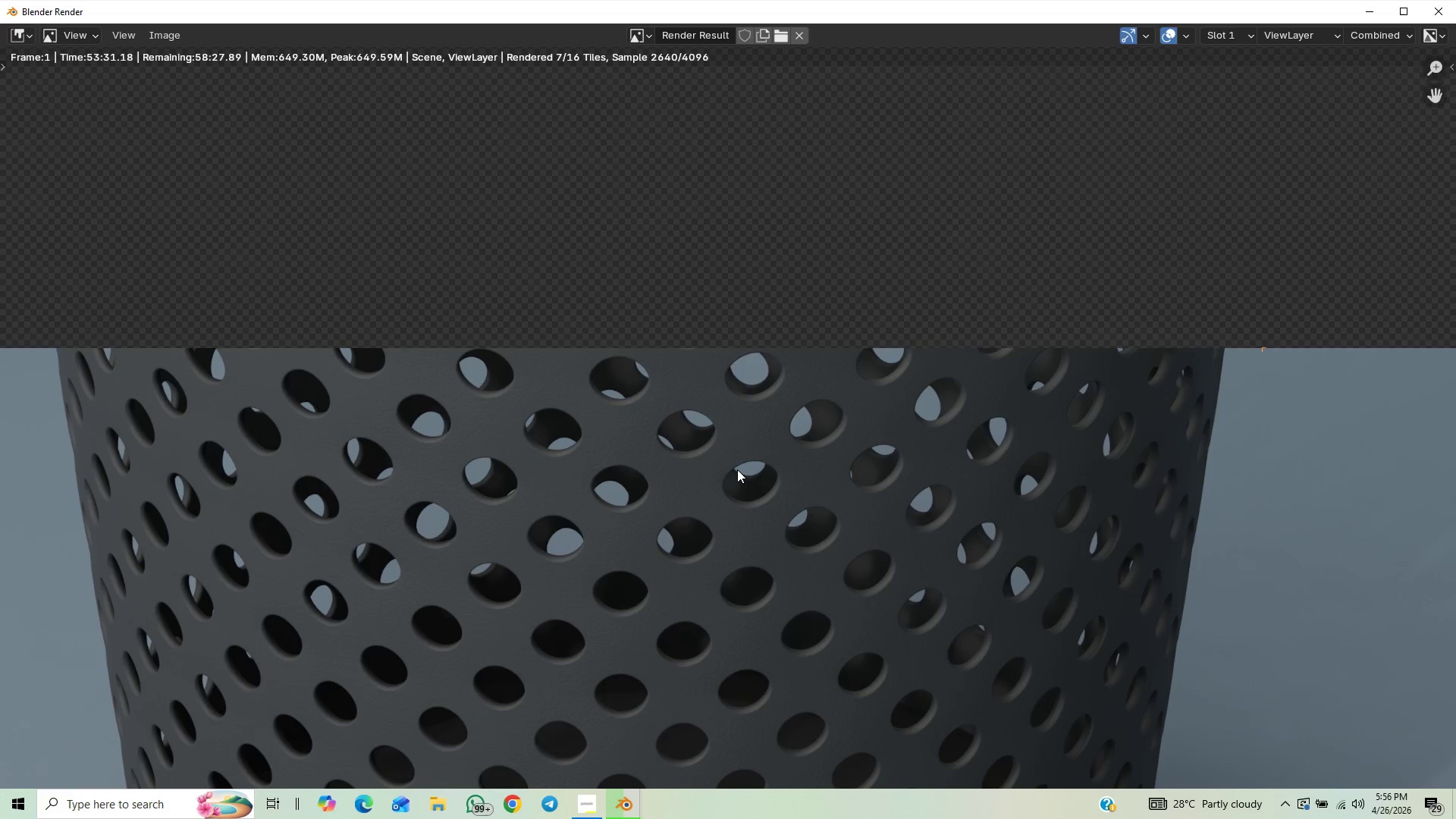 
scroll: coordinate [735, 473], scroll_direction: down, amount: 5.0
 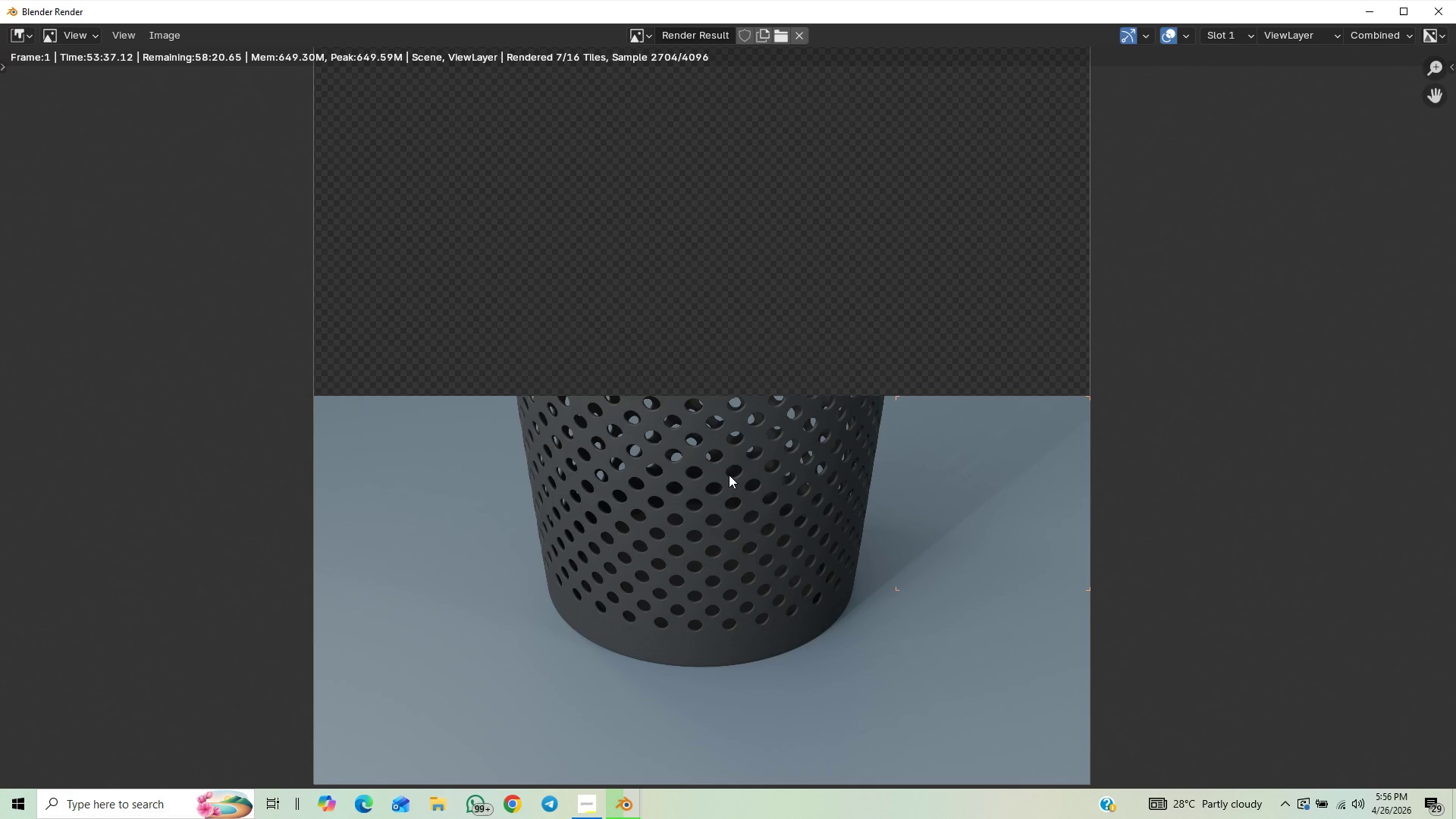 
scroll: coordinate [645, 501], scroll_direction: up, amount: 4.0
 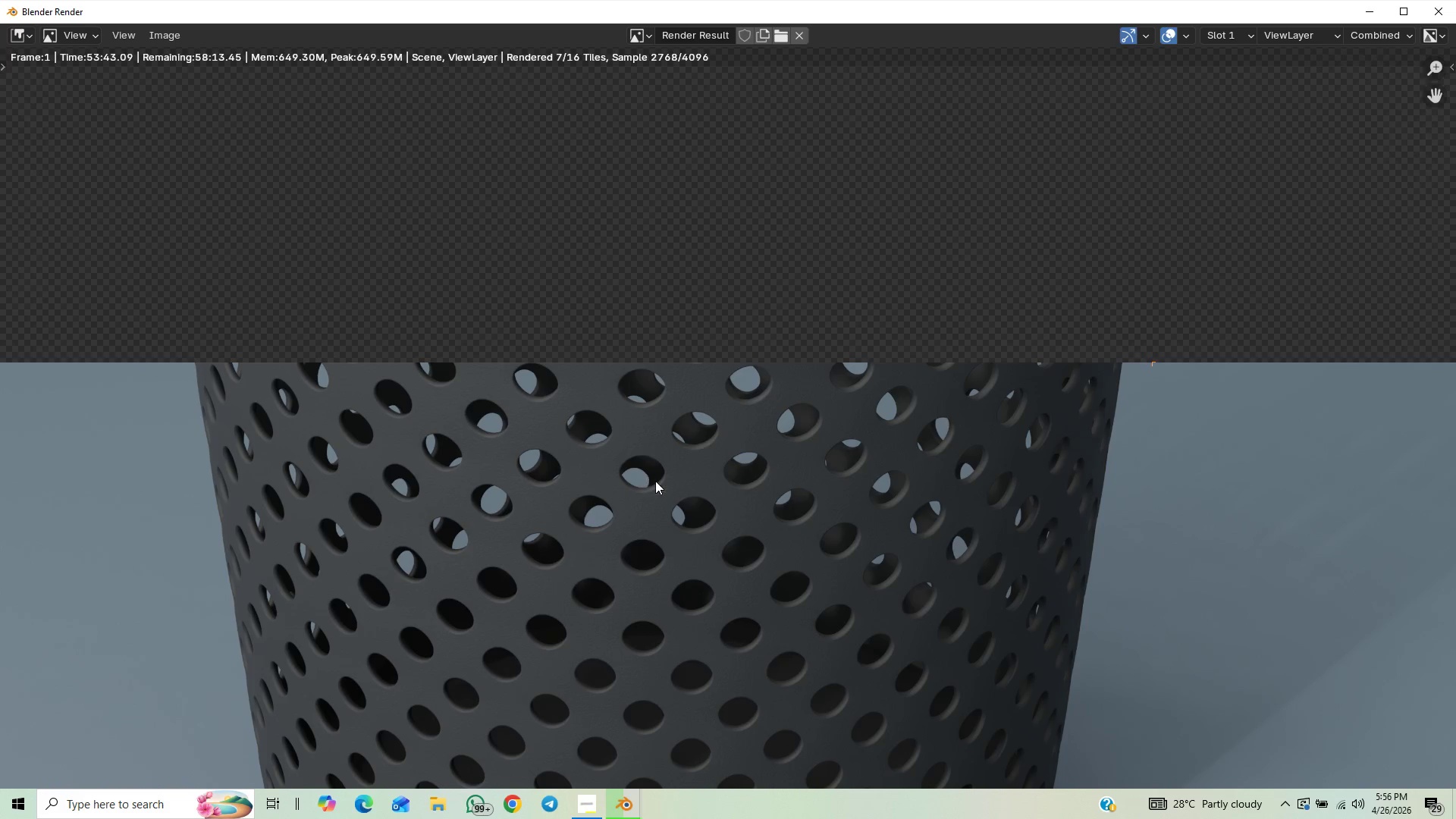 
scroll: coordinate [613, 470], scroll_direction: down, amount: 8.0
 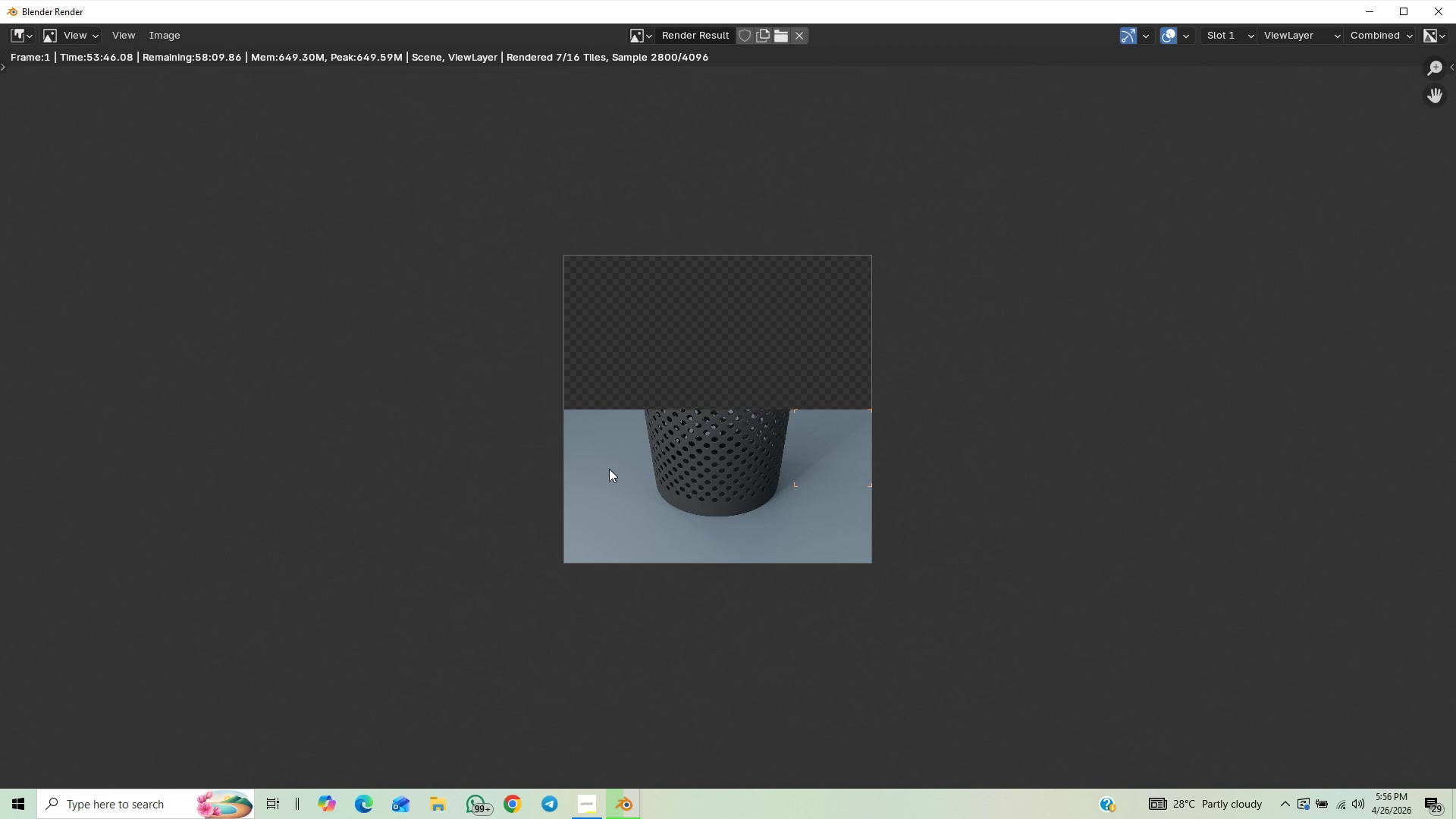 
scroll: coordinate [864, 595], scroll_direction: up, amount: 3.0
 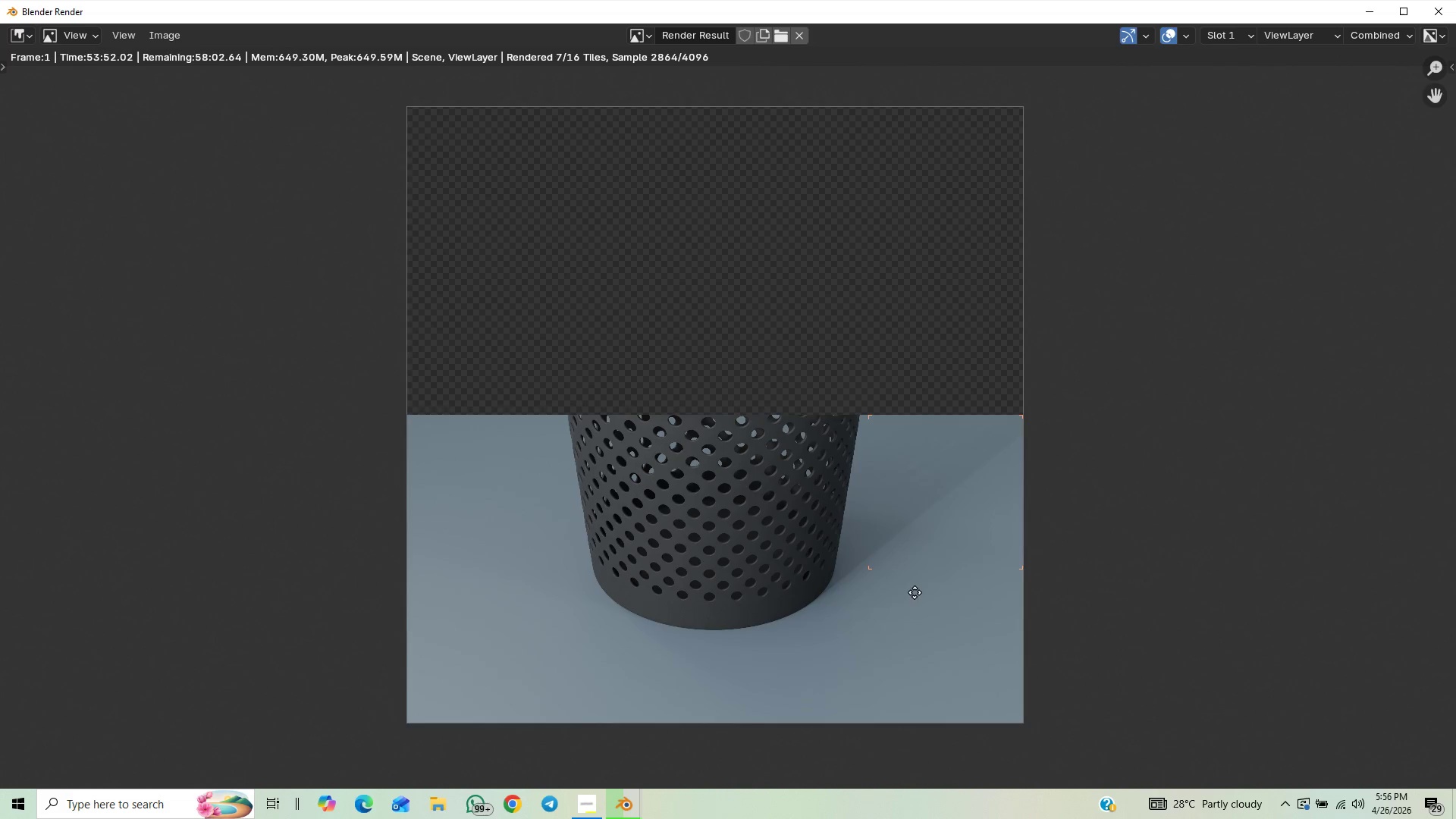 
scroll: coordinate [909, 591], scroll_direction: none, amount: 0.0
 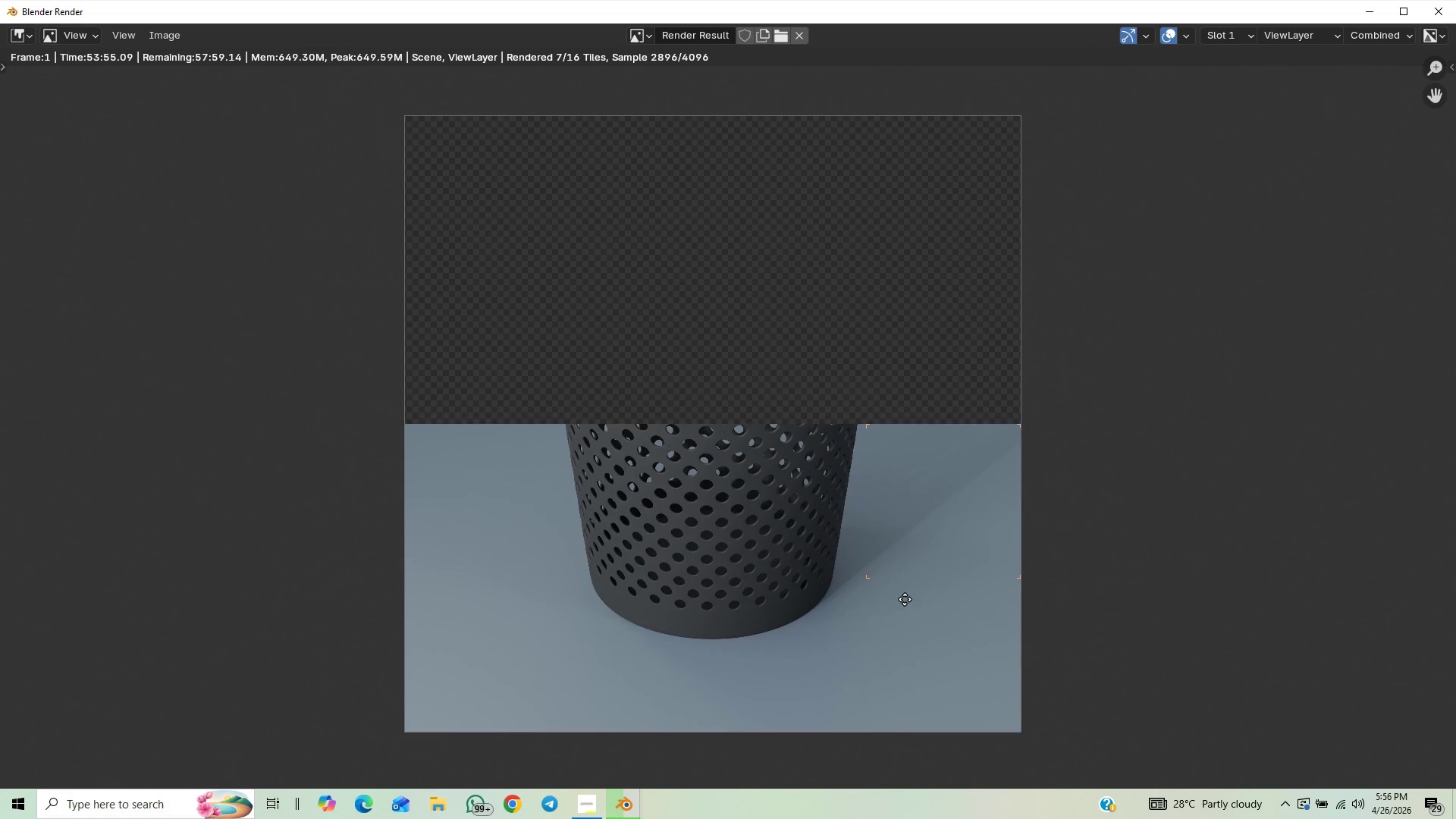 
scroll: coordinate [905, 593], scroll_direction: up, amount: 1.0
 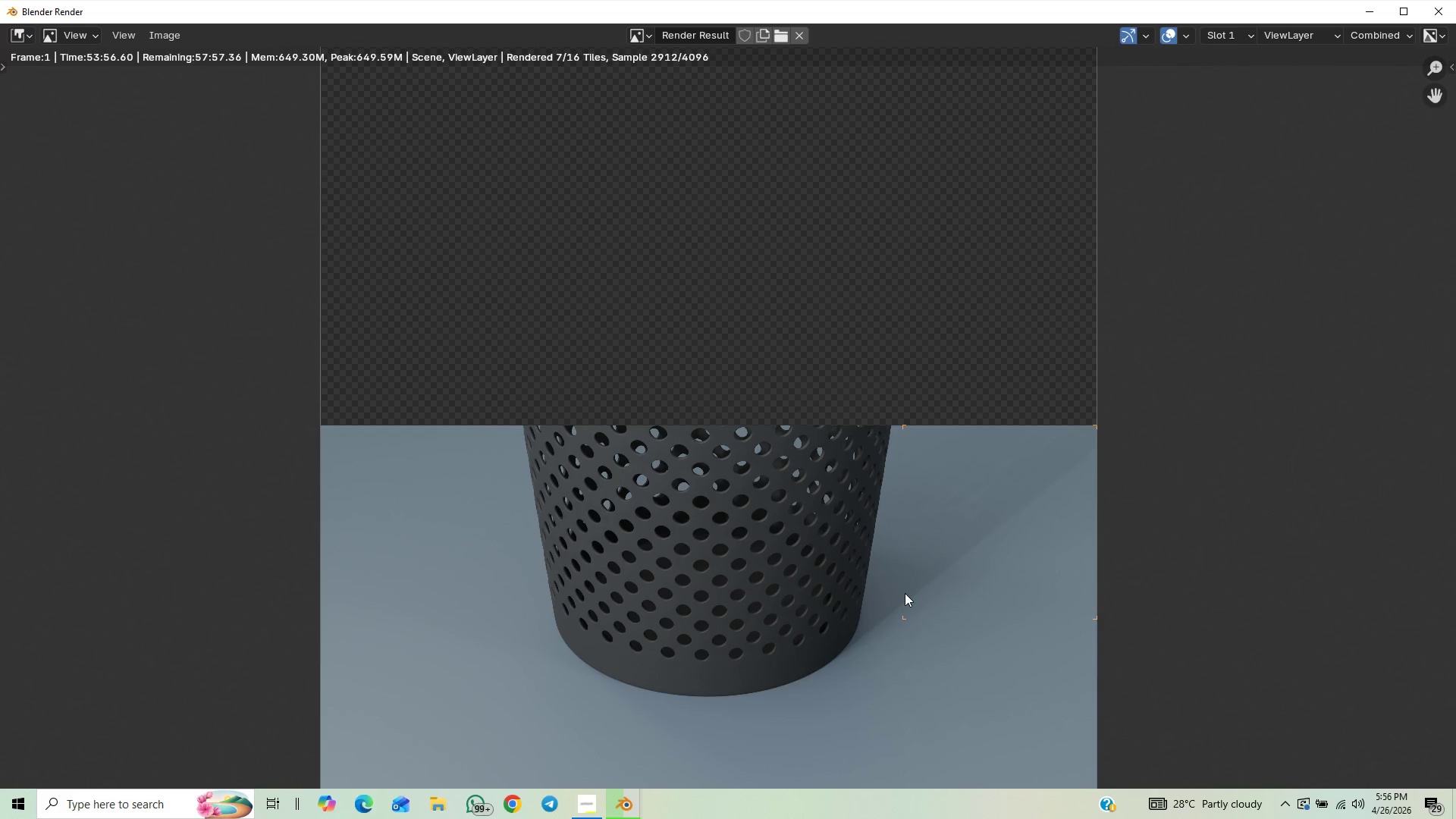 
scroll: coordinate [896, 596], scroll_direction: down, amount: 2.0
 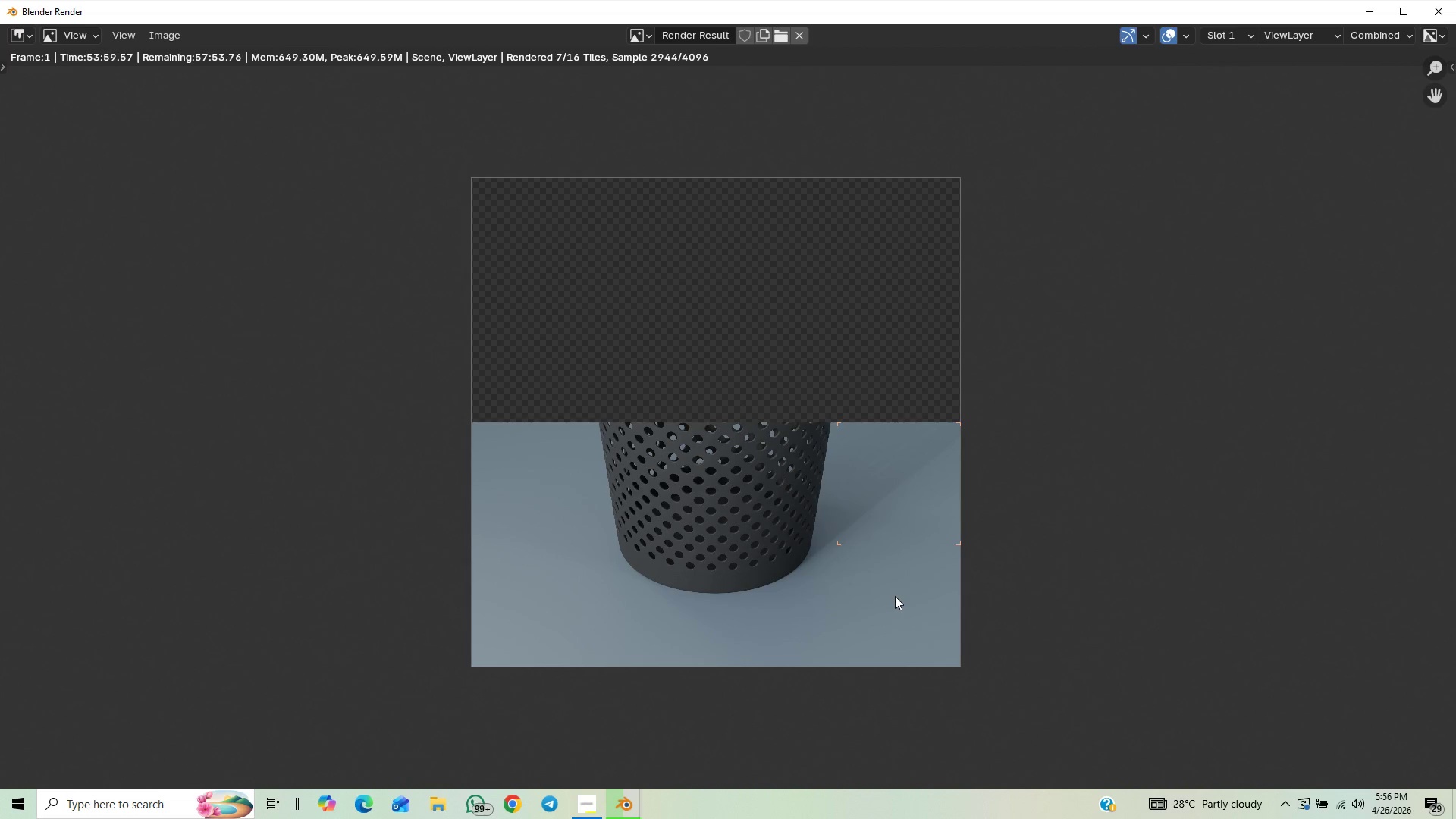 
scroll: coordinate [894, 596], scroll_direction: up, amount: 2.0
 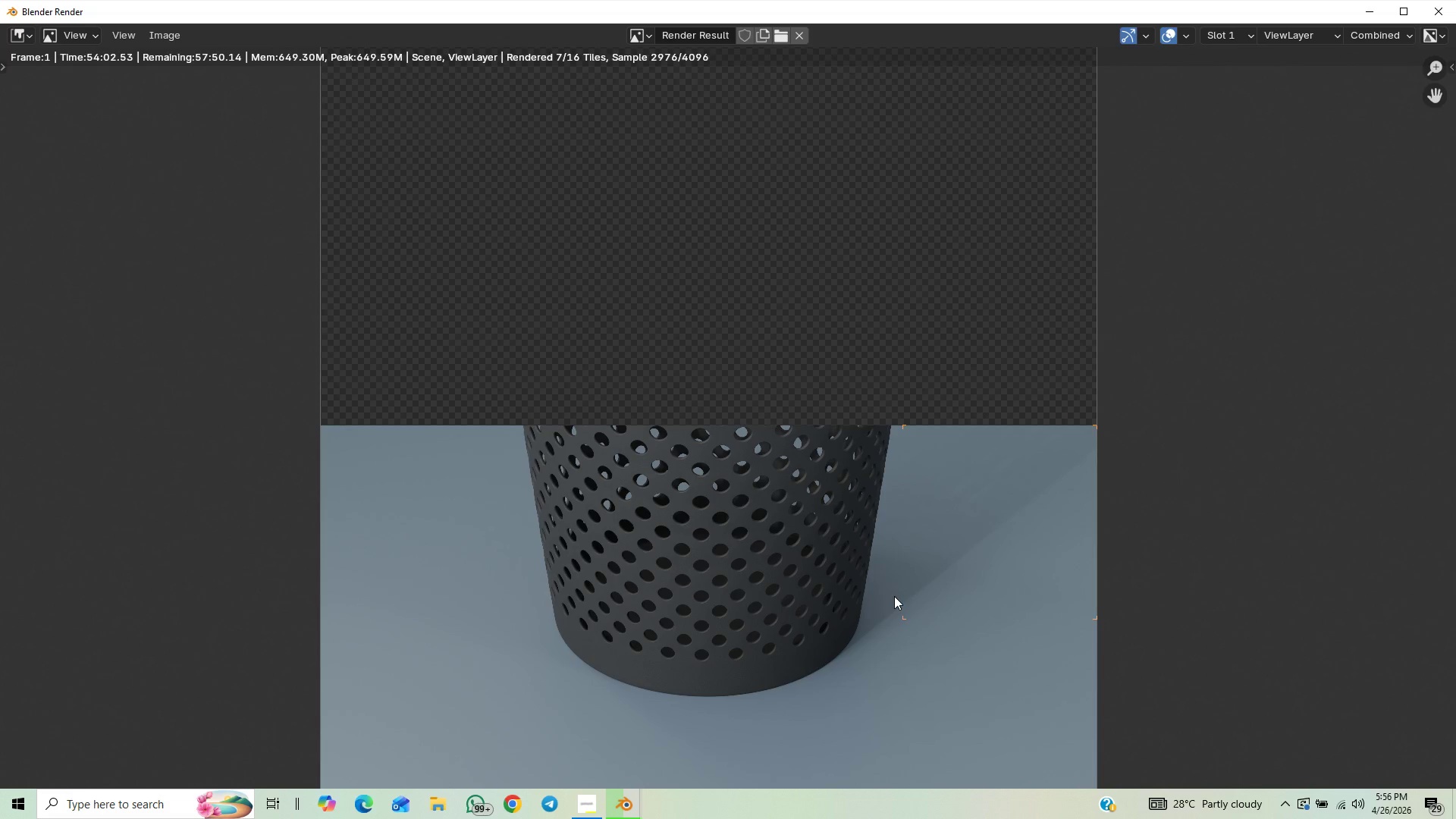 
scroll: coordinate [894, 596], scroll_direction: down, amount: 1.0
 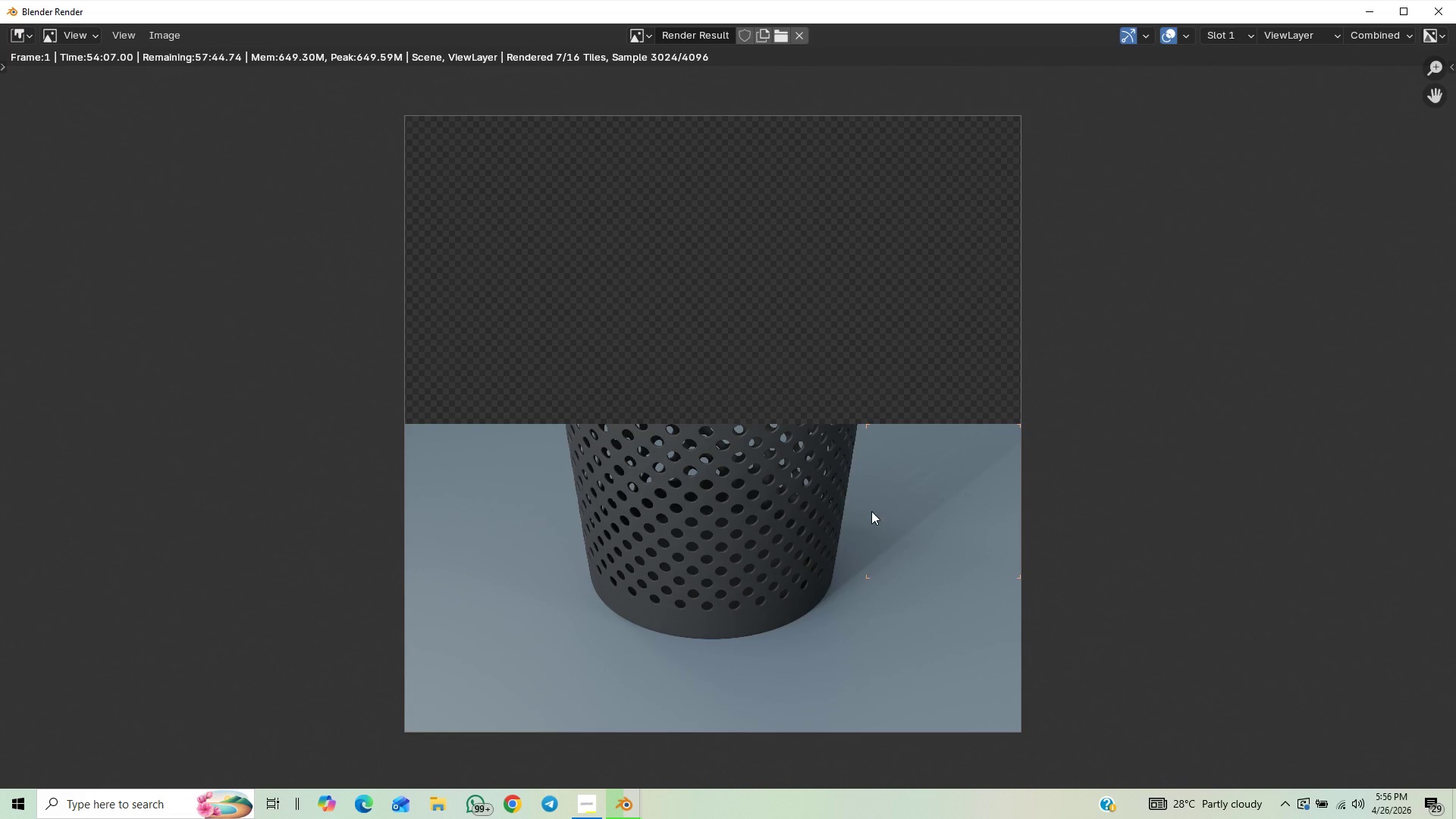 
wait(8.85)
 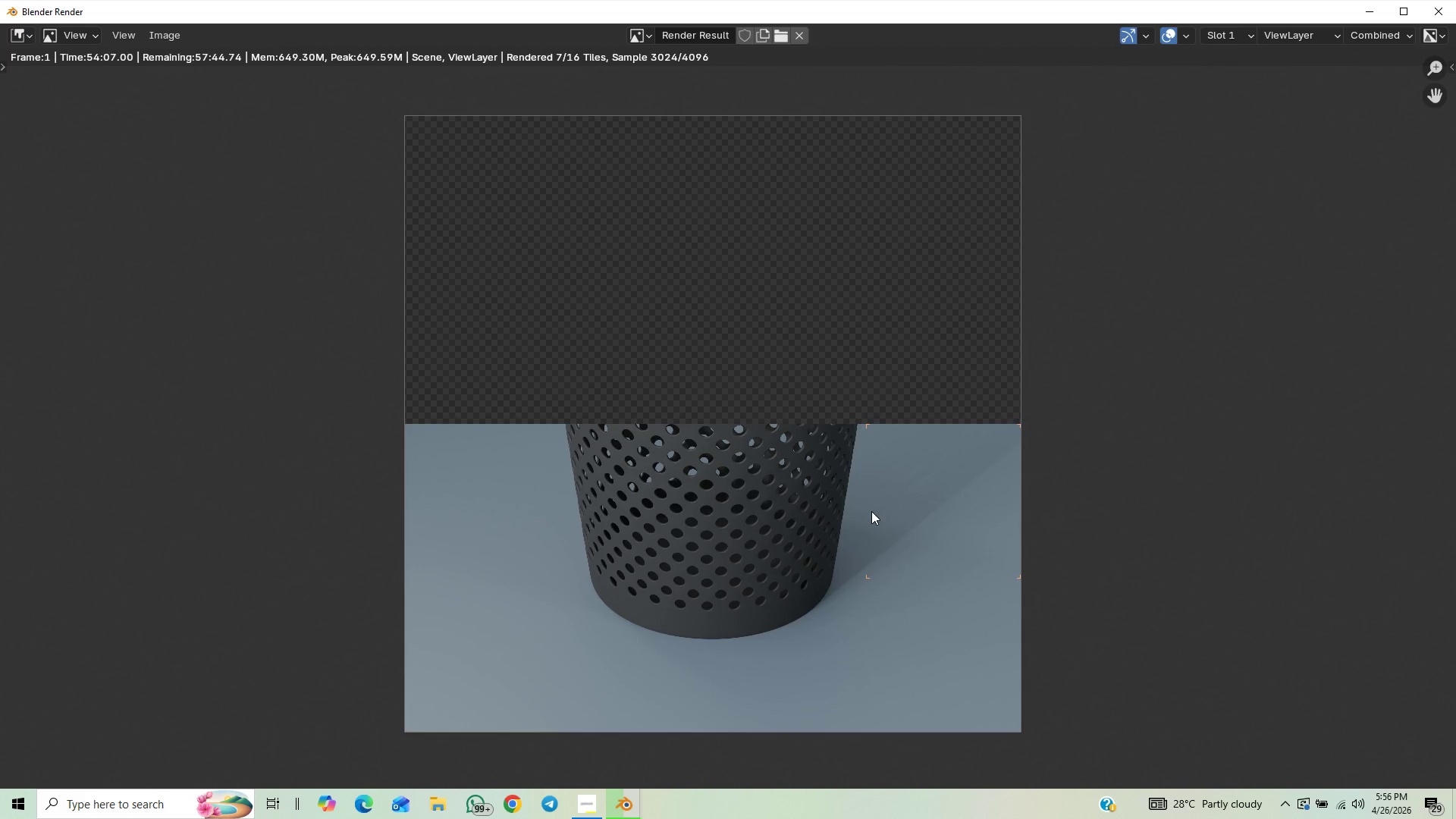 
scroll: coordinate [850, 487], scroll_direction: down, amount: 1.0
 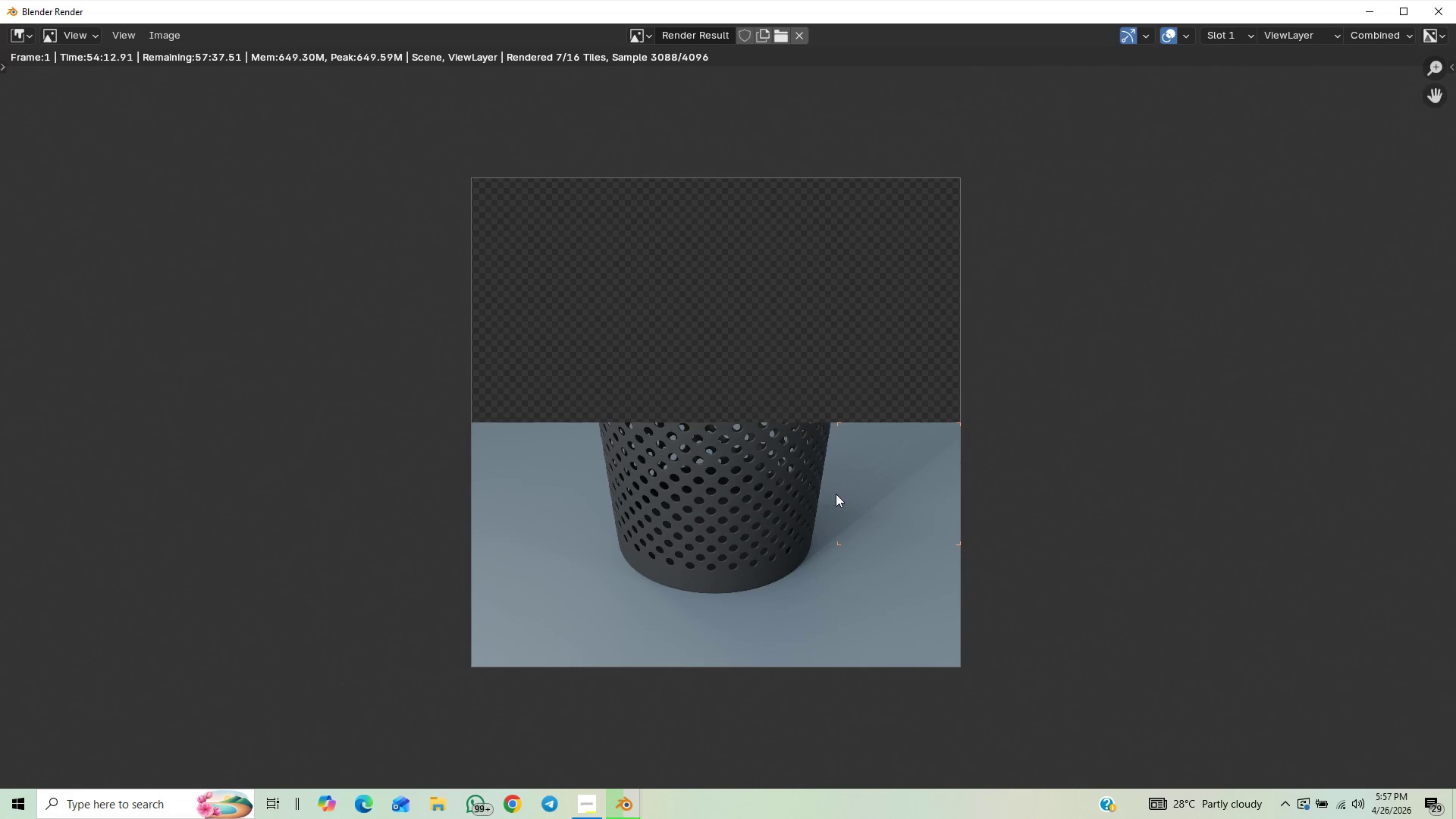 
scroll: coordinate [835, 494], scroll_direction: up, amount: 1.0
 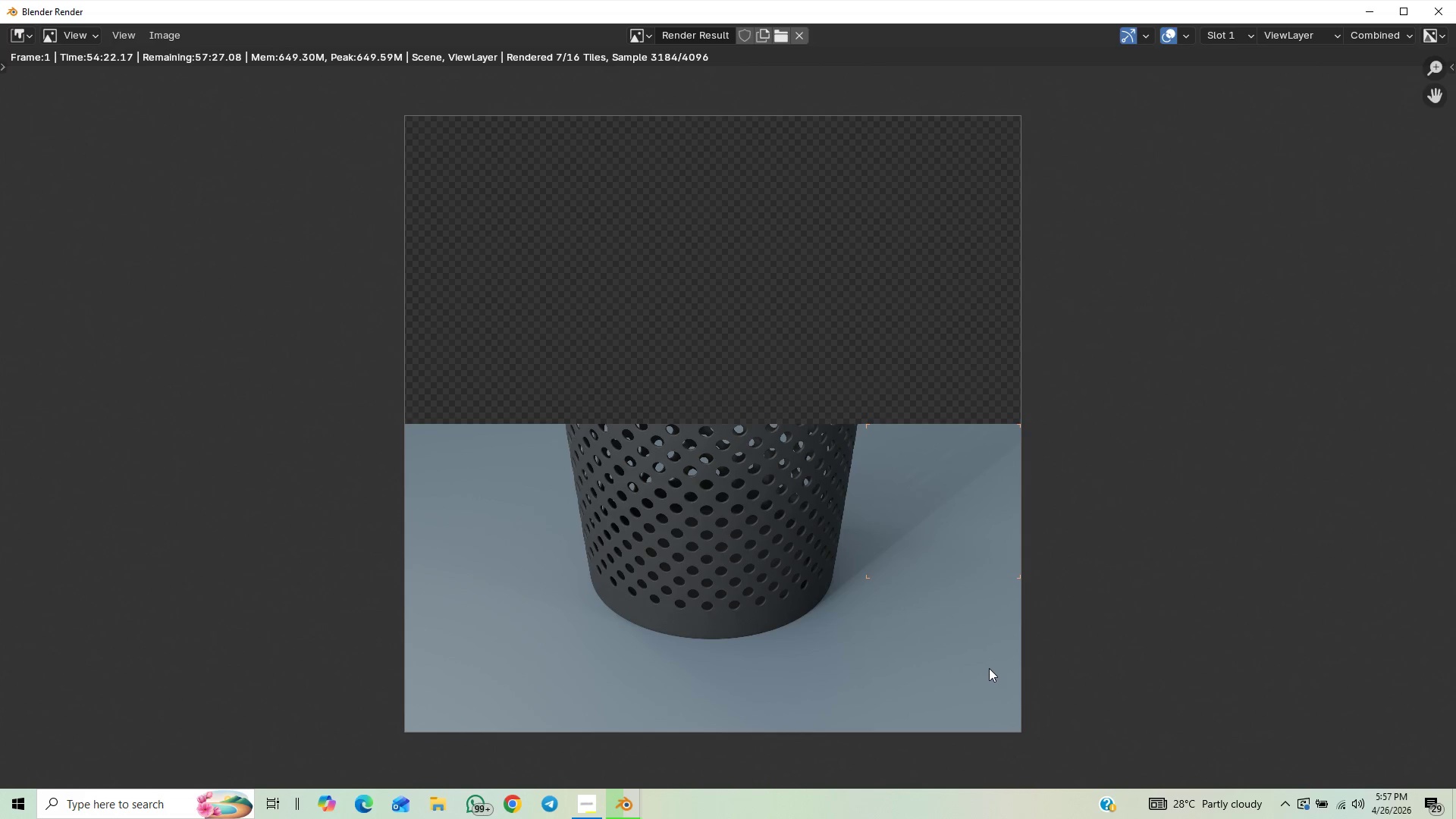 
wait(14.16)
 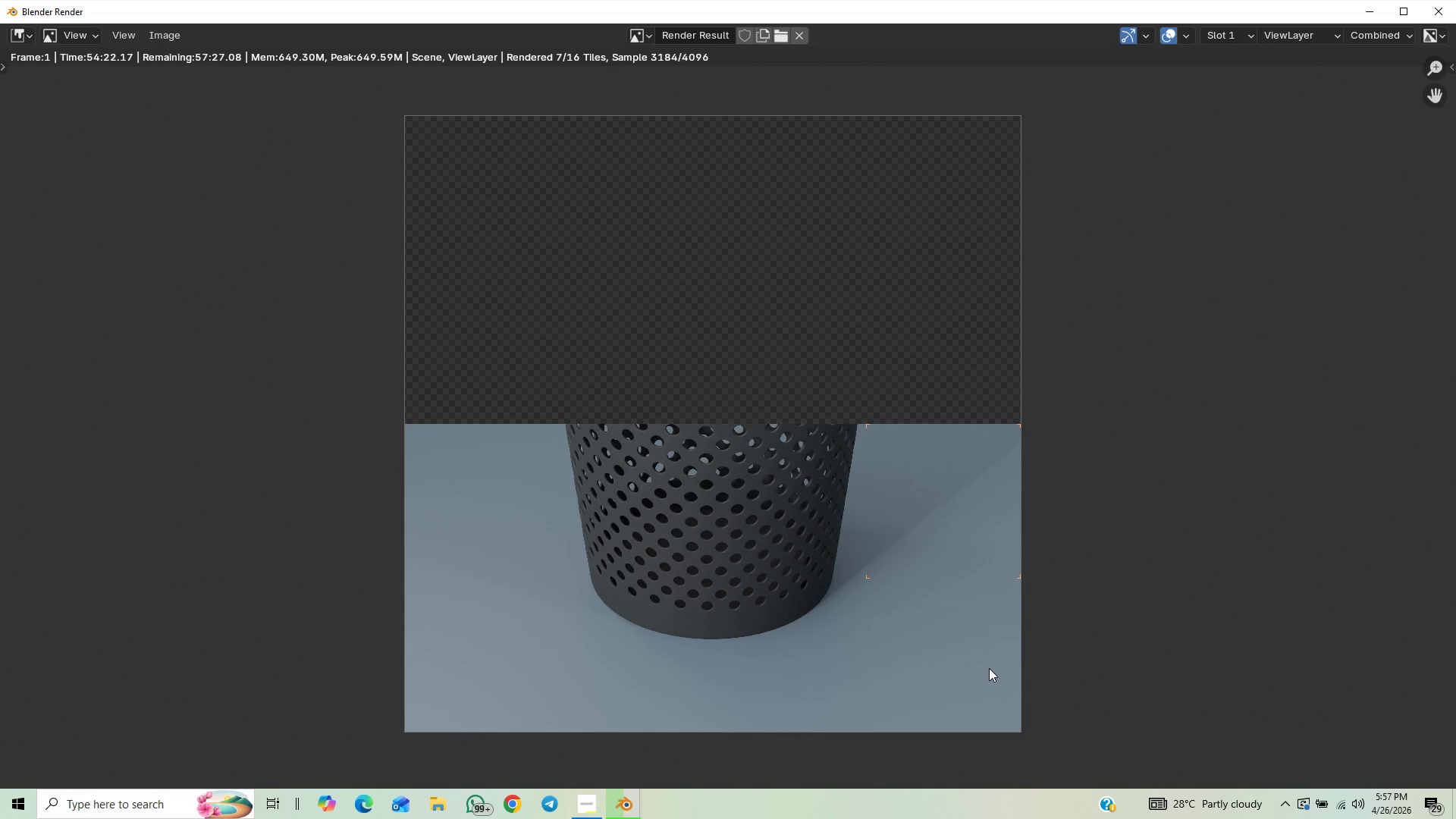 
scroll: coordinate [1072, 687], scroll_direction: up, amount: 1.0
 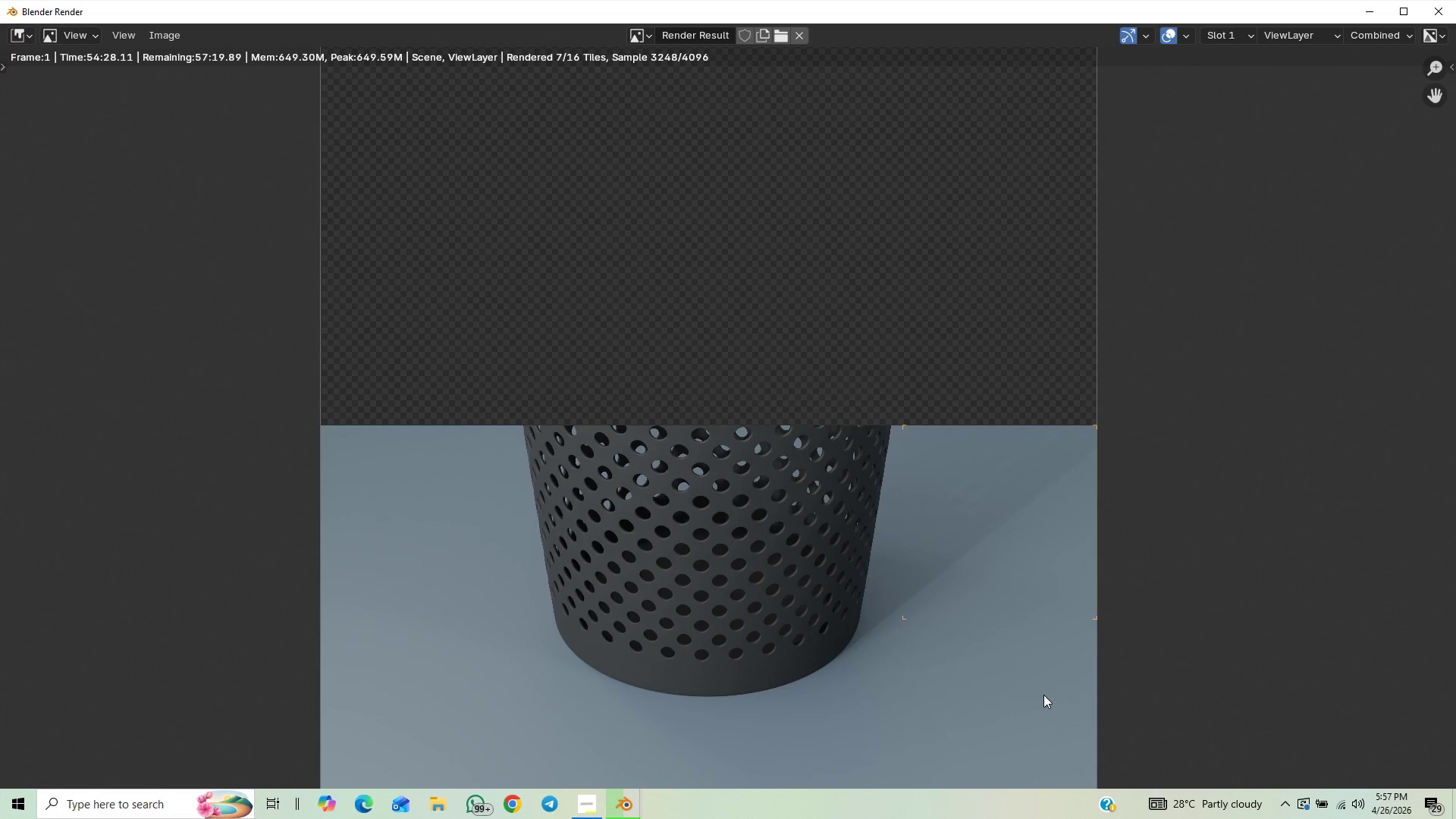 
scroll: coordinate [1042, 704], scroll_direction: down, amount: 2.0
 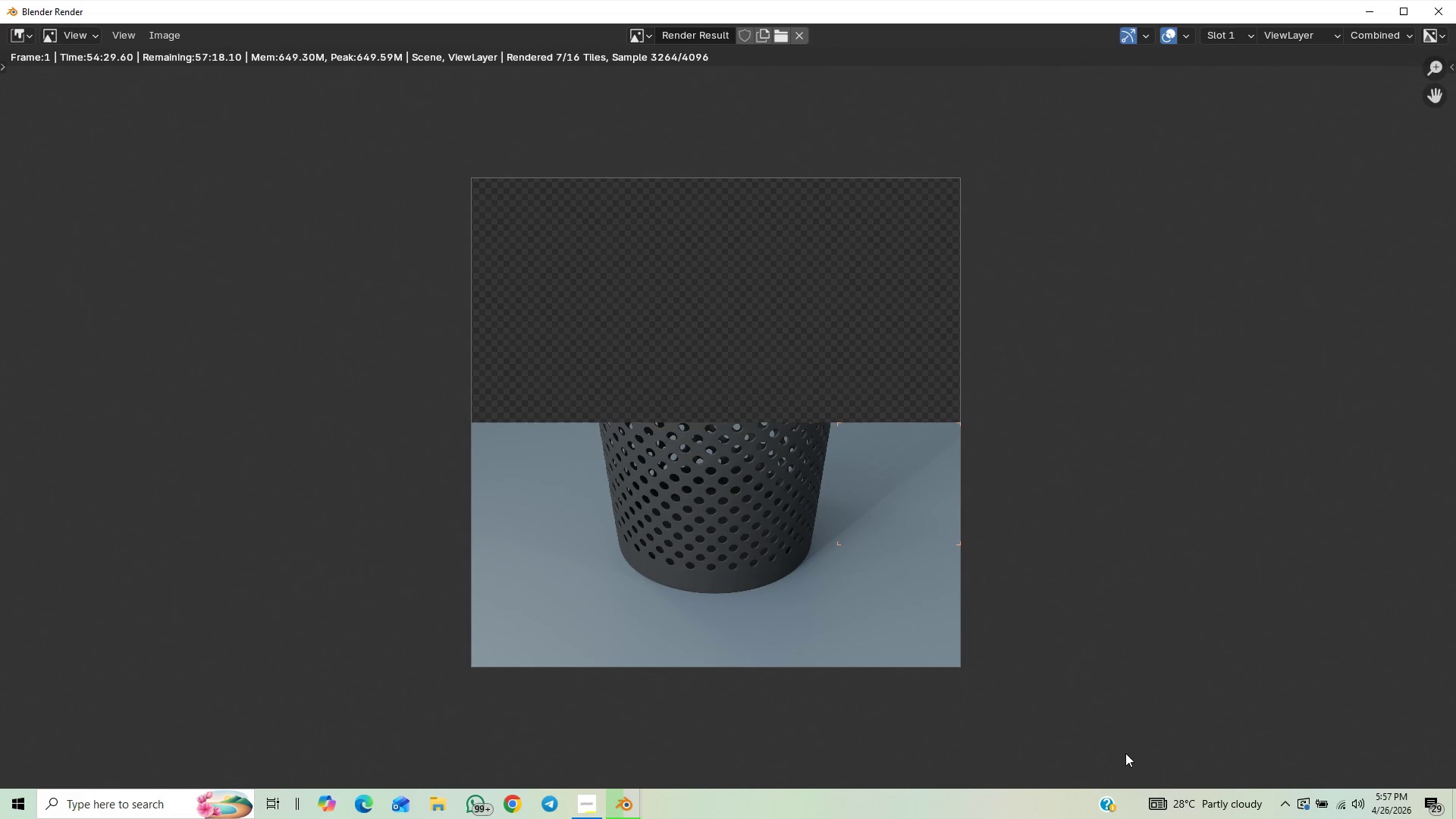 
scroll: coordinate [1108, 726], scroll_direction: up, amount: 2.0
 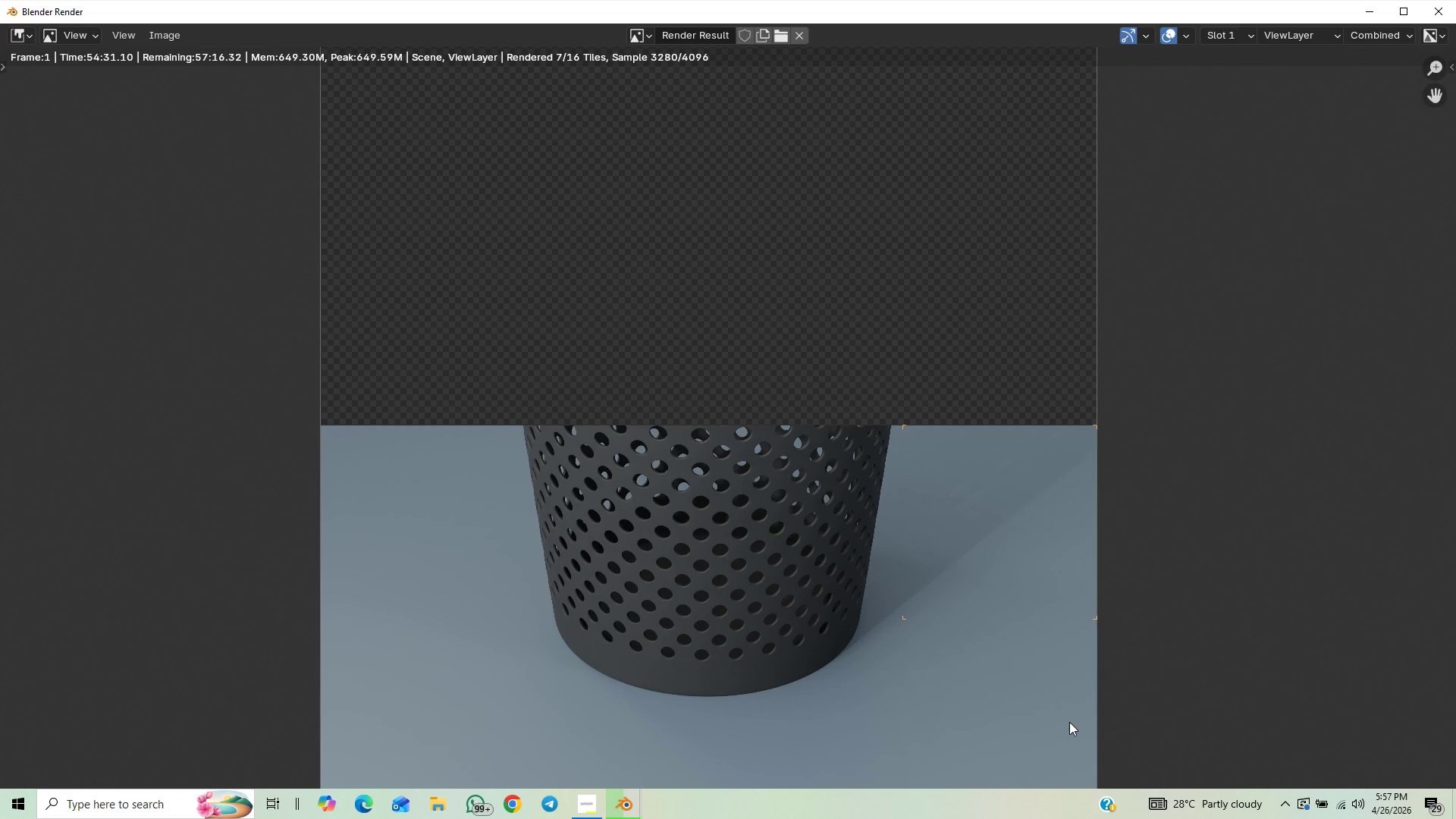 
scroll: coordinate [1064, 656], scroll_direction: down, amount: 3.0
 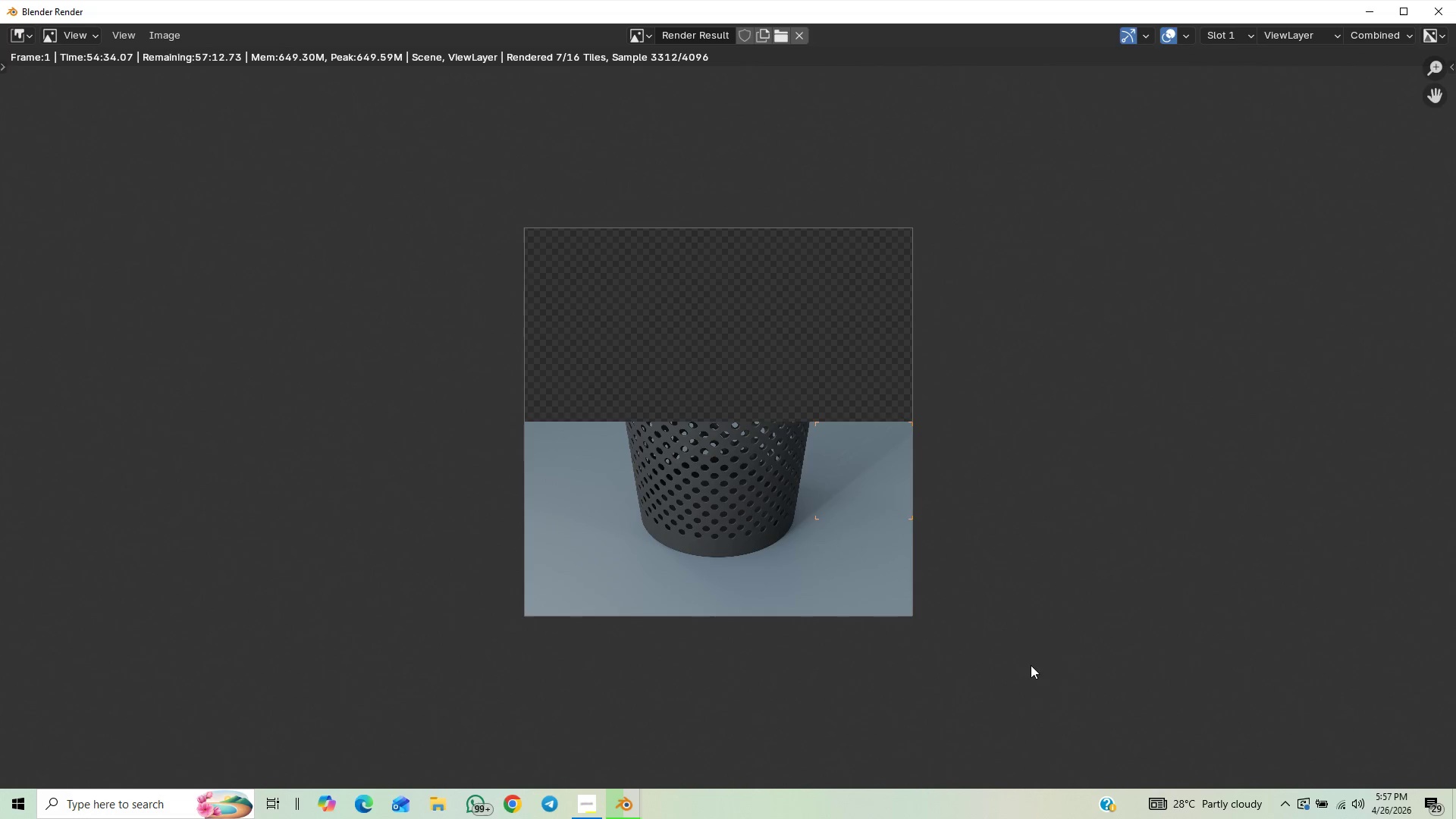 
scroll: coordinate [1007, 664], scroll_direction: up, amount: 2.0
 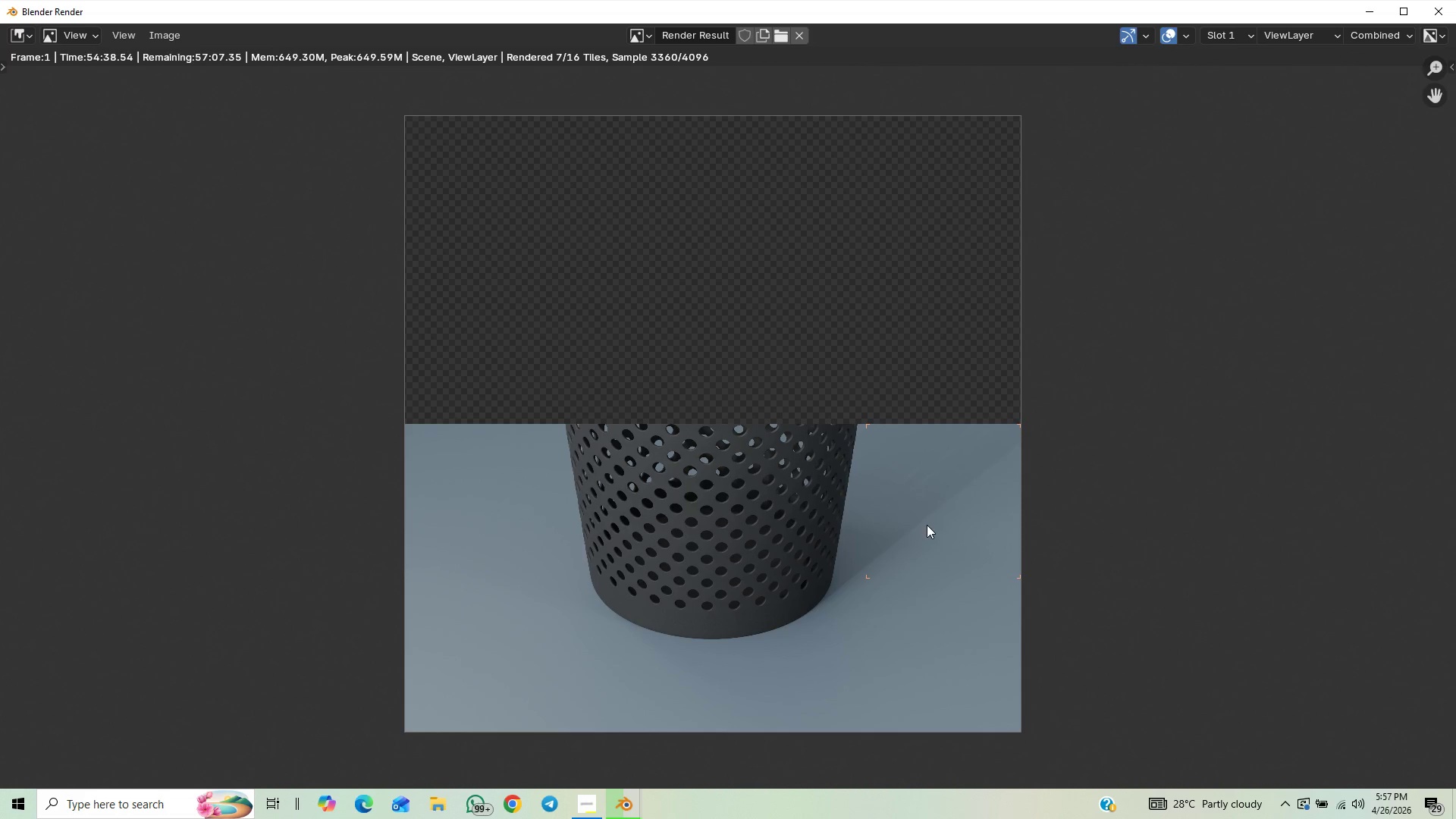 
scroll: coordinate [1059, 648], scroll_direction: down, amount: 2.0
 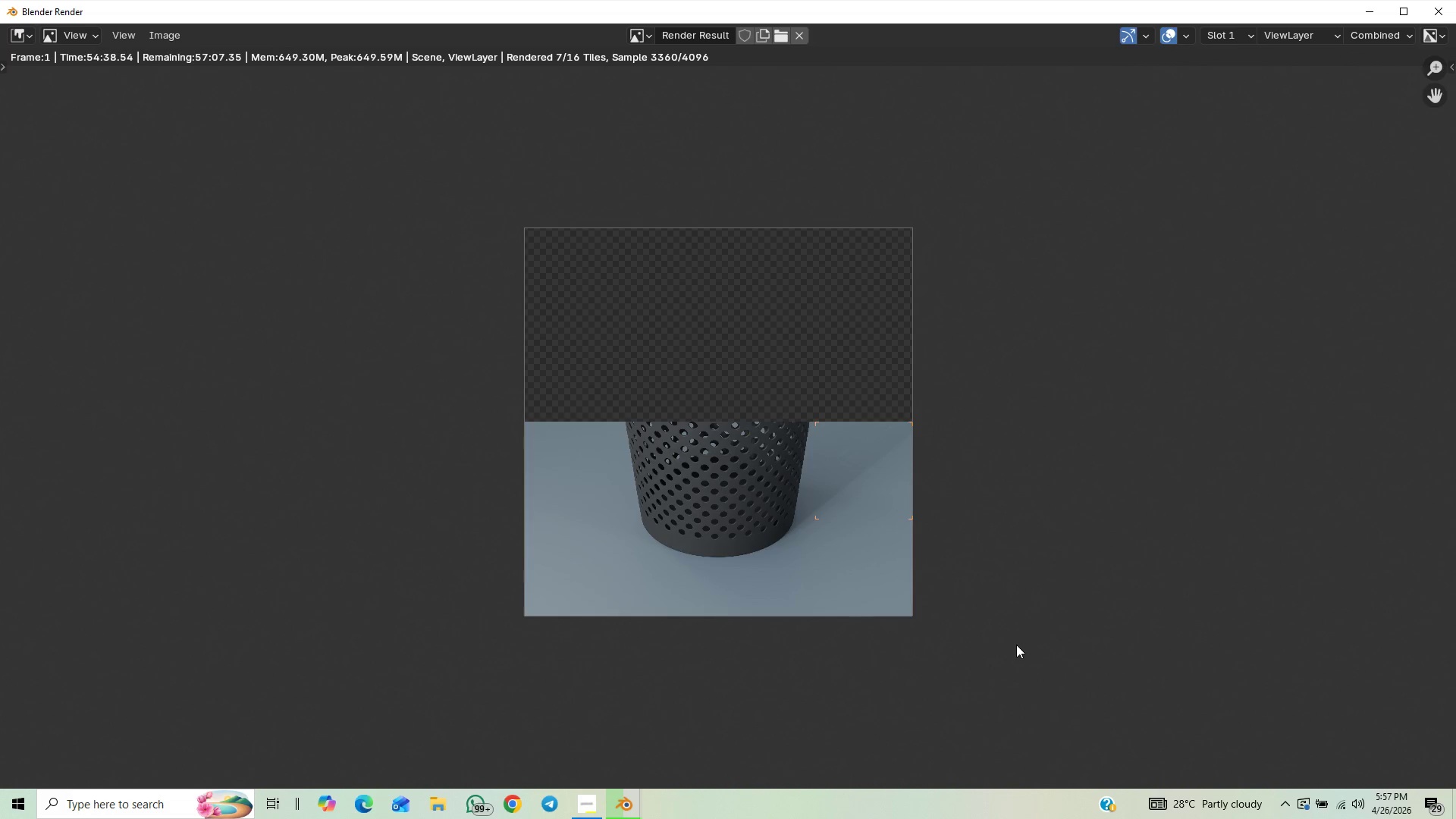 
scroll: coordinate [896, 605], scroll_direction: up, amount: 3.0
 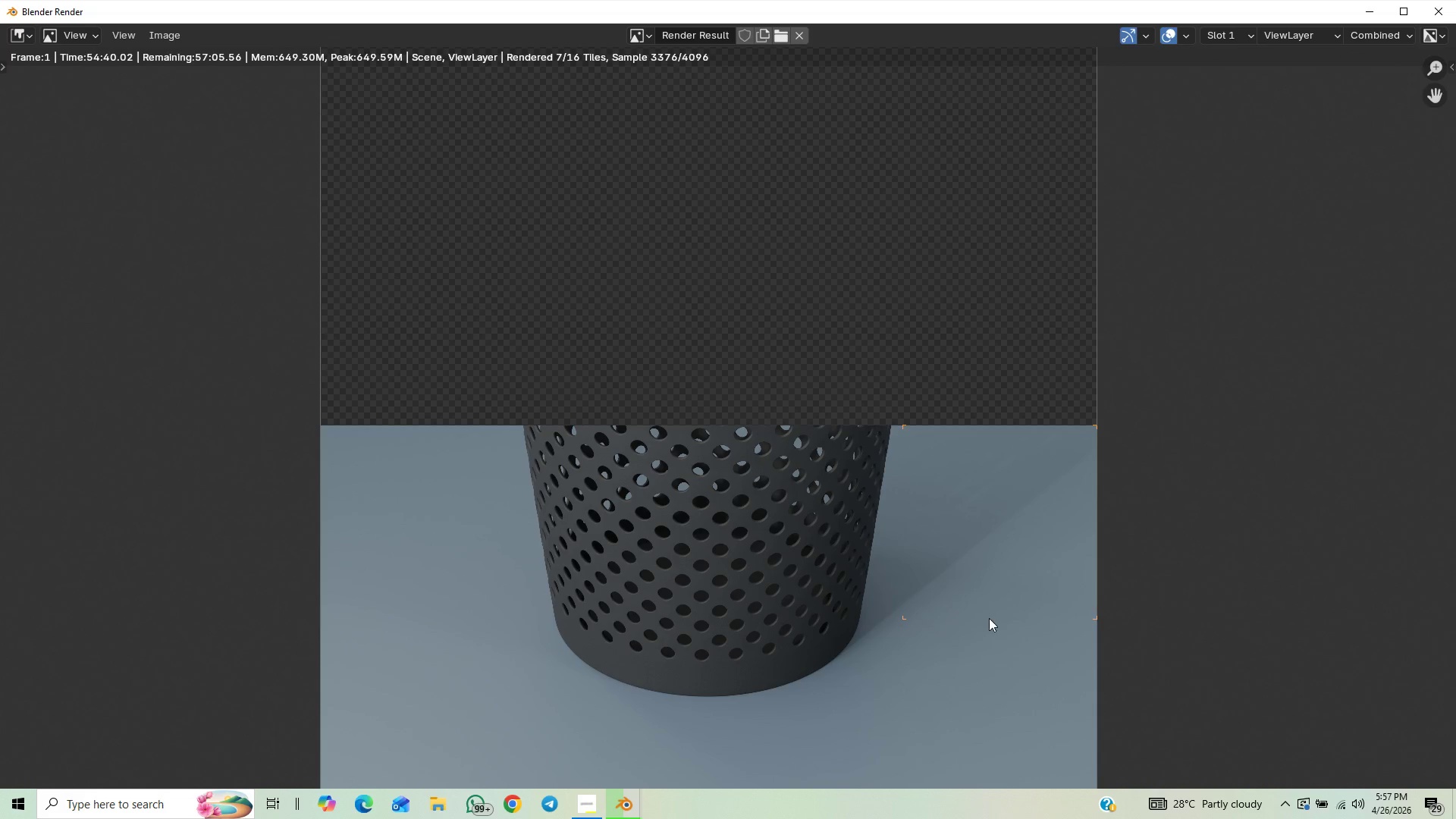 
scroll: coordinate [948, 622], scroll_direction: down, amount: 2.0
 